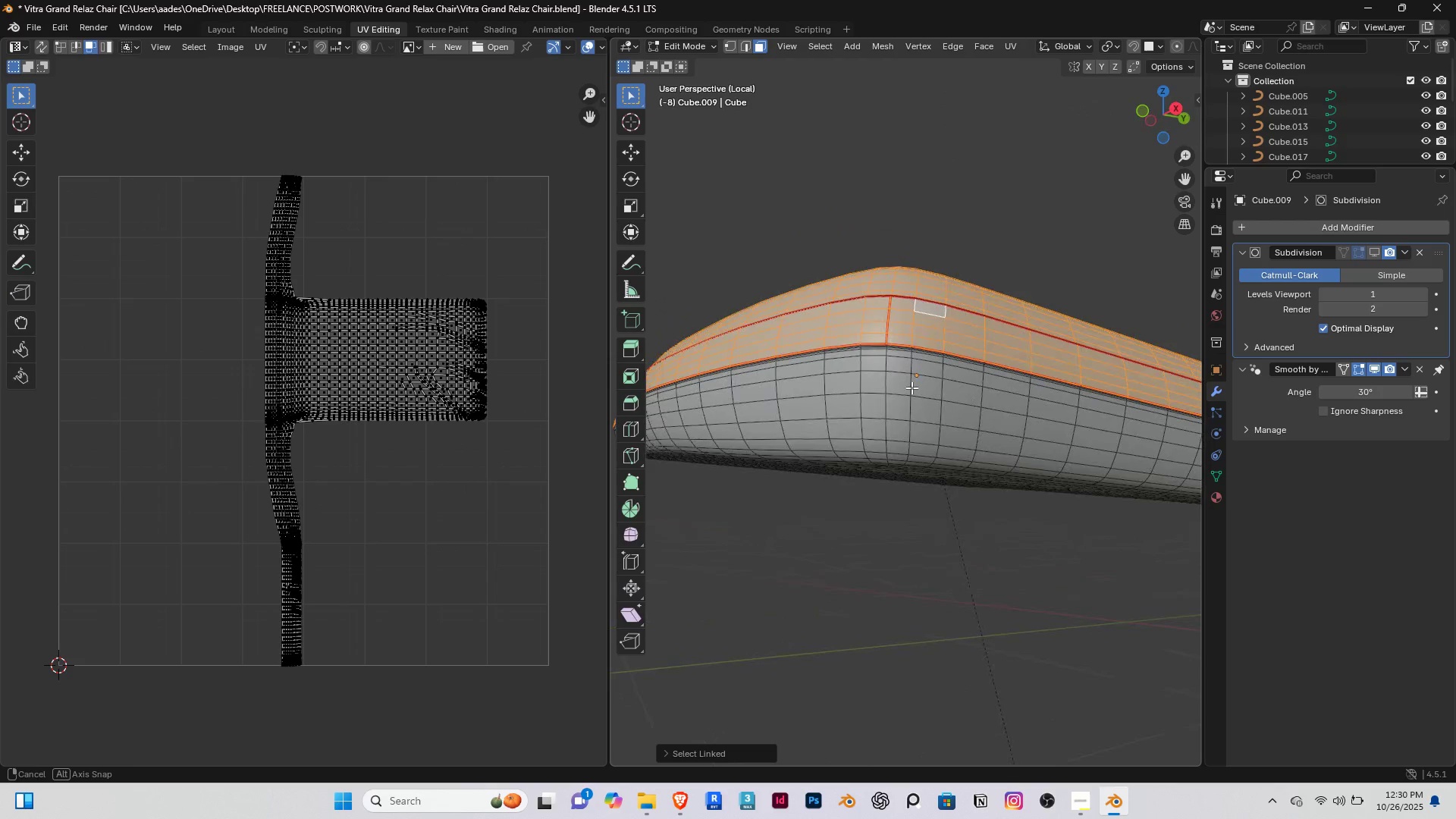 
right_click([912, 388])
 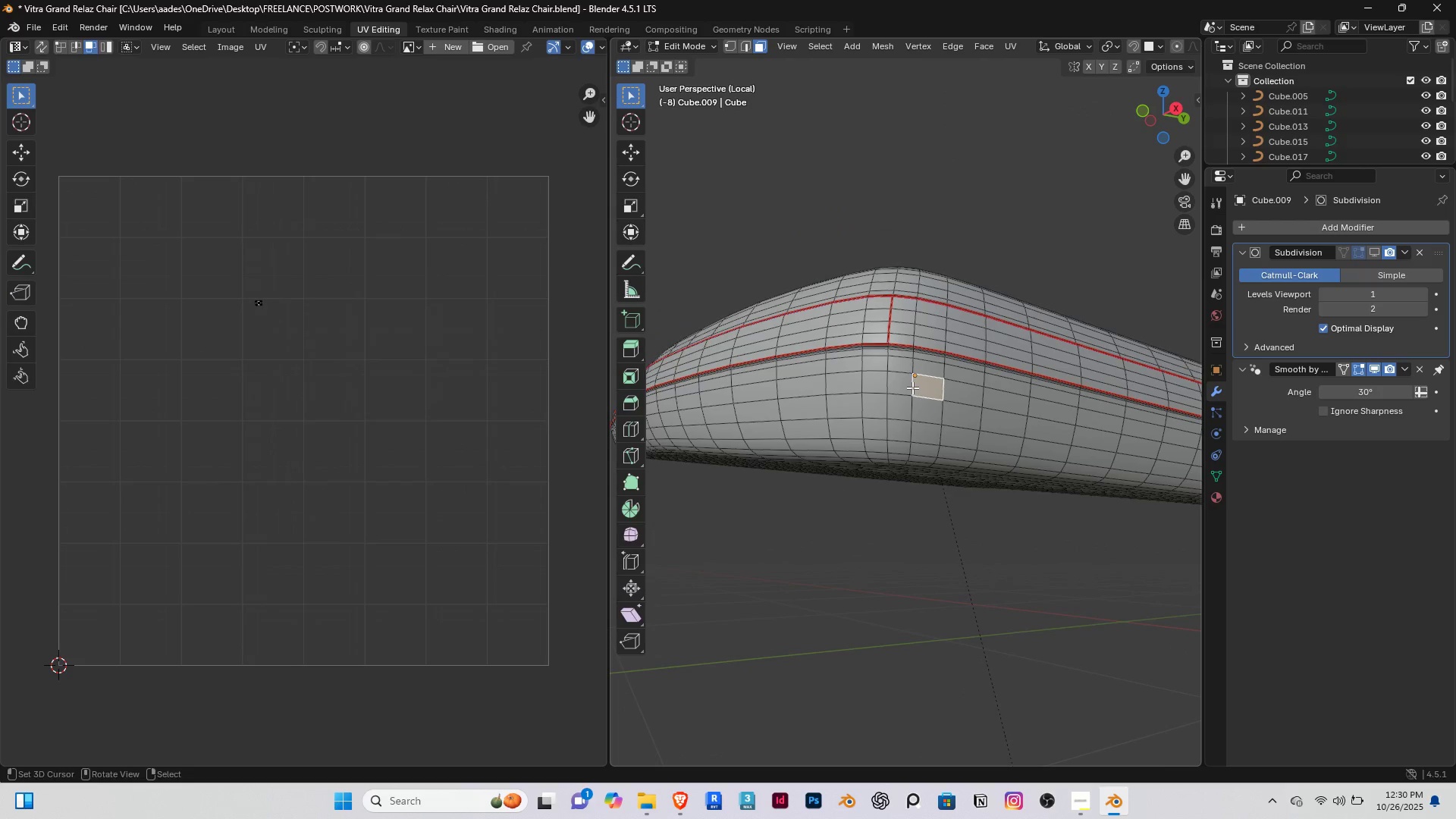 
key(L)
 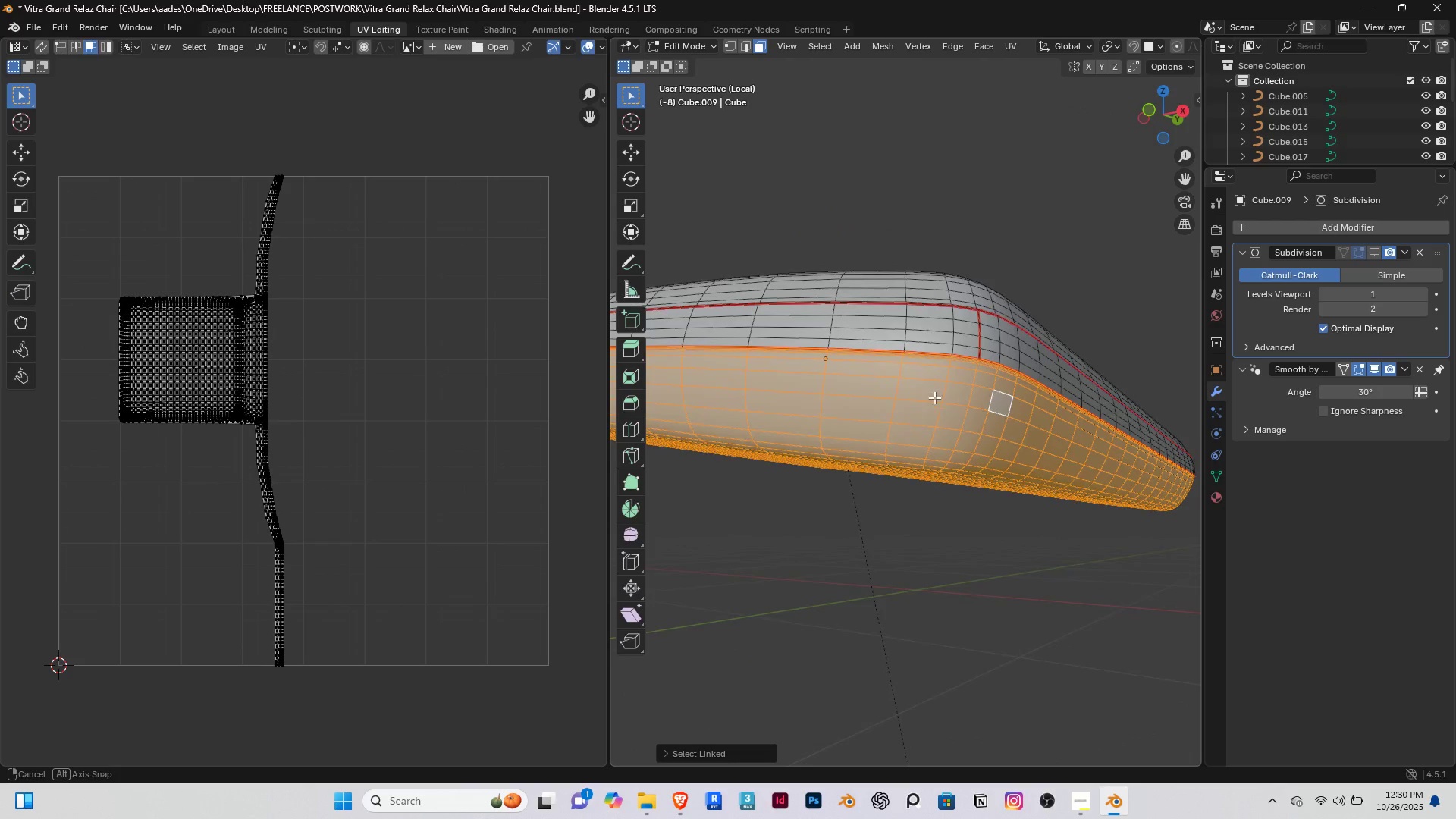 
scroll: coordinate [940, 253], scroll_direction: up, amount: 4.0
 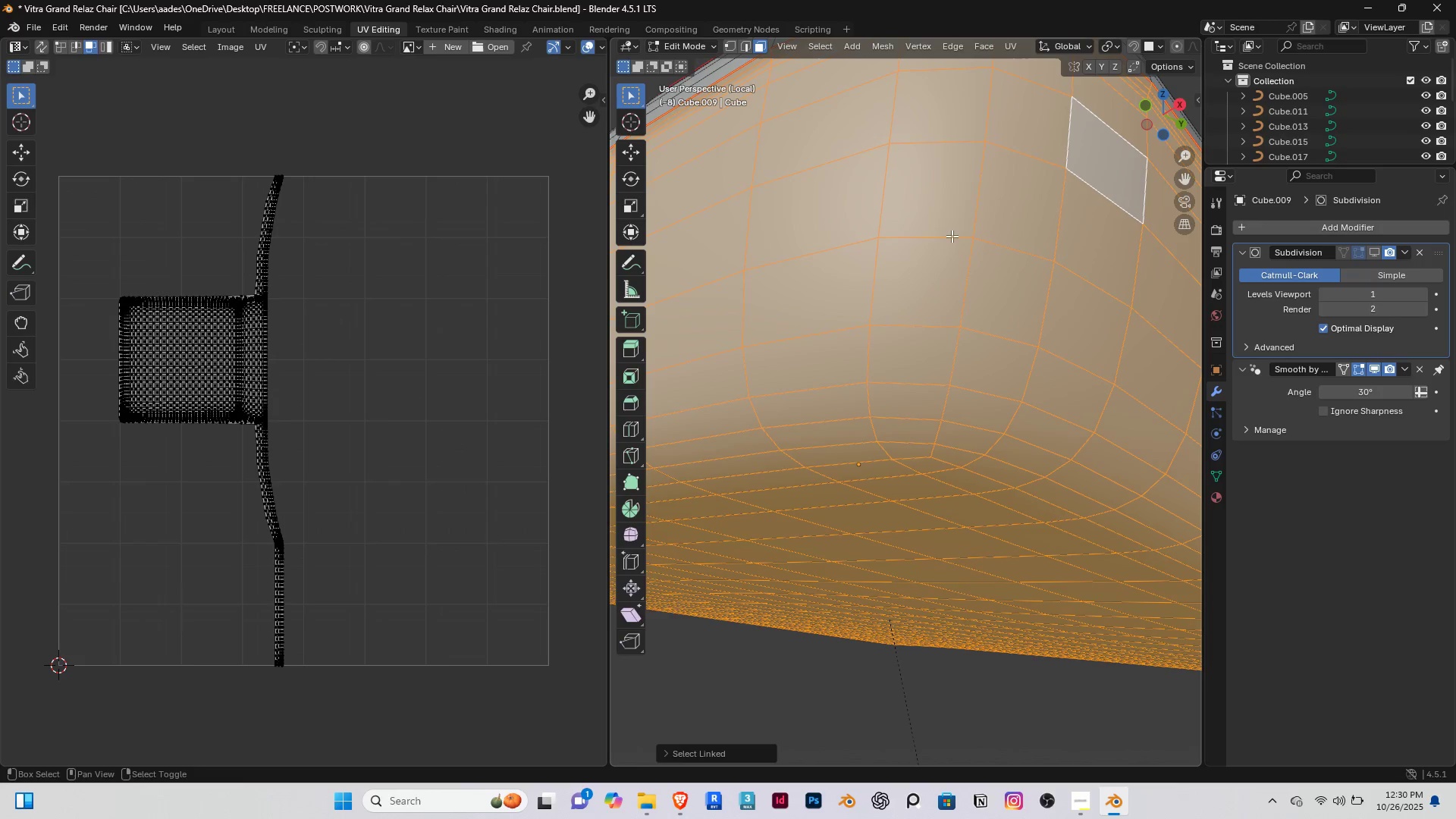 
hold_key(key=ShiftRight, duration=0.46)
 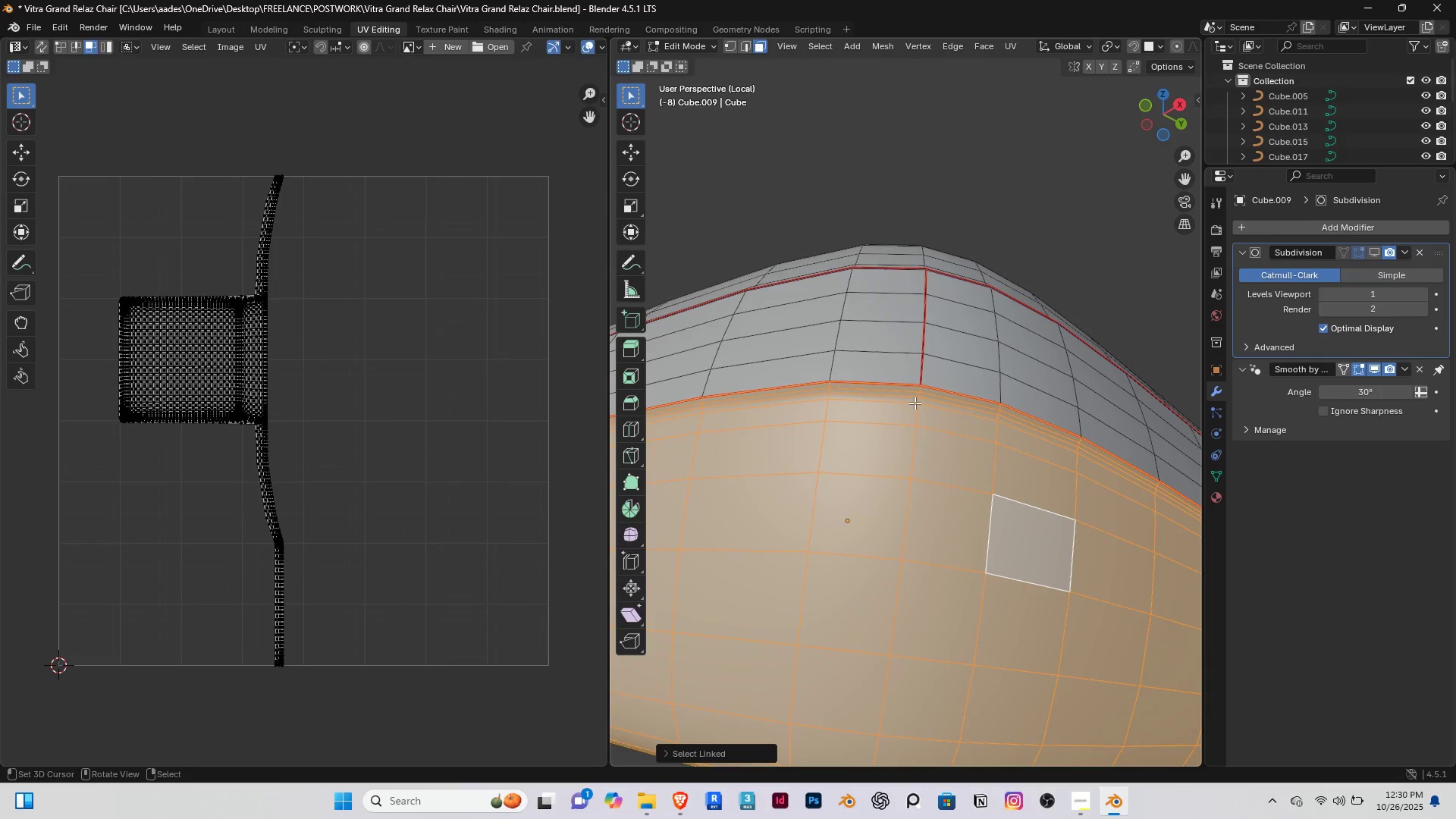 
scroll: coordinate [915, 403], scroll_direction: up, amount: 1.0
 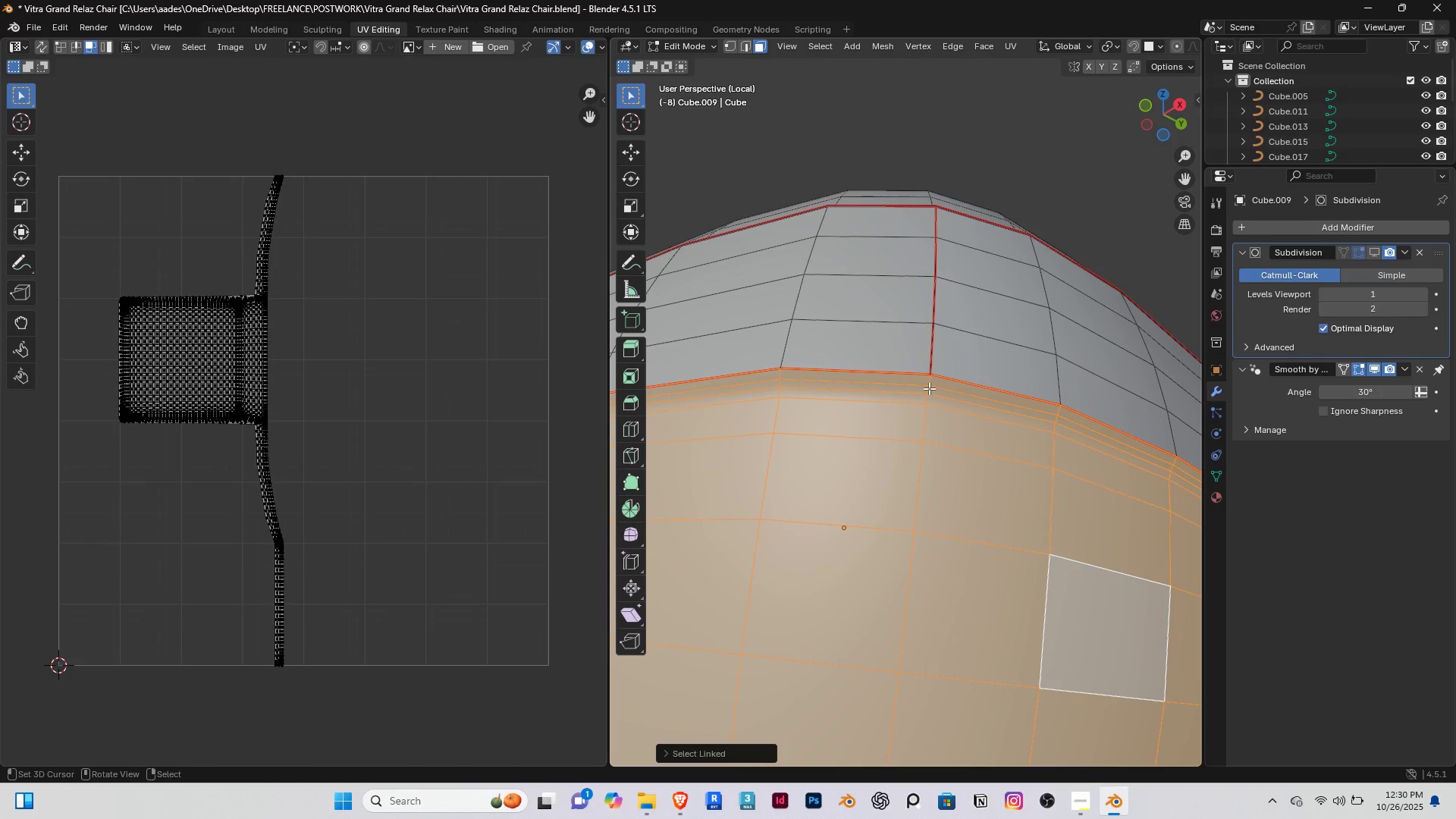 
key(K)
 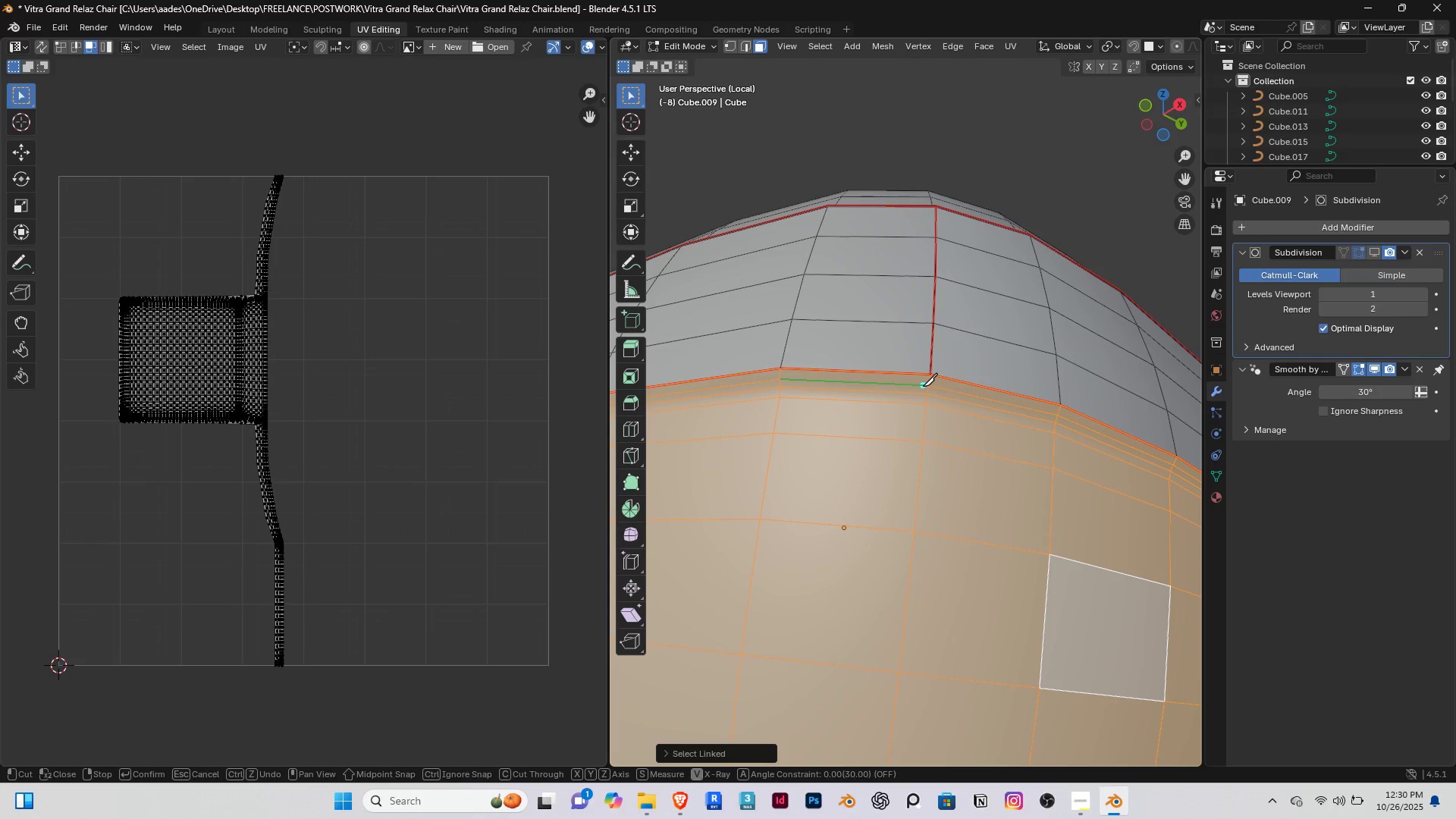 
right_click([923, 386])
 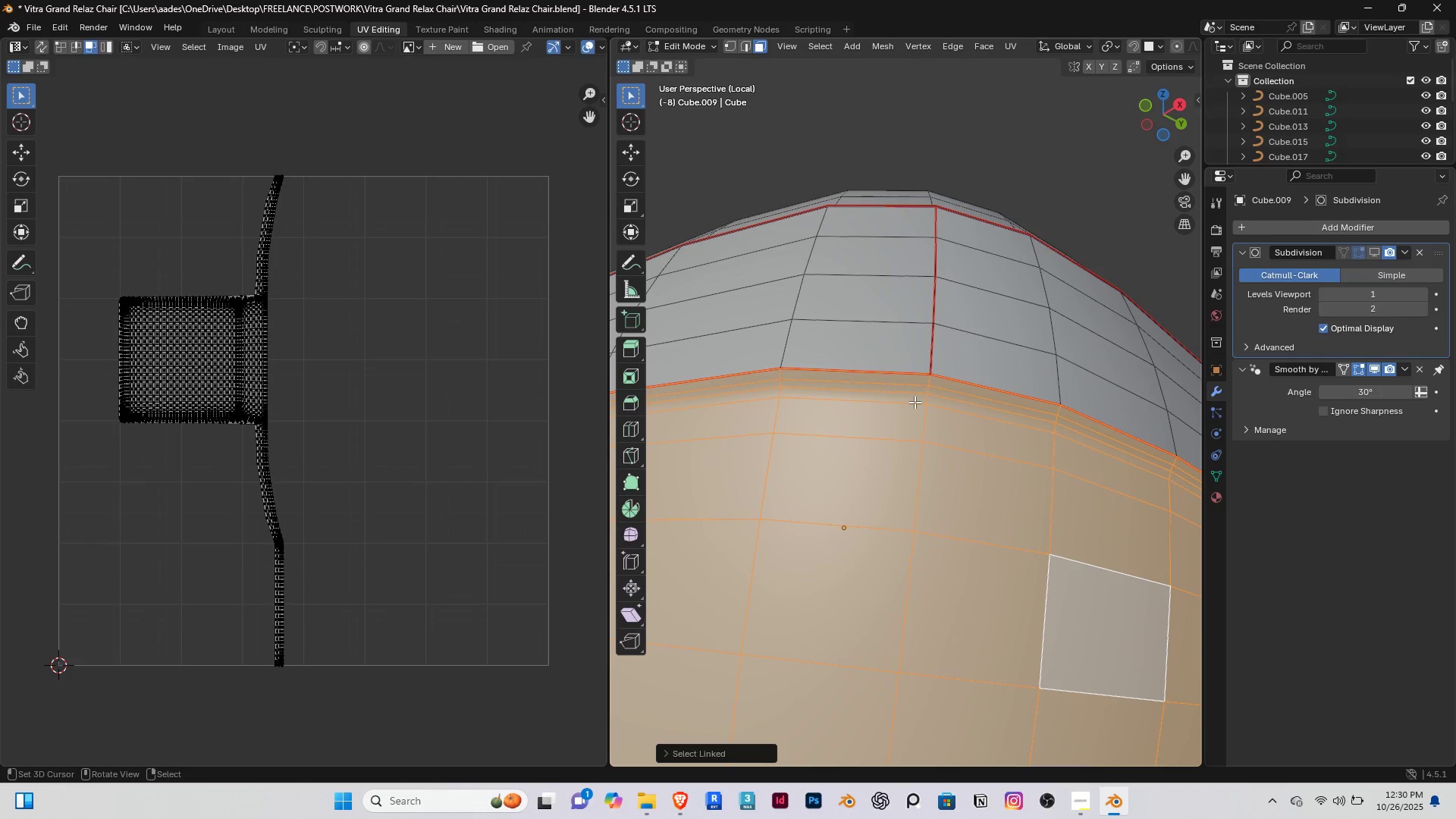 
key(2)
 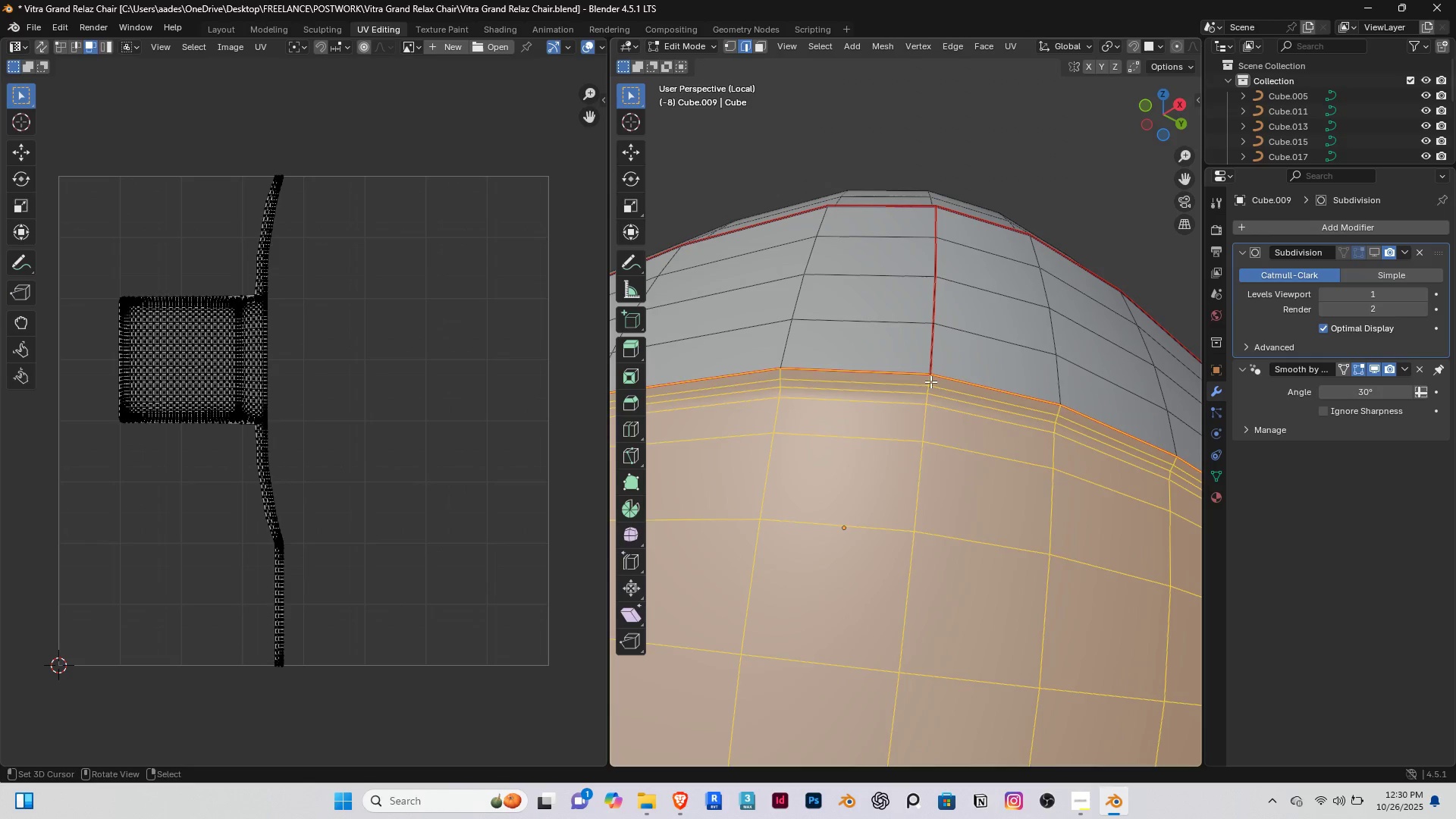 
right_click([930, 381])
 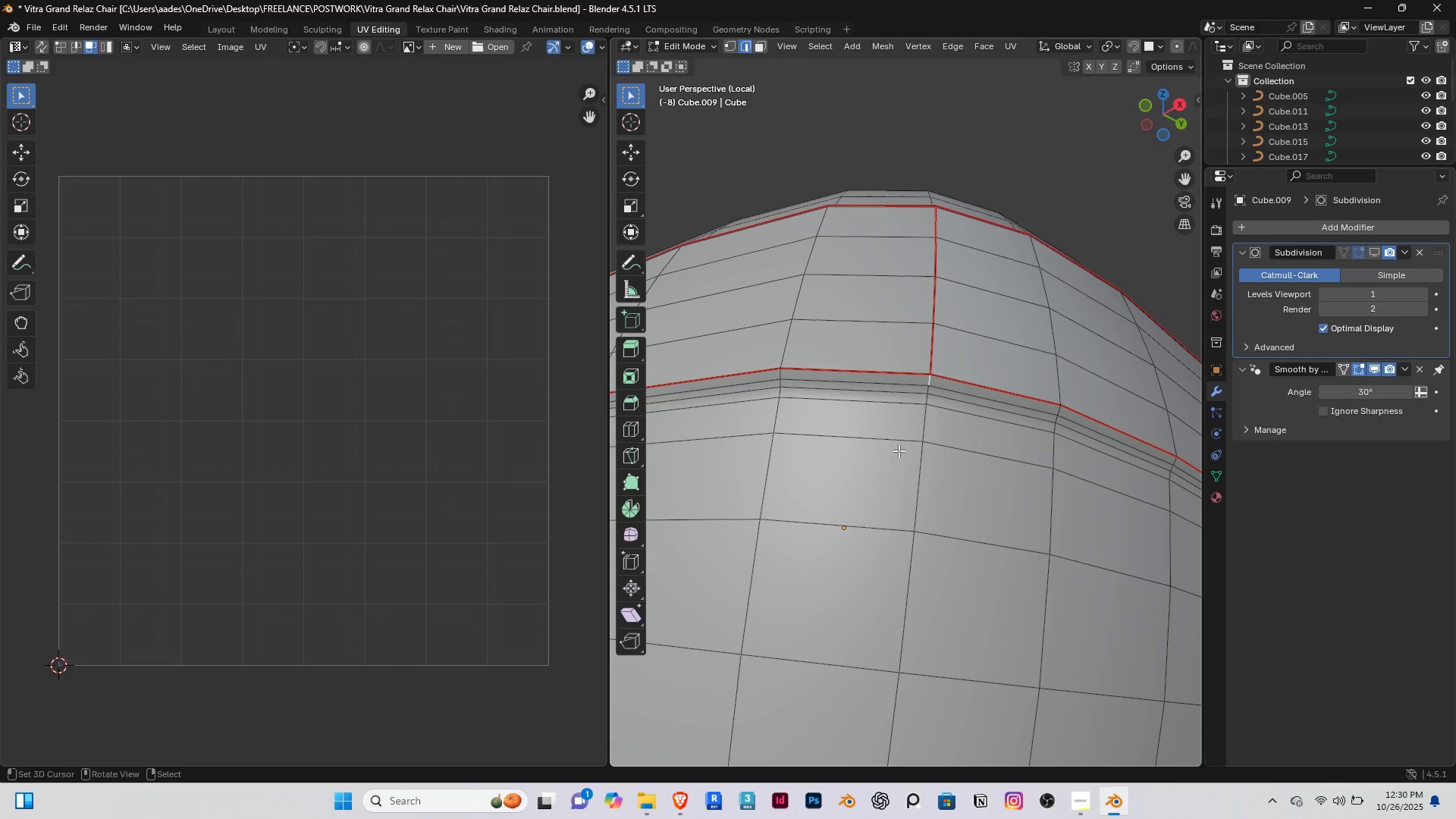 
hold_key(key=ShiftRight, duration=0.62)
 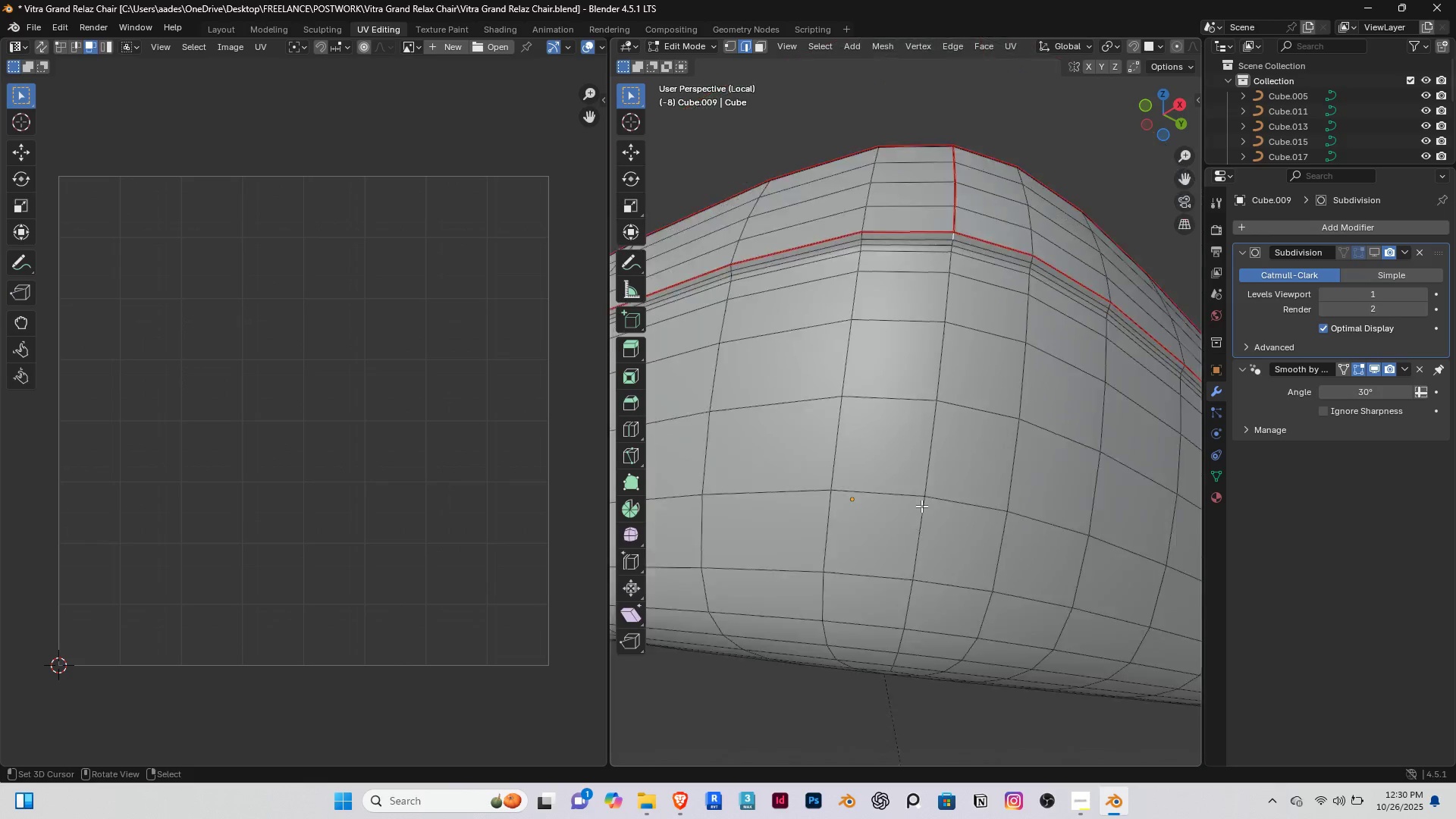 
scroll: coordinate [921, 506], scroll_direction: down, amount: 2.0
 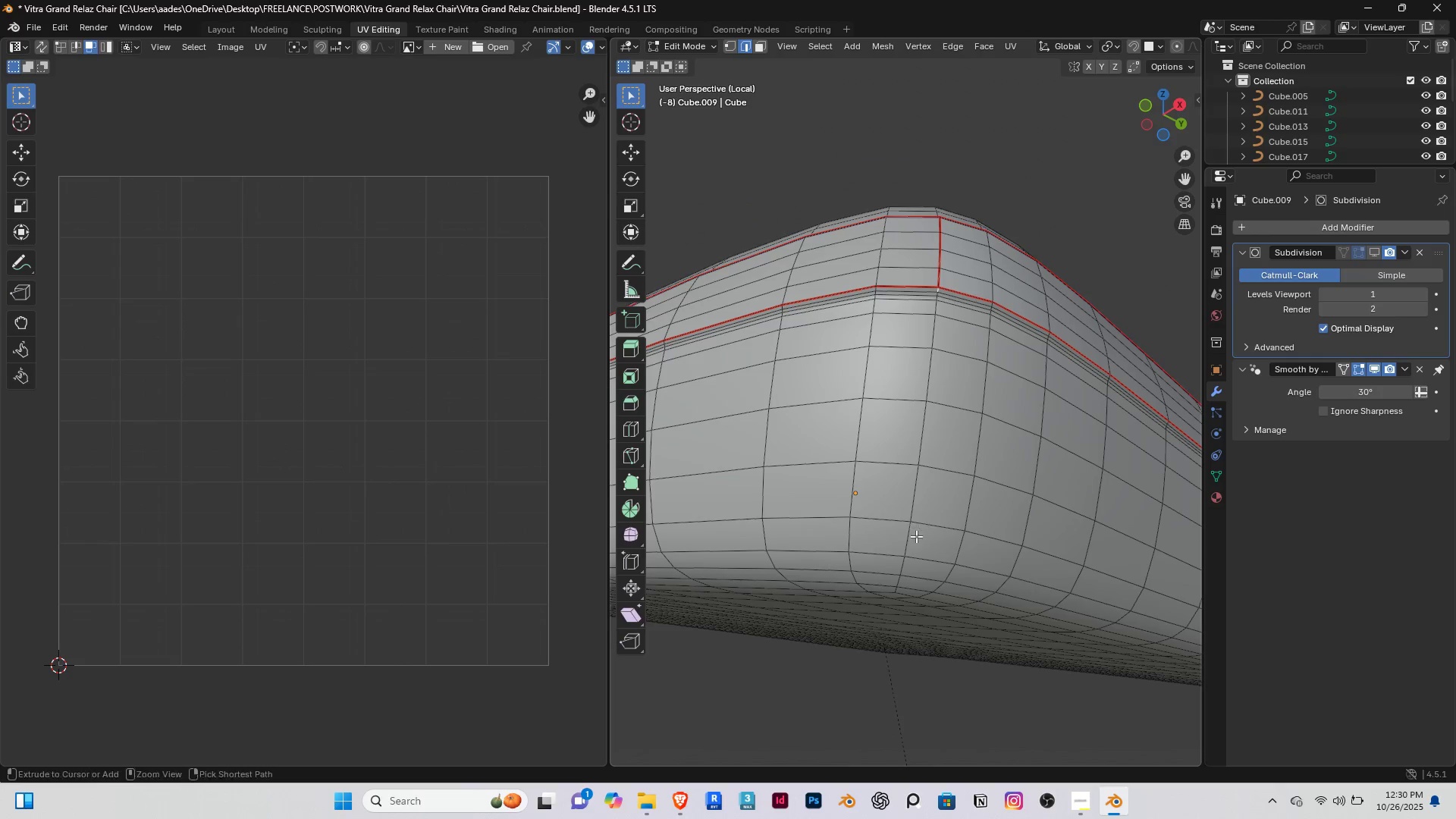 
hold_key(key=ControlRight, duration=0.32)
 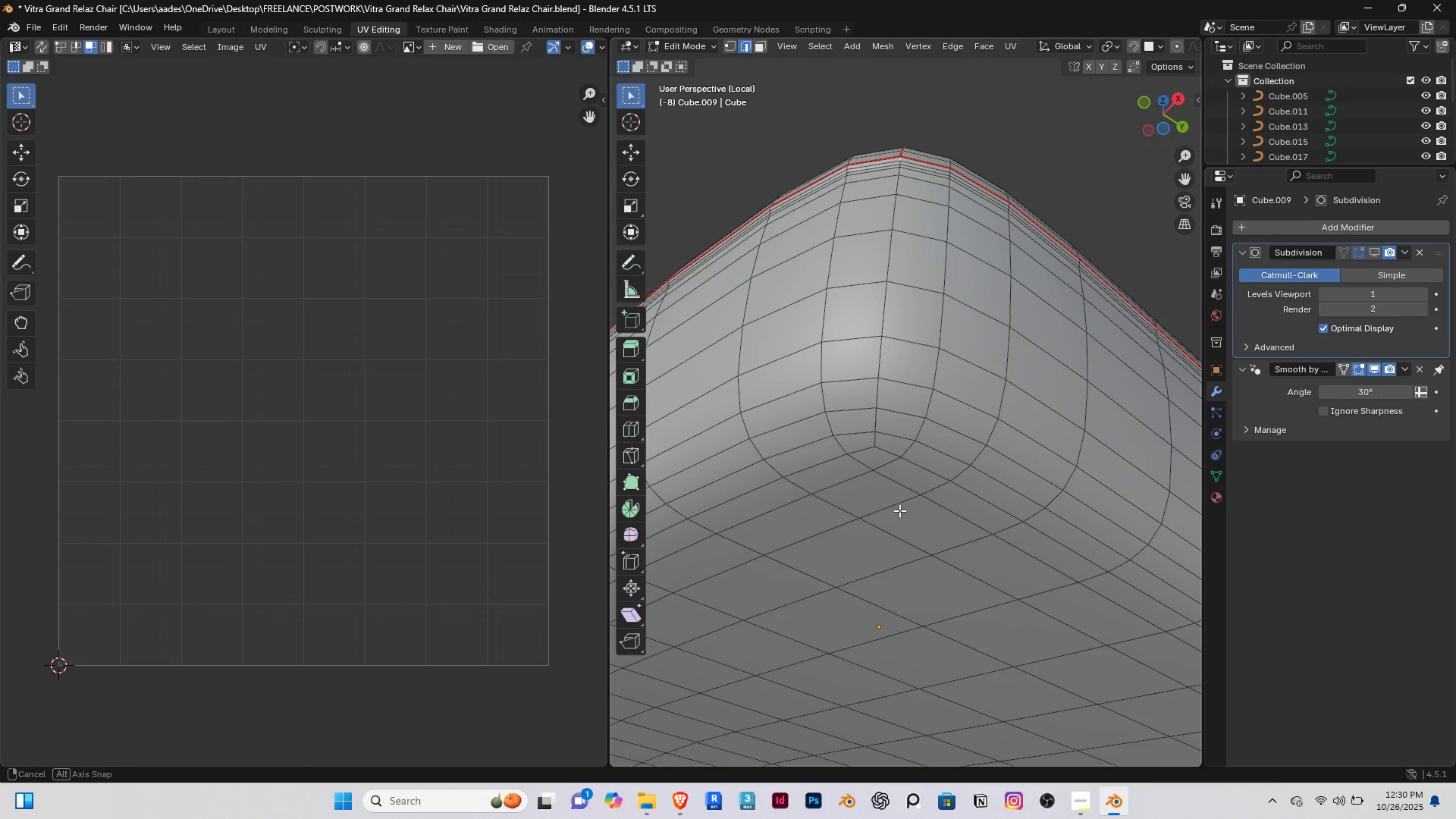 
hold_key(key=ControlRight, duration=1.54)
right_click([875, 441])
 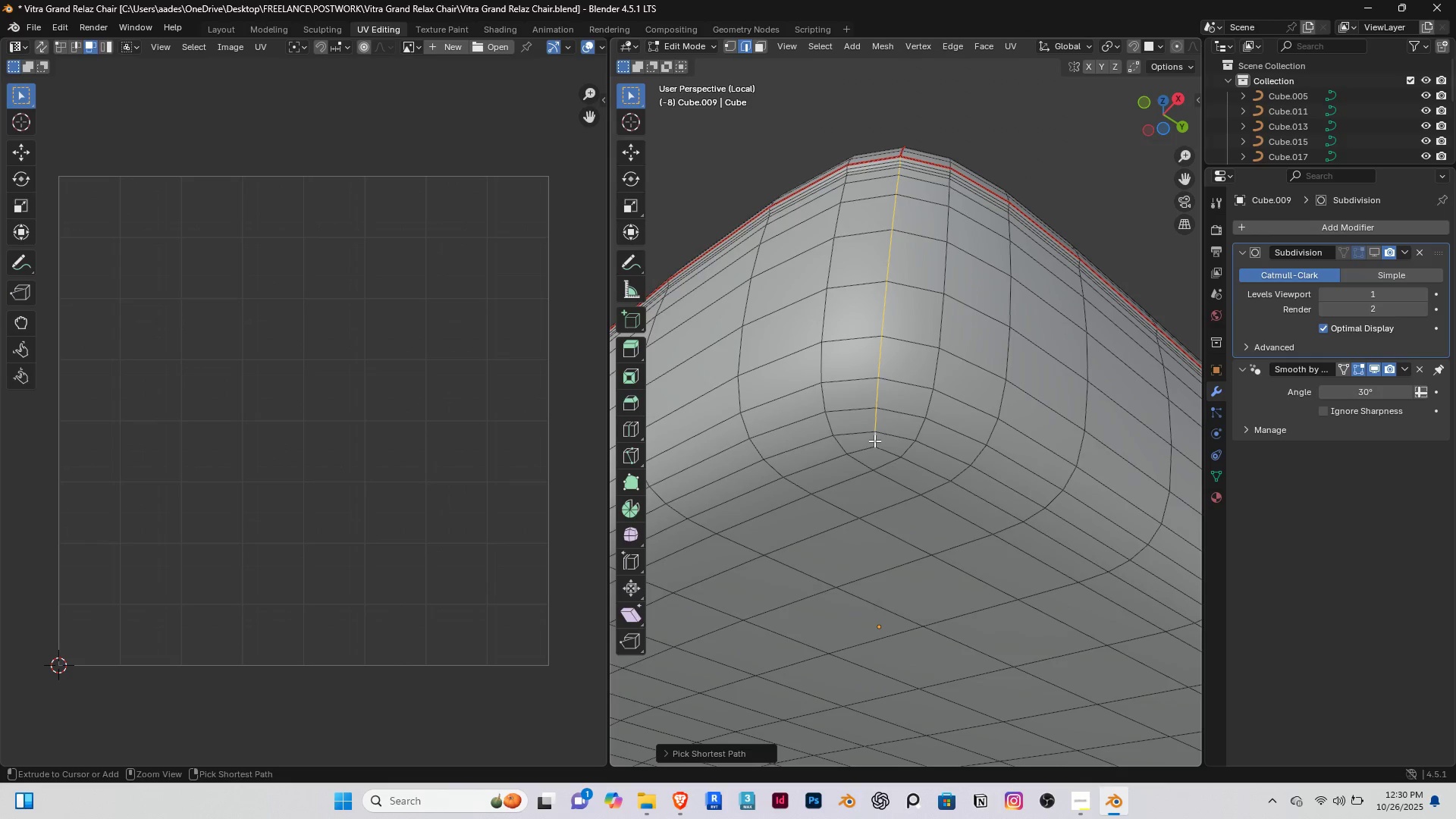 
key(Control+ControlRight)
 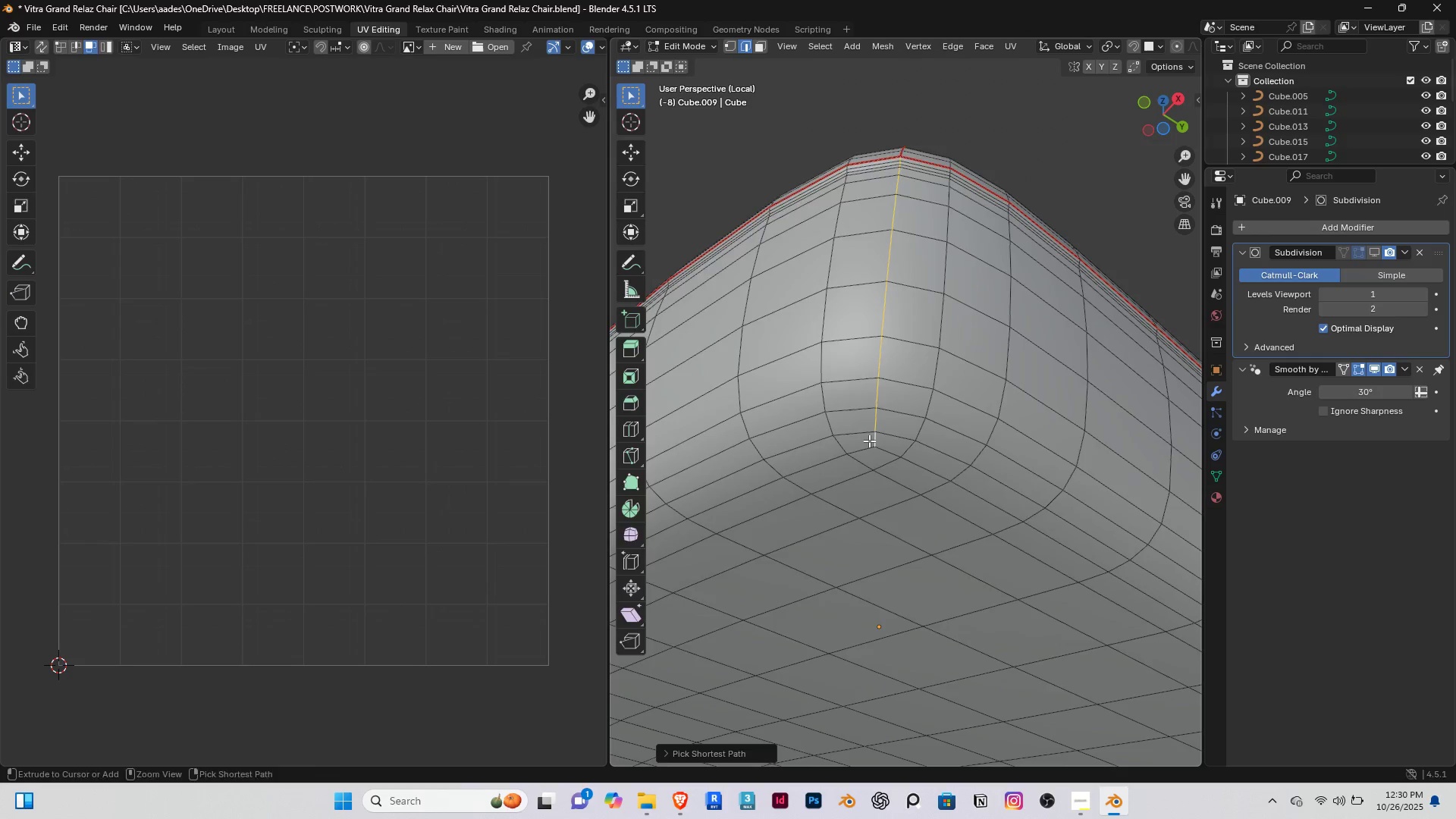 
key(Control+ControlRight)
 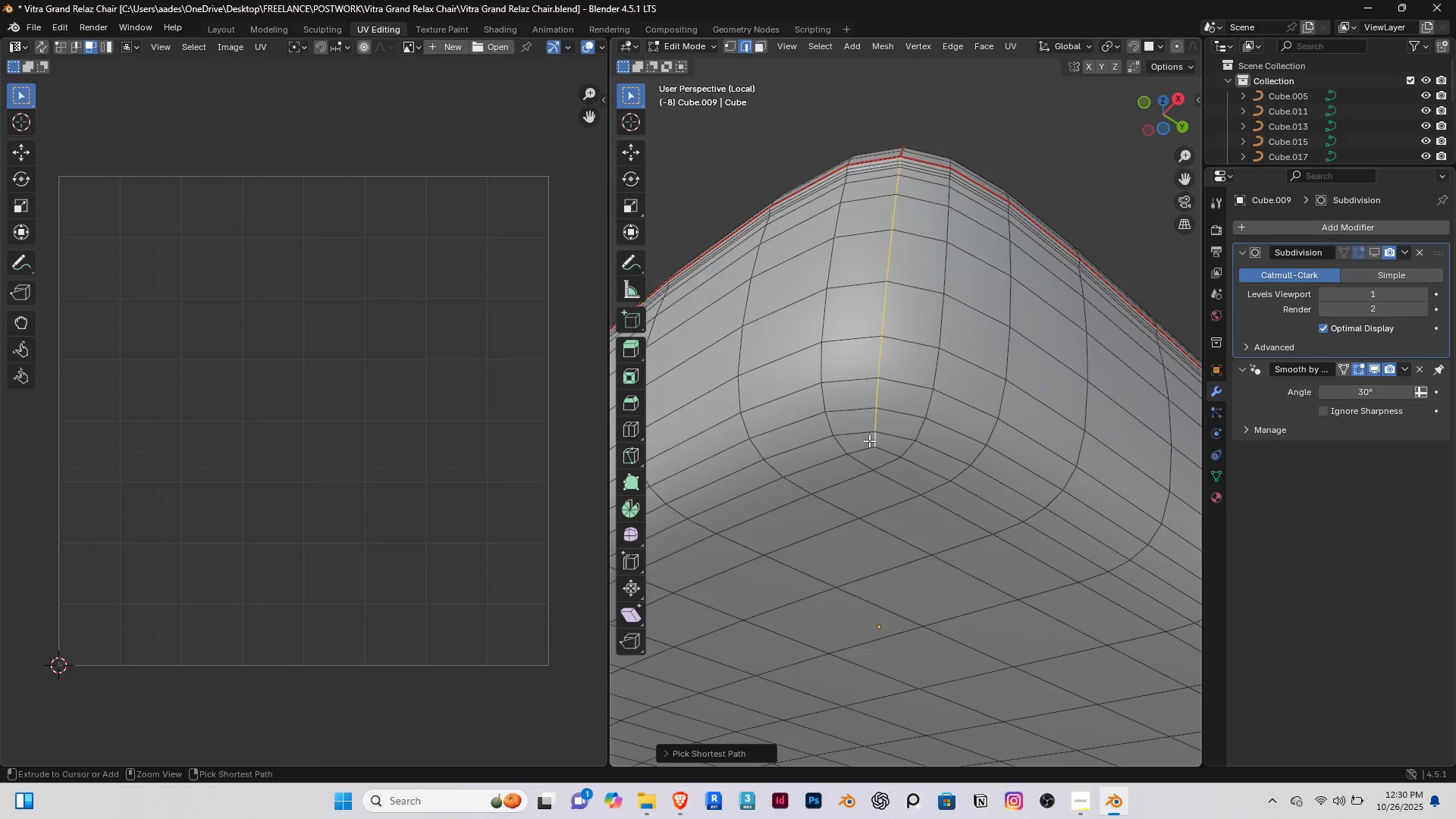 
key(Control+ControlRight)
 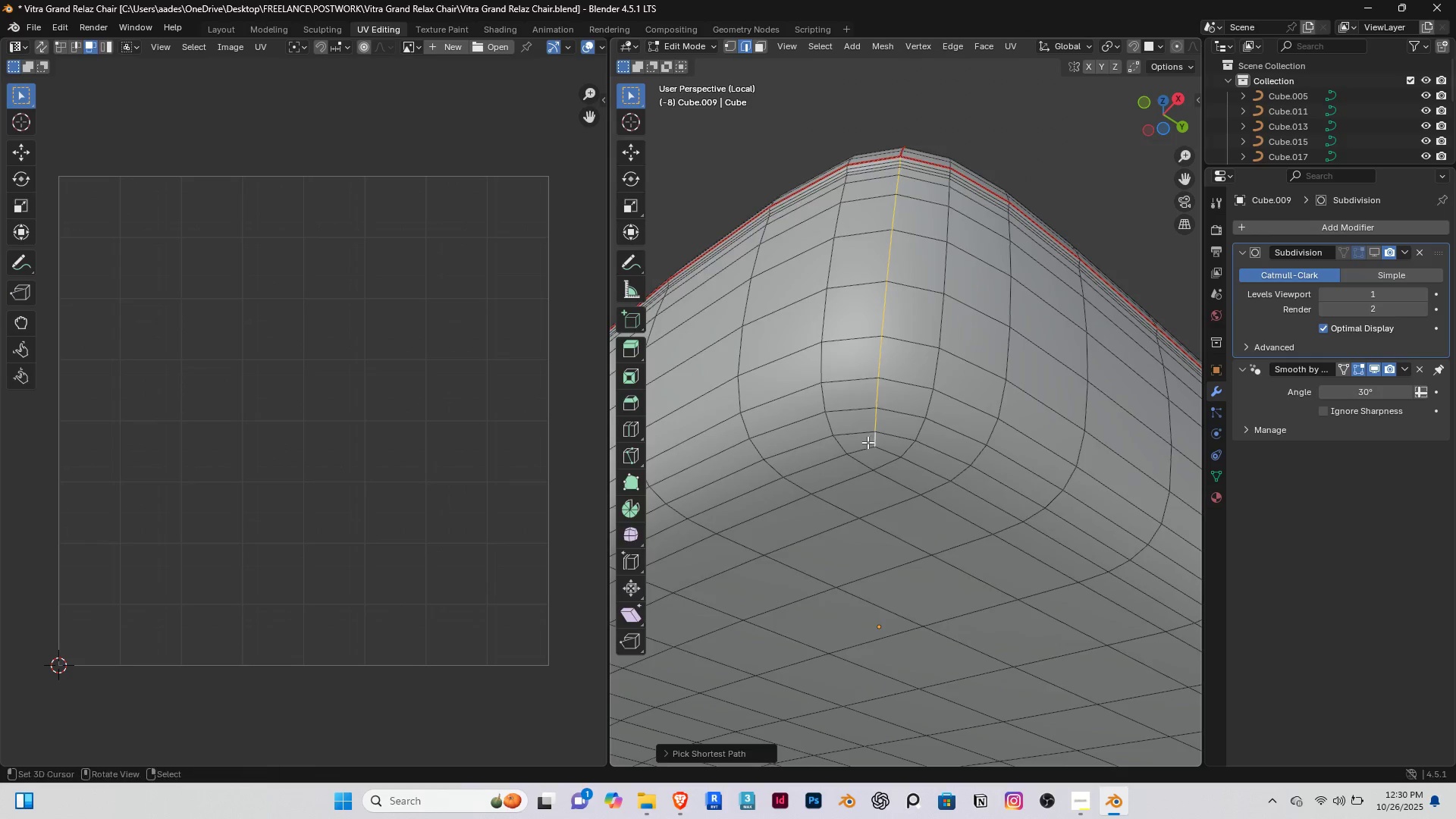 
key(Control+ControlRight)
 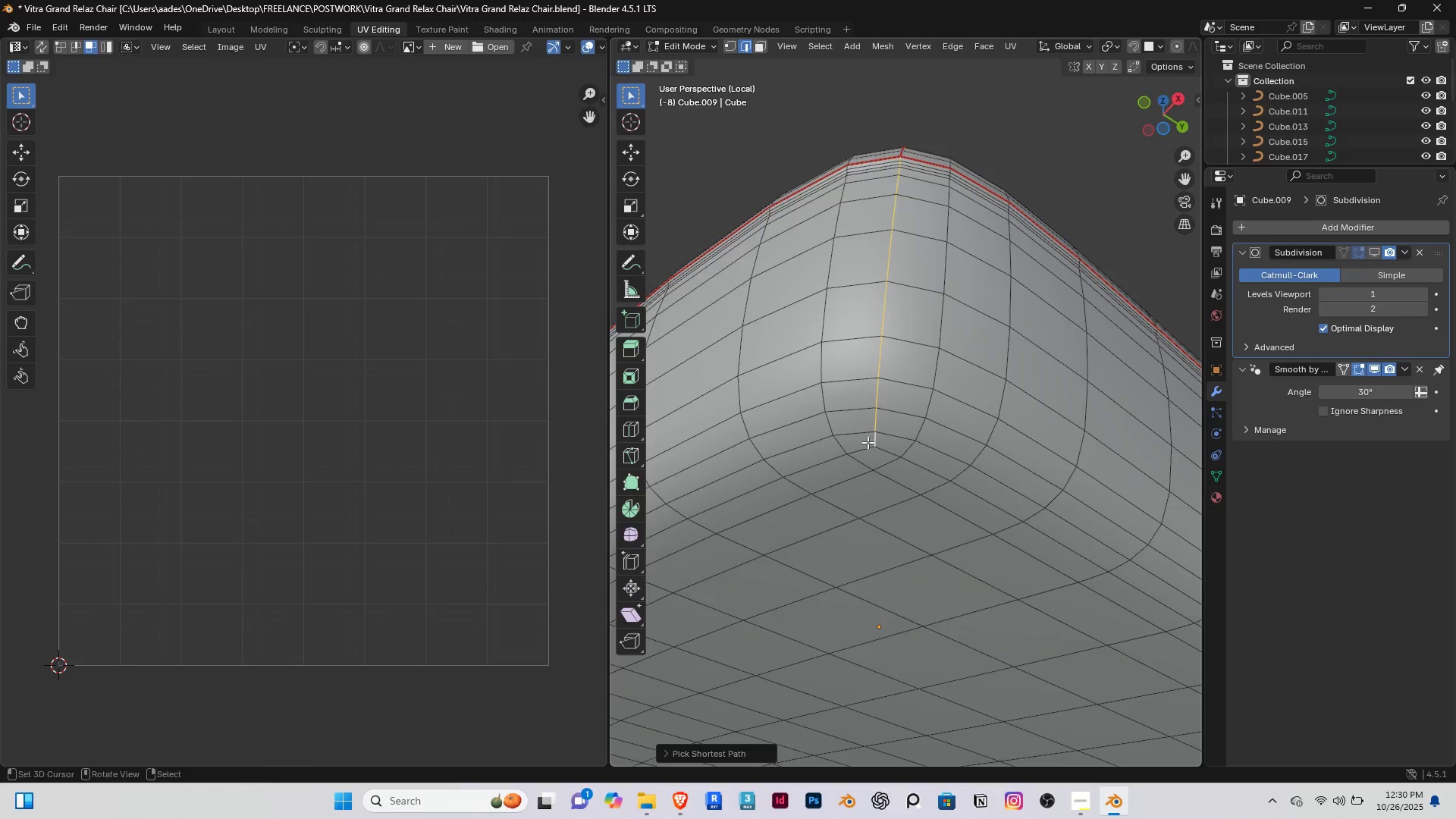 
key(Control+ControlRight)
 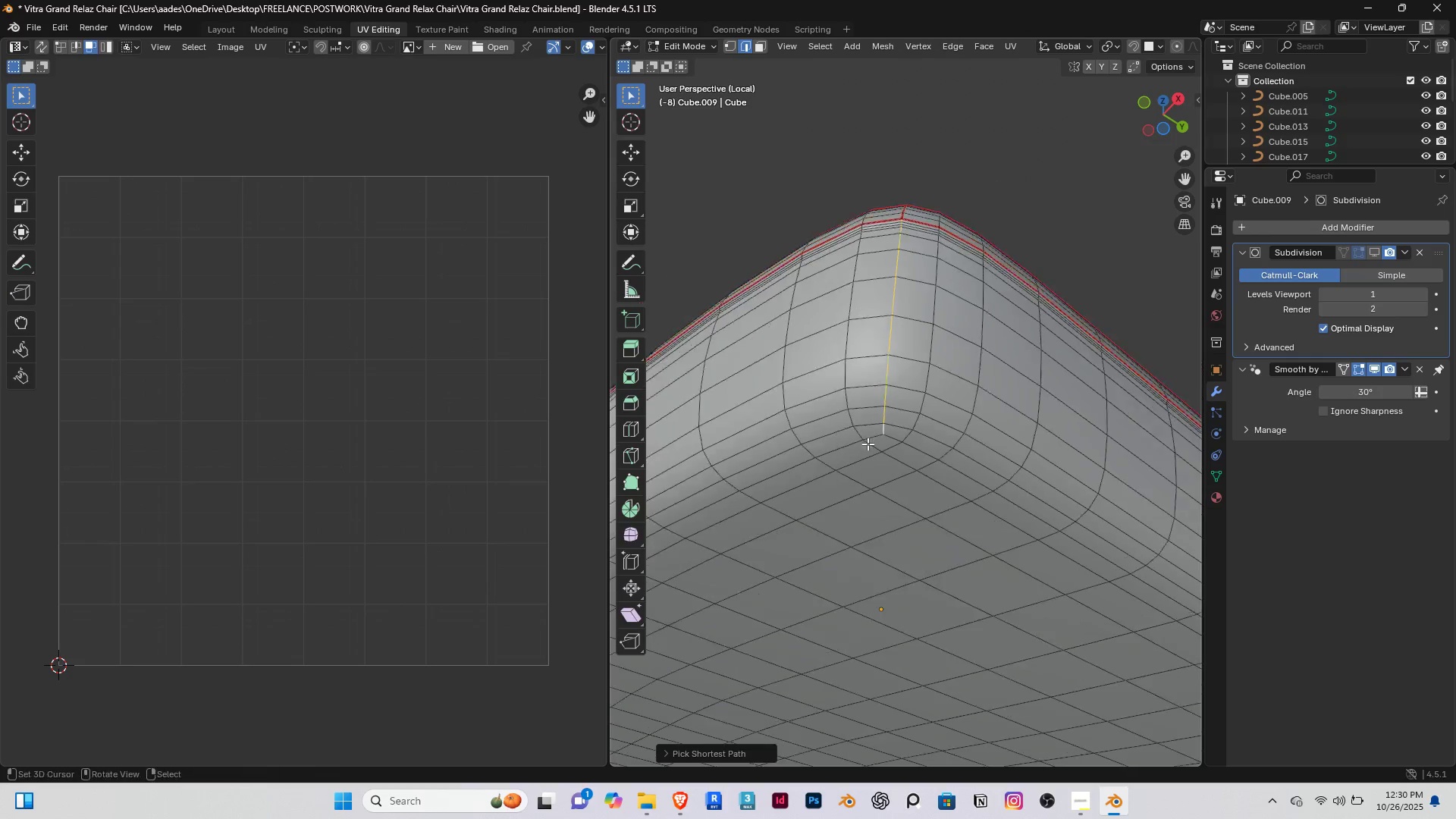 
scroll: coordinate [868, 444], scroll_direction: down, amount: 3.0
 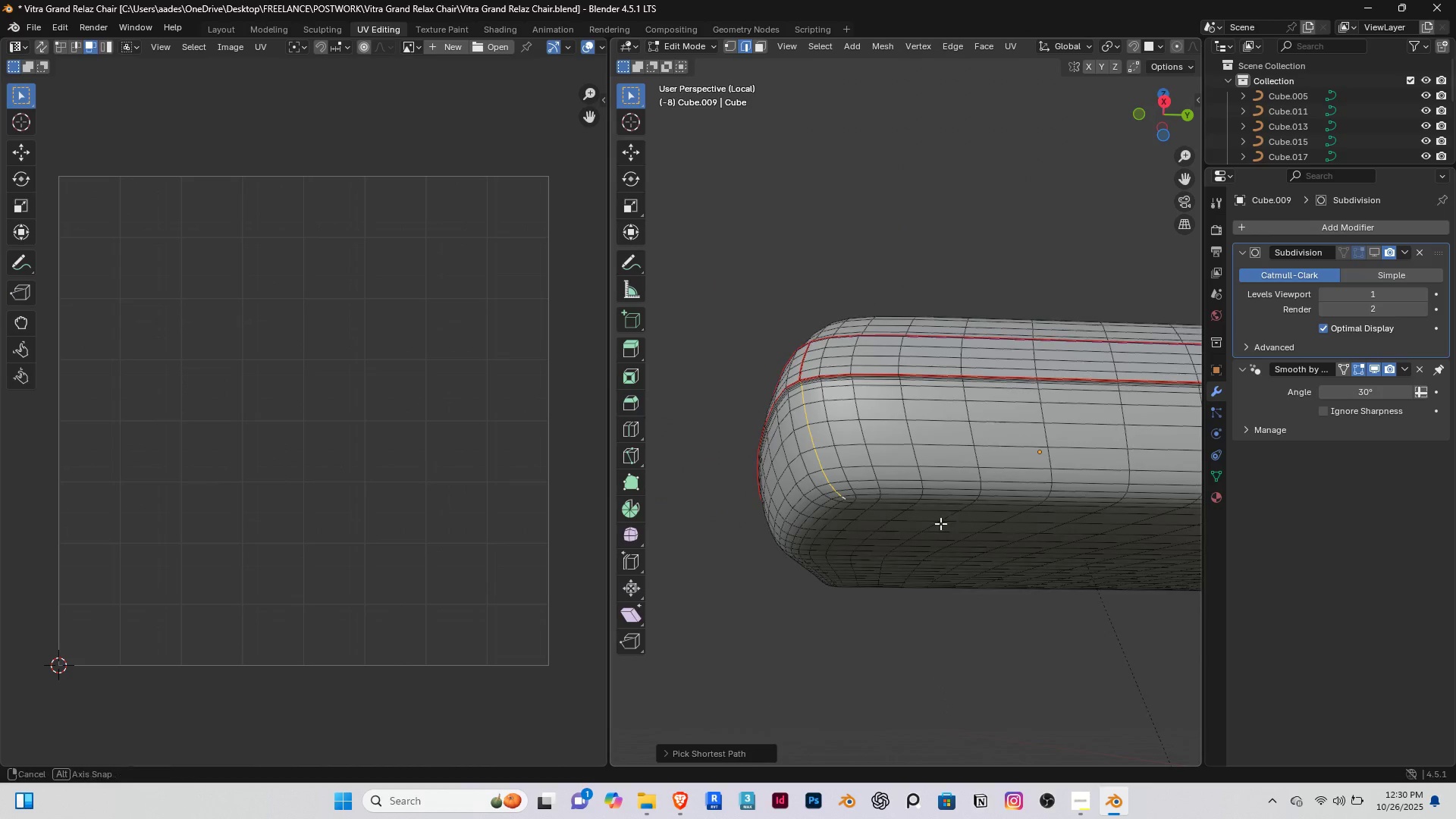 
hold_key(key=ShiftRight, duration=1.25)
 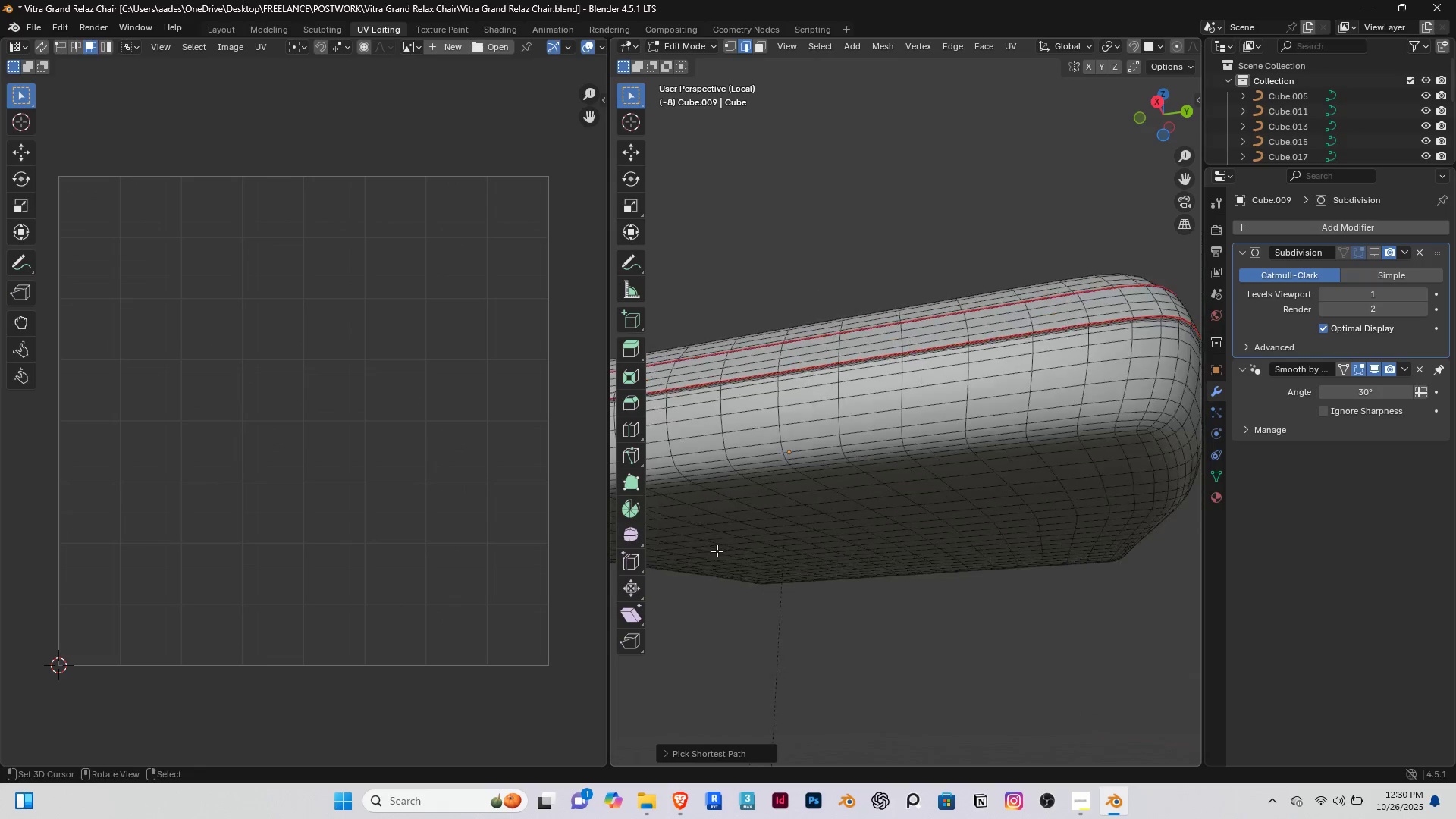 
scroll: coordinate [717, 551], scroll_direction: down, amount: 2.0
 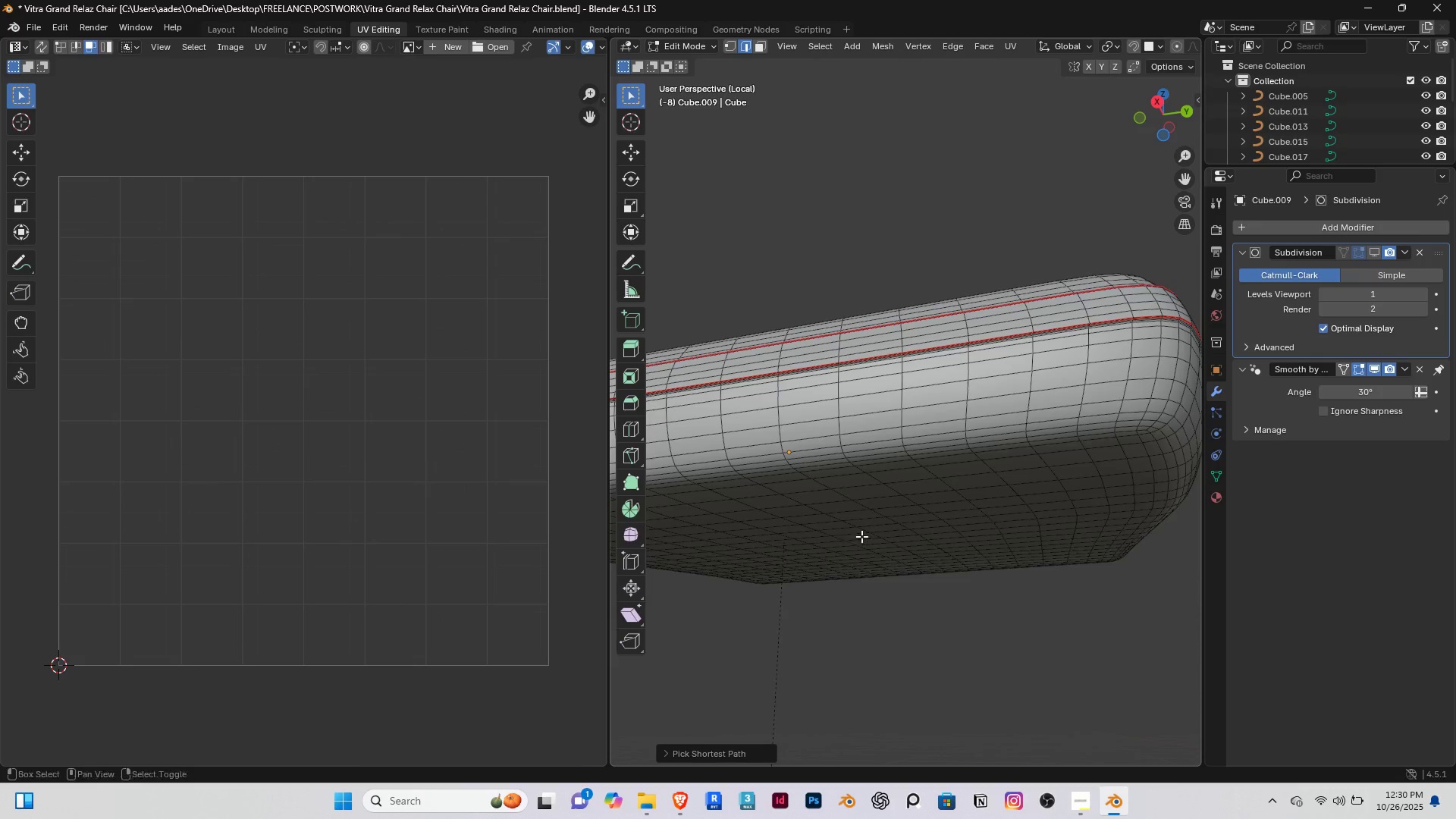 
hold_key(key=ShiftRight, duration=0.49)
 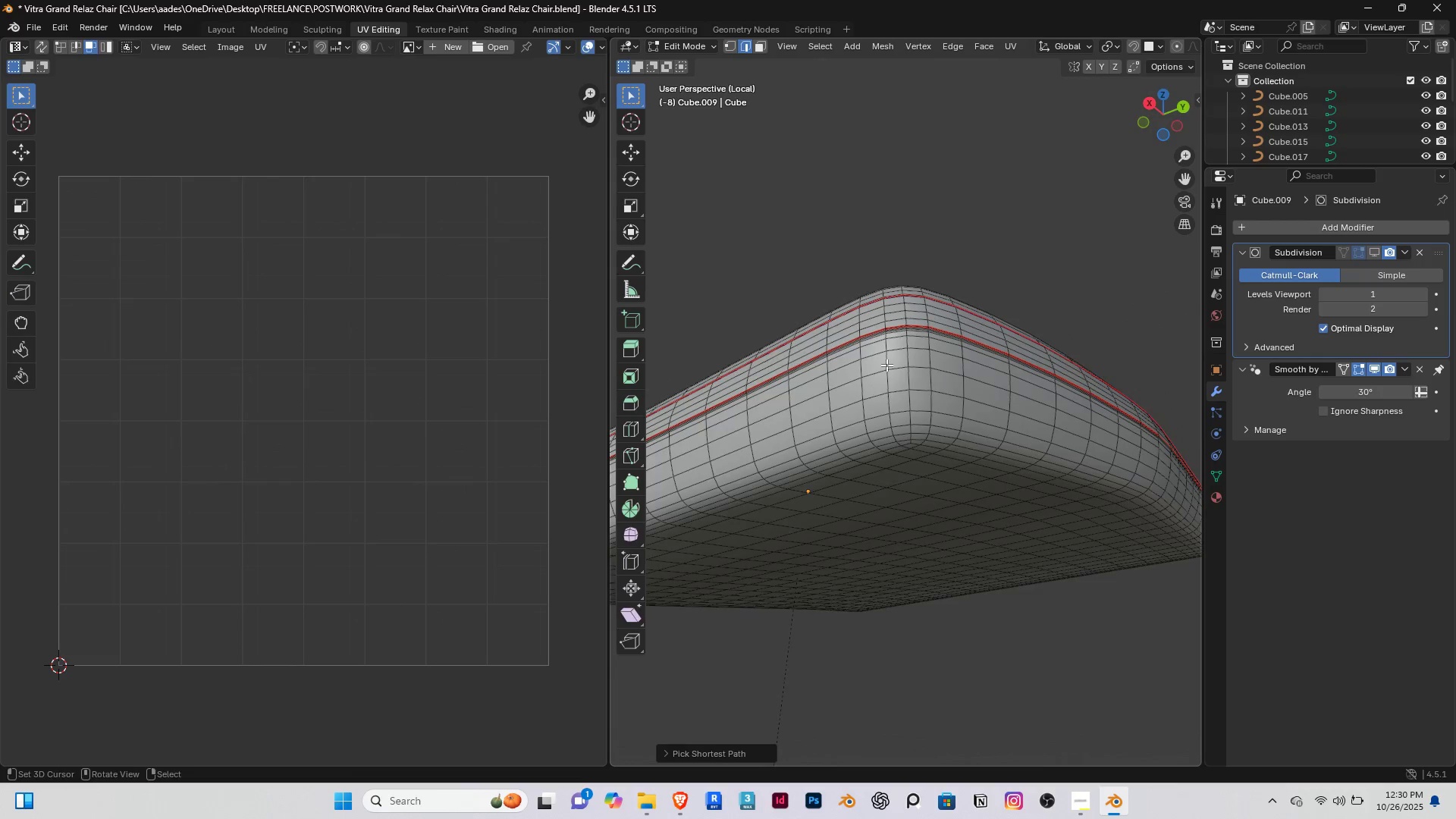 
scroll: coordinate [874, 524], scroll_direction: up, amount: 2.0
 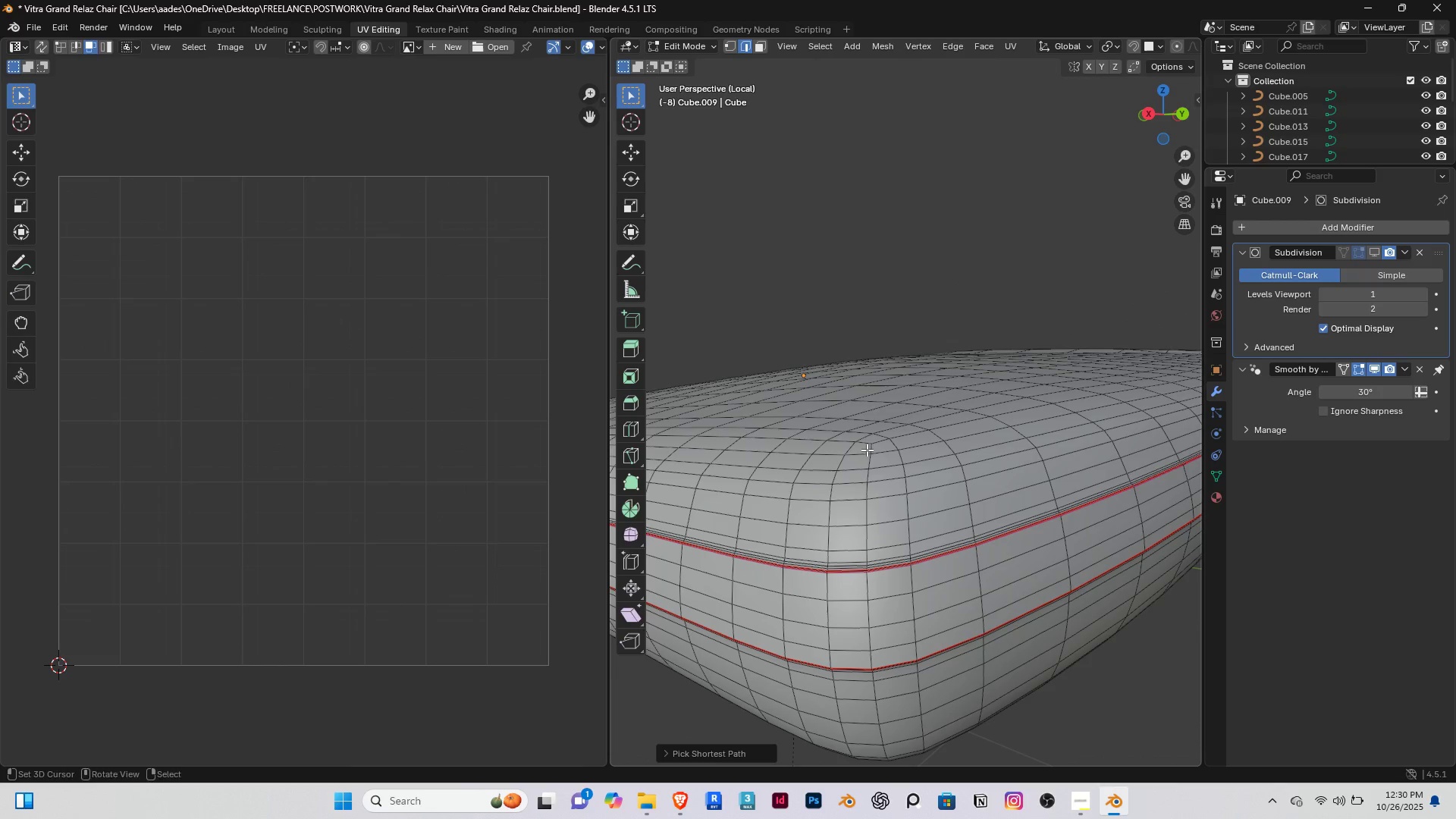 
hold_key(key=ShiftRight, duration=0.71)
right_click([868, 449])
 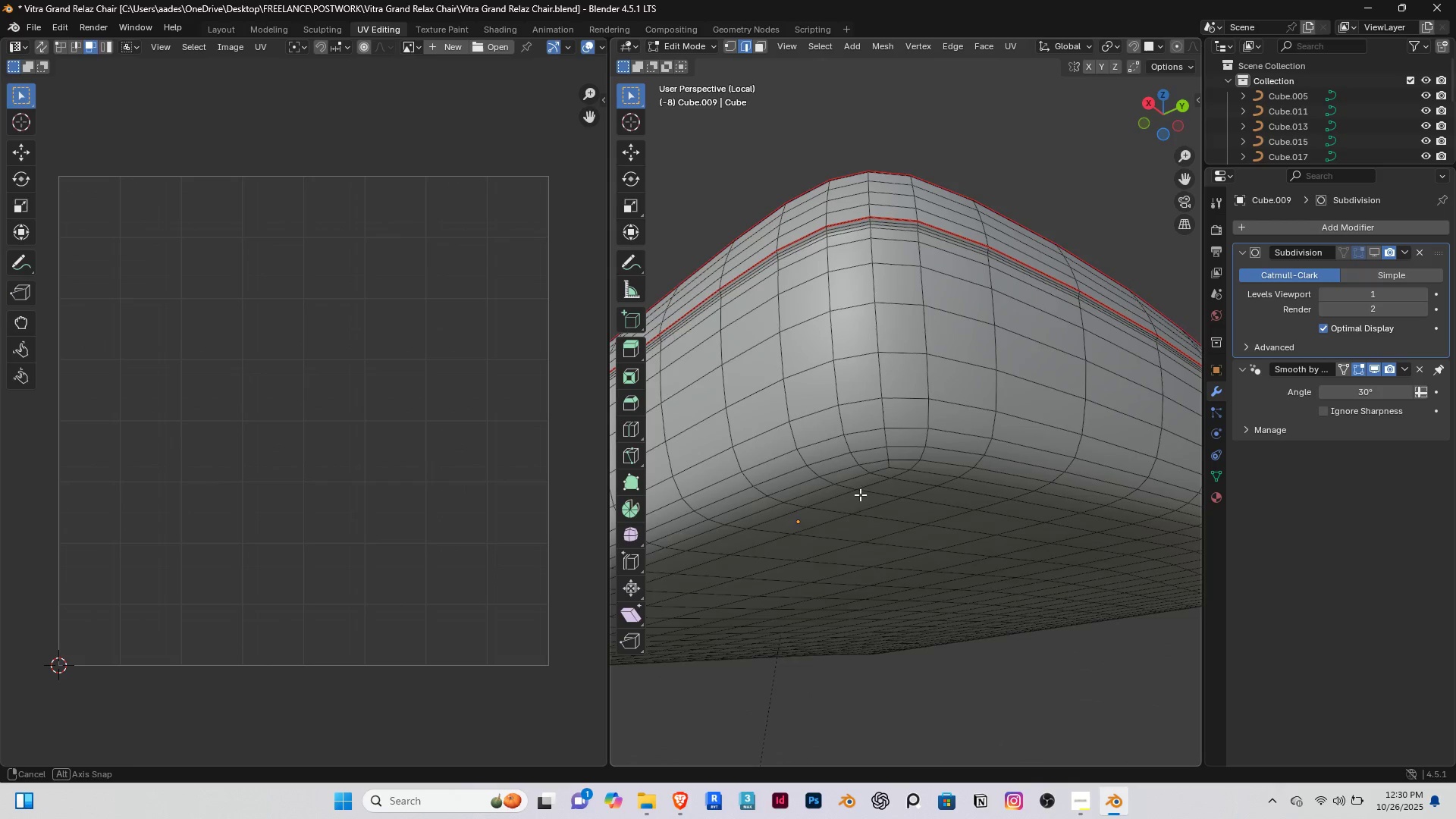 
hold_key(key=ControlRight, duration=1.75)
hold_key(key=ShiftRight, duration=1.19)
right_click([897, 457])
 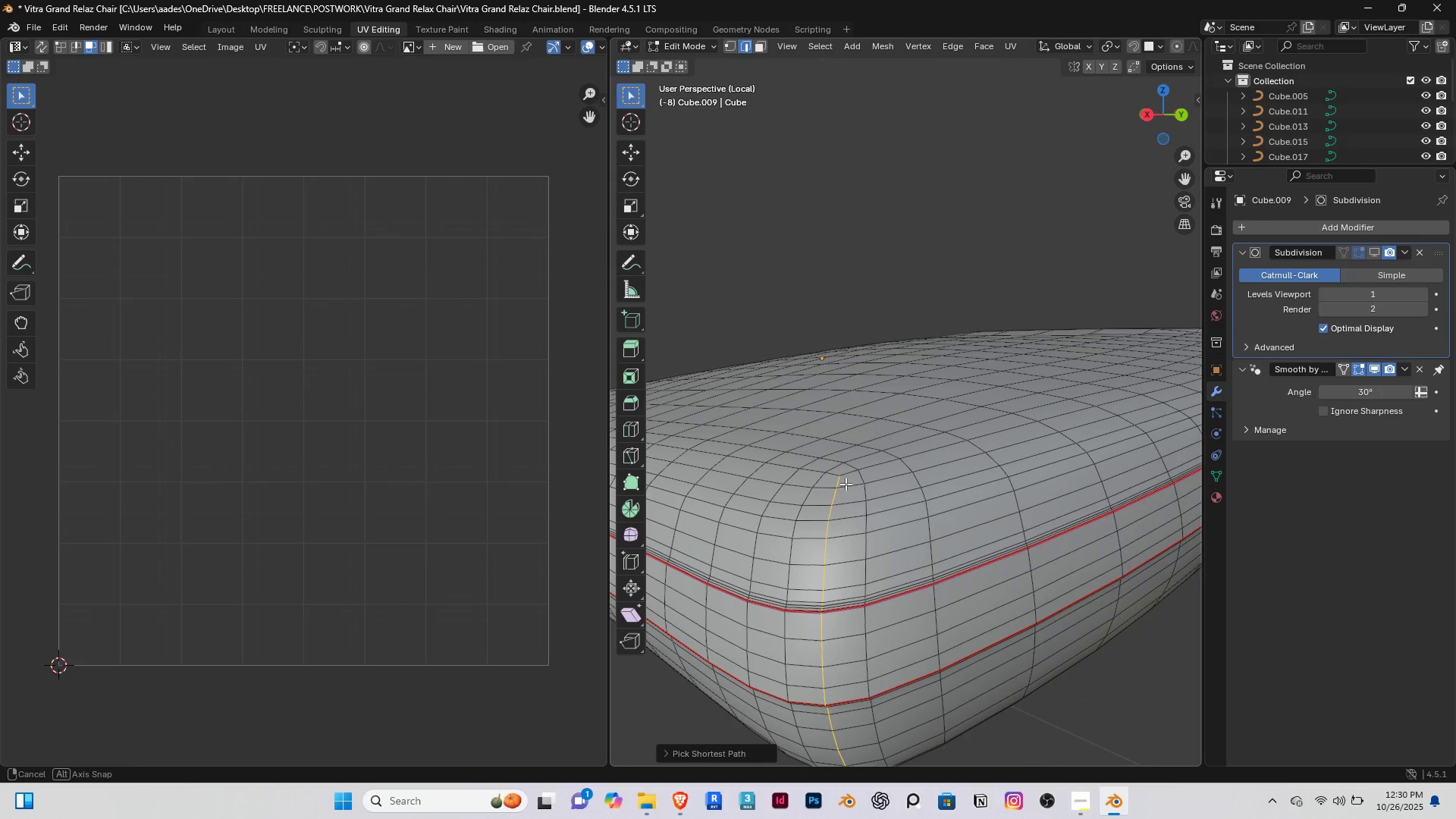 
scroll: coordinate [835, 546], scroll_direction: down, amount: 6.0
 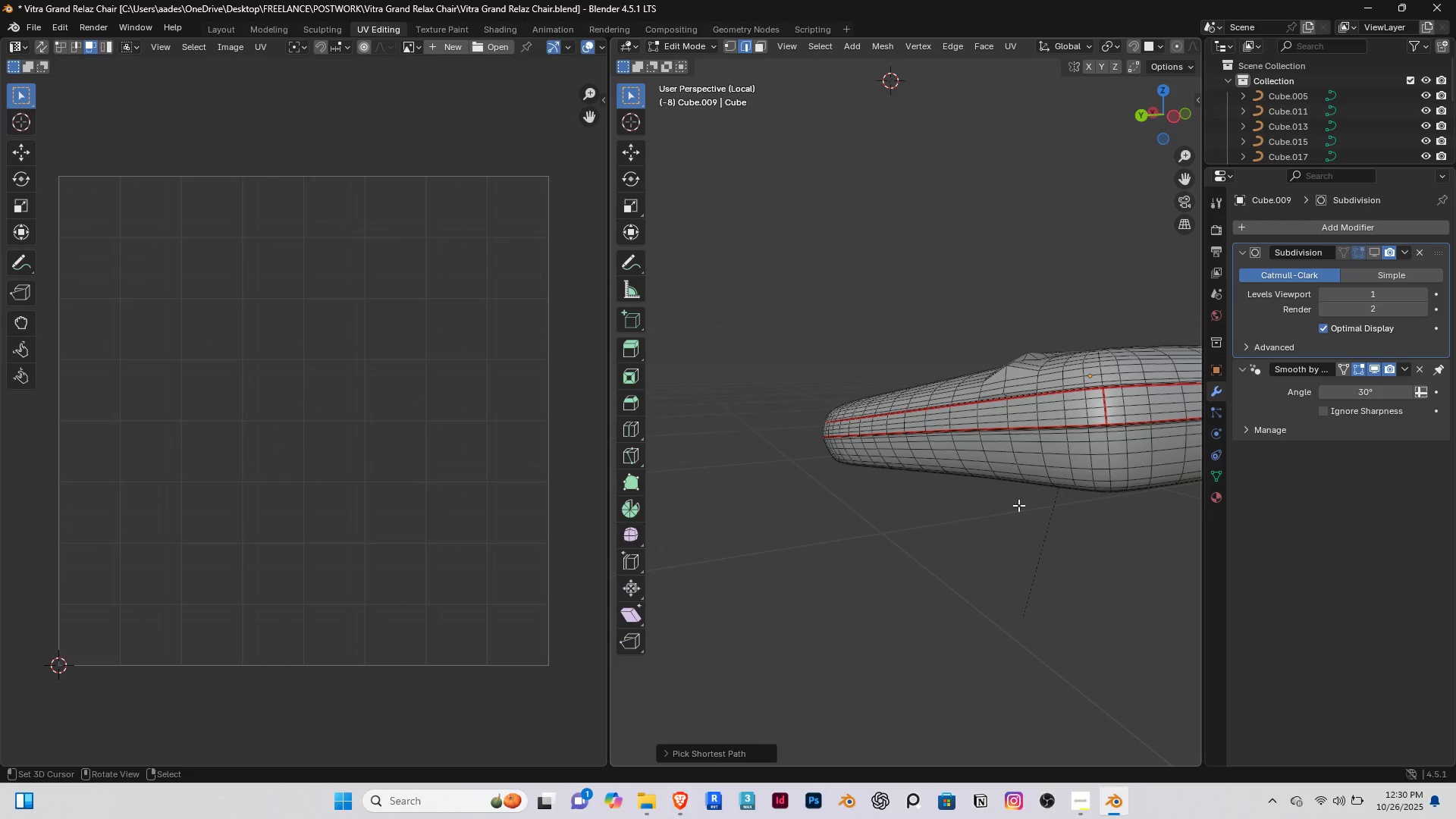 
hold_key(key=ShiftRight, duration=0.35)
 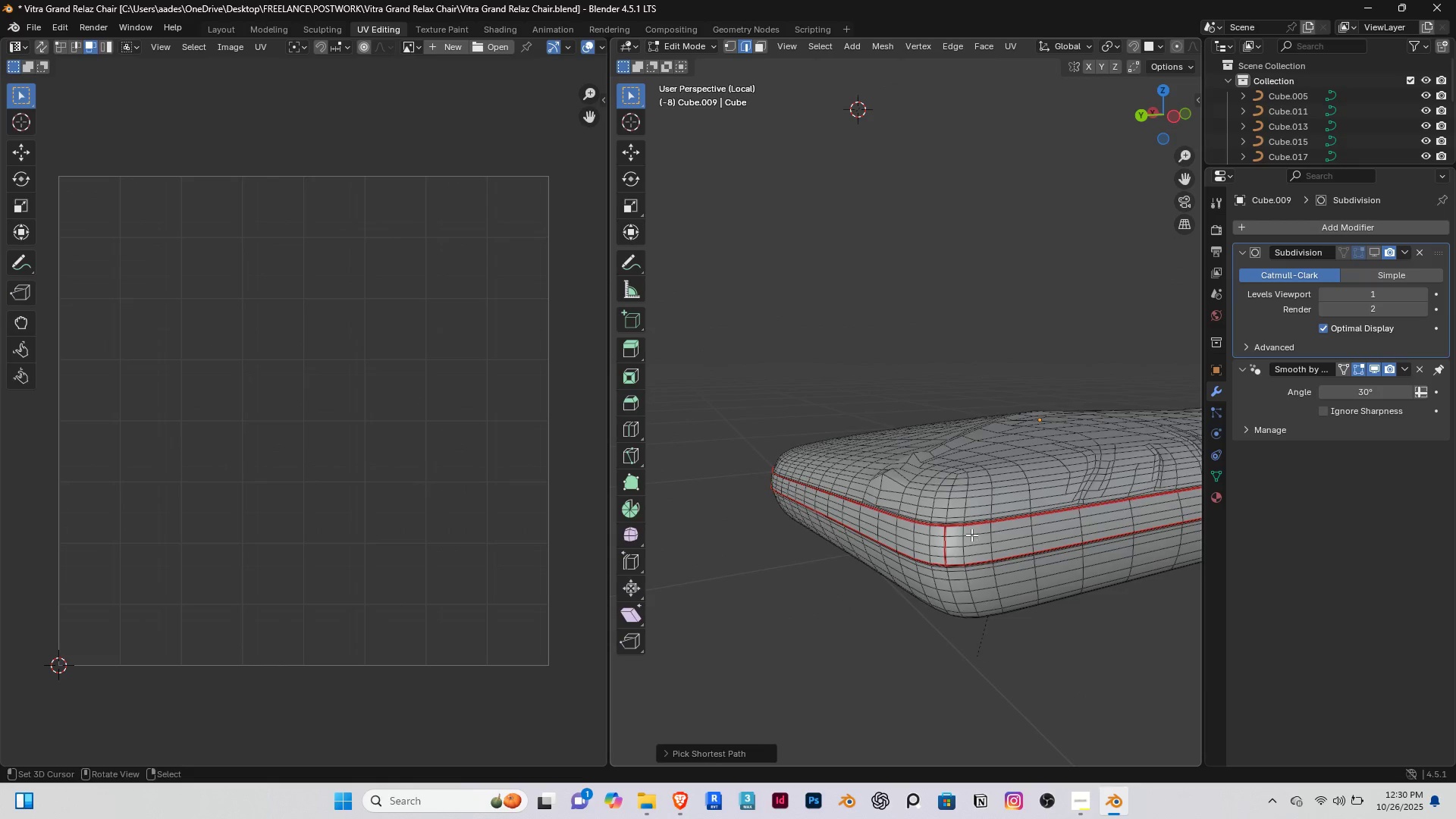 
scroll: coordinate [971, 535], scroll_direction: up, amount: 1.0
 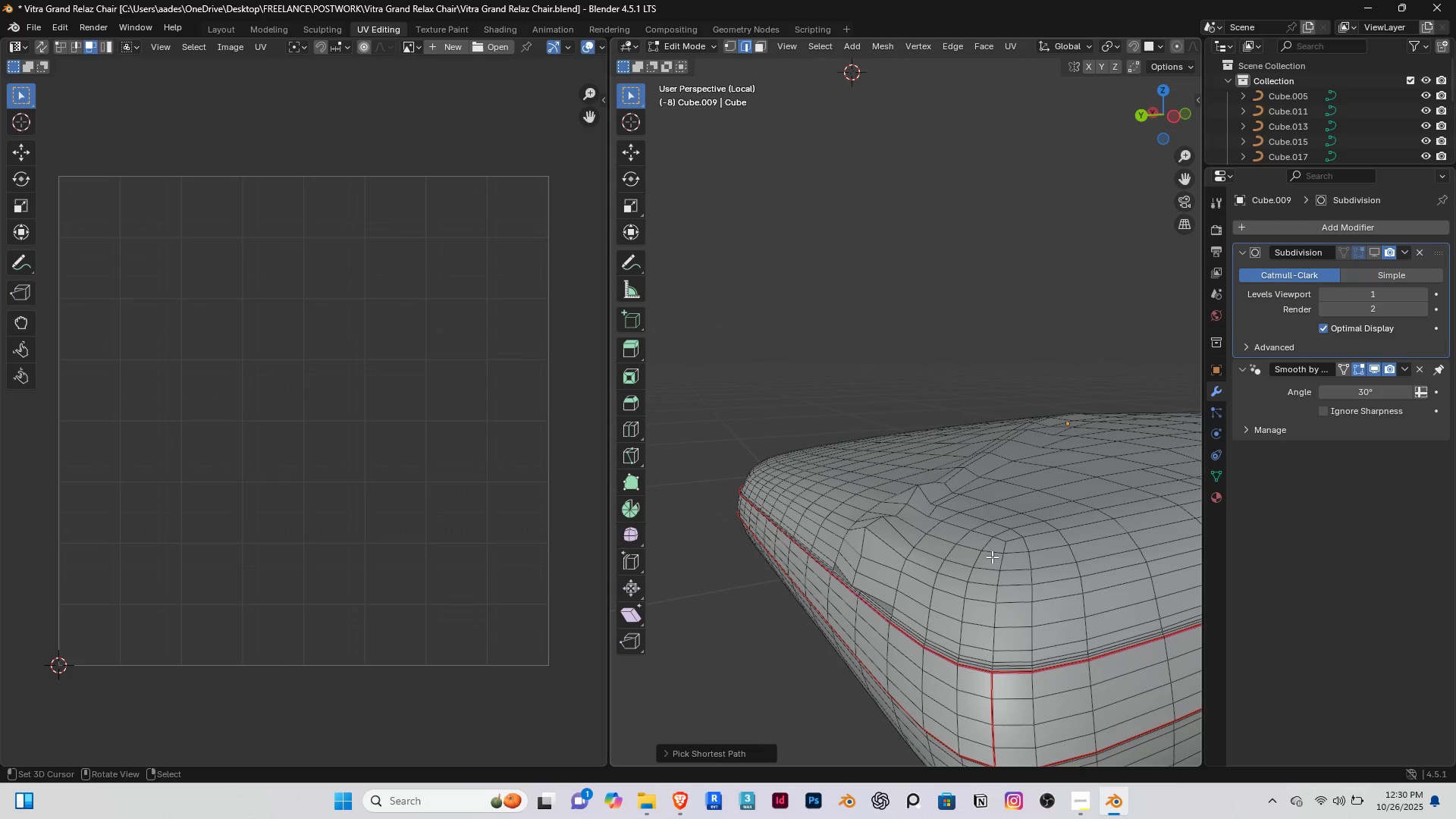 
hold_key(key=ShiftRight, duration=0.43)
right_click([1004, 547])
 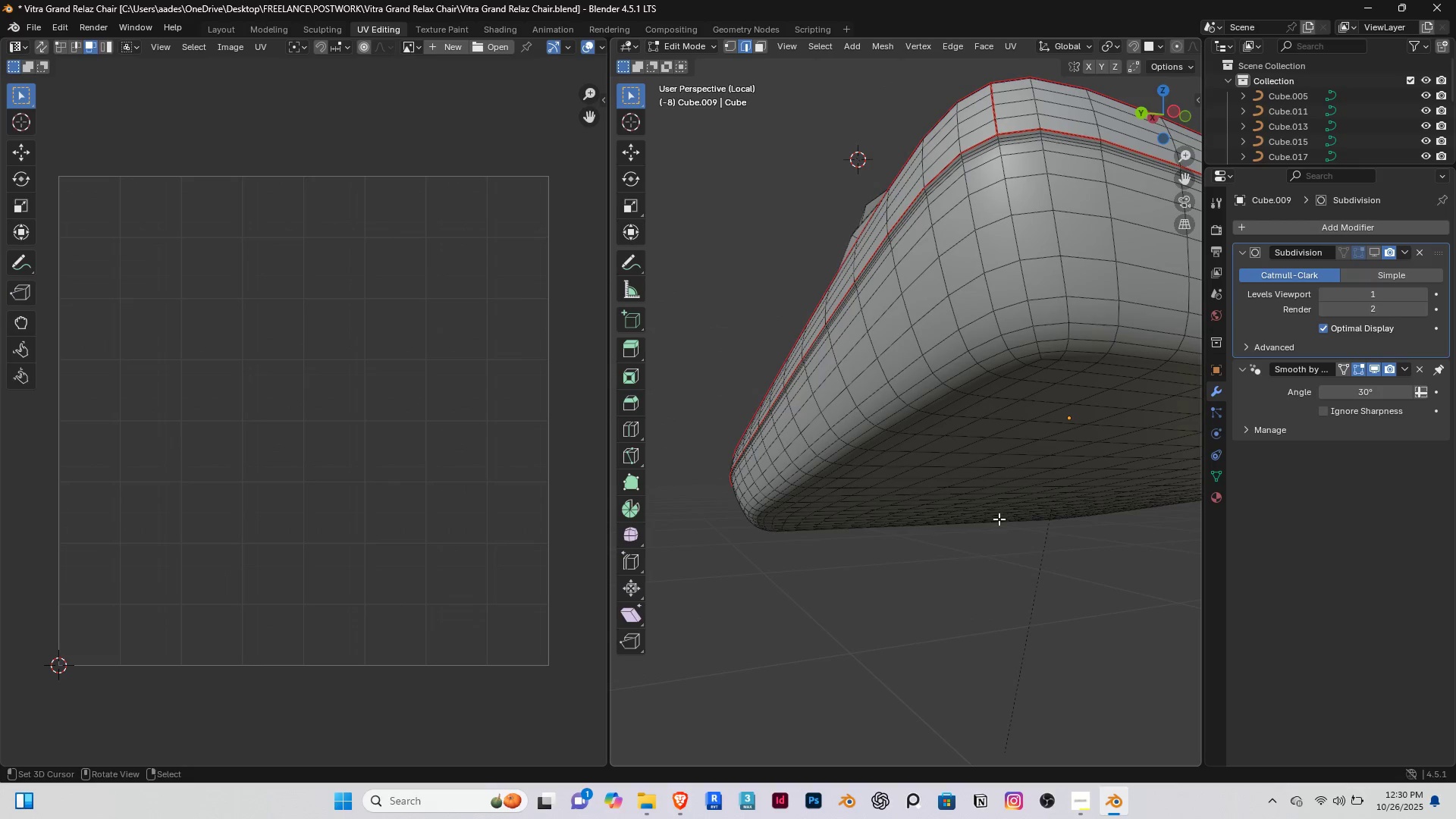 
hold_key(key=ControlRight, duration=1.23)
hold_key(key=ShiftRight, duration=0.96)
right_click([1040, 357])
 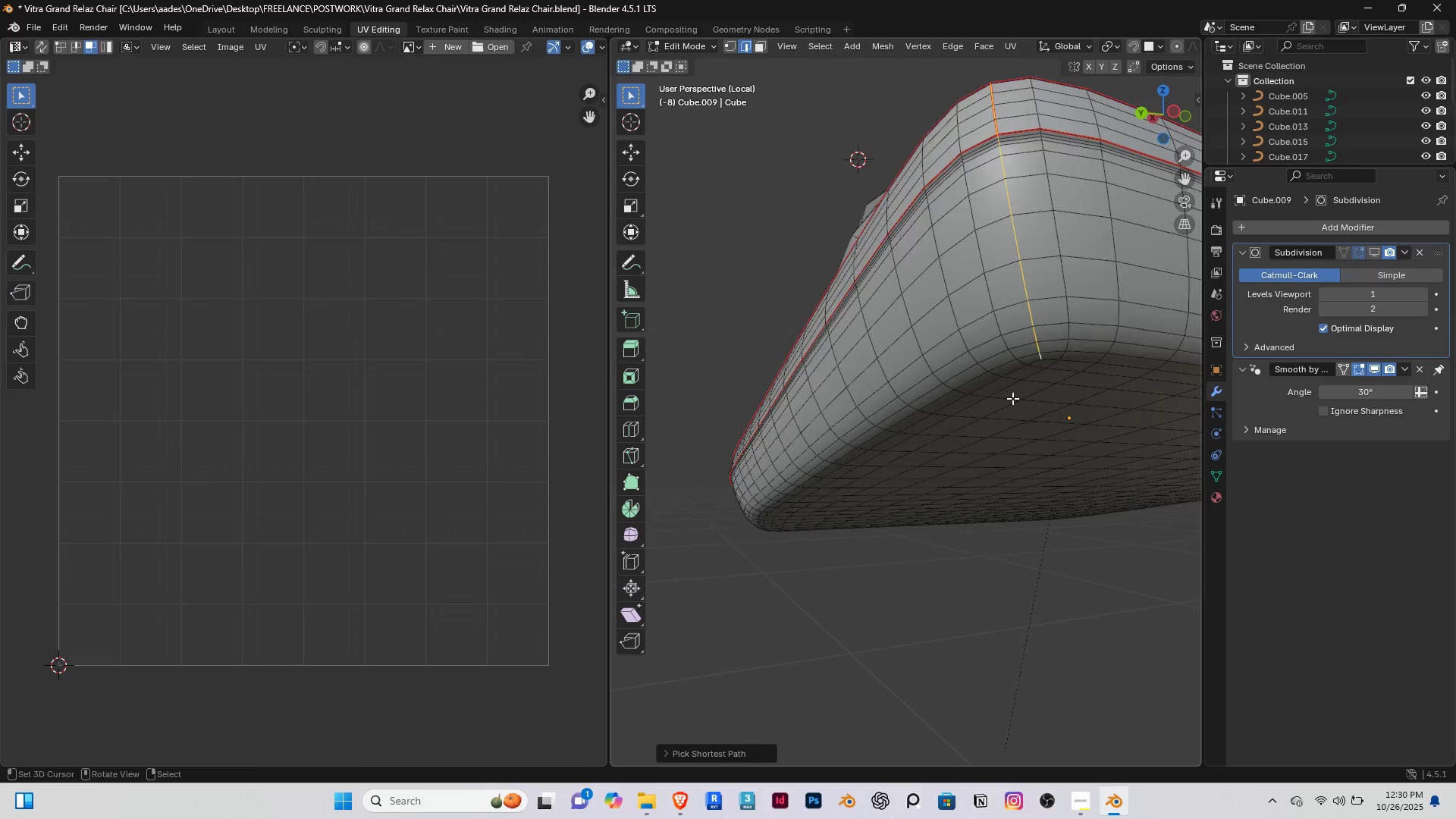 
scroll: coordinate [930, 438], scroll_direction: down, amount: 5.0
 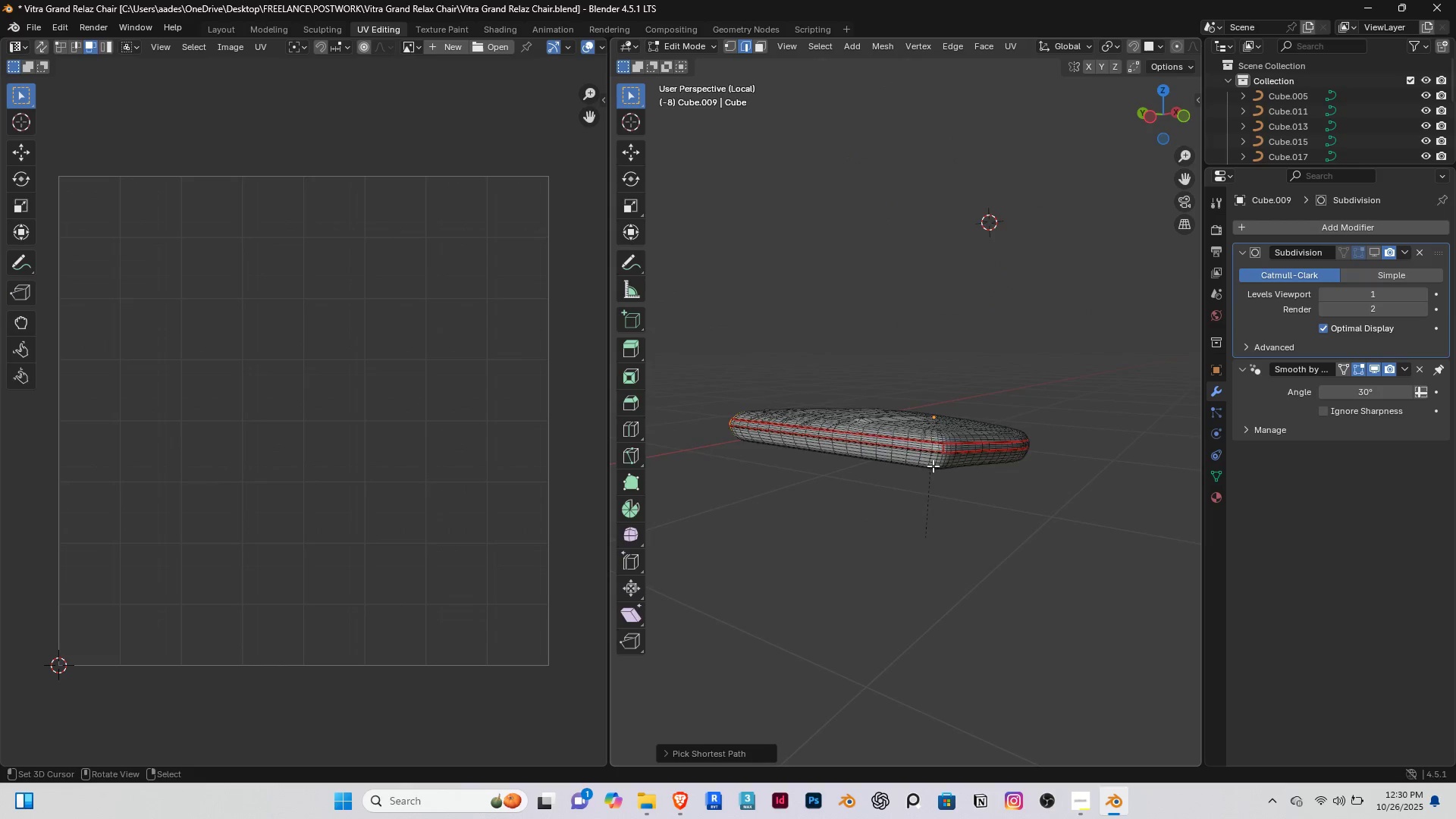 
scroll: coordinate [889, 544], scroll_direction: up, amount: 4.0
 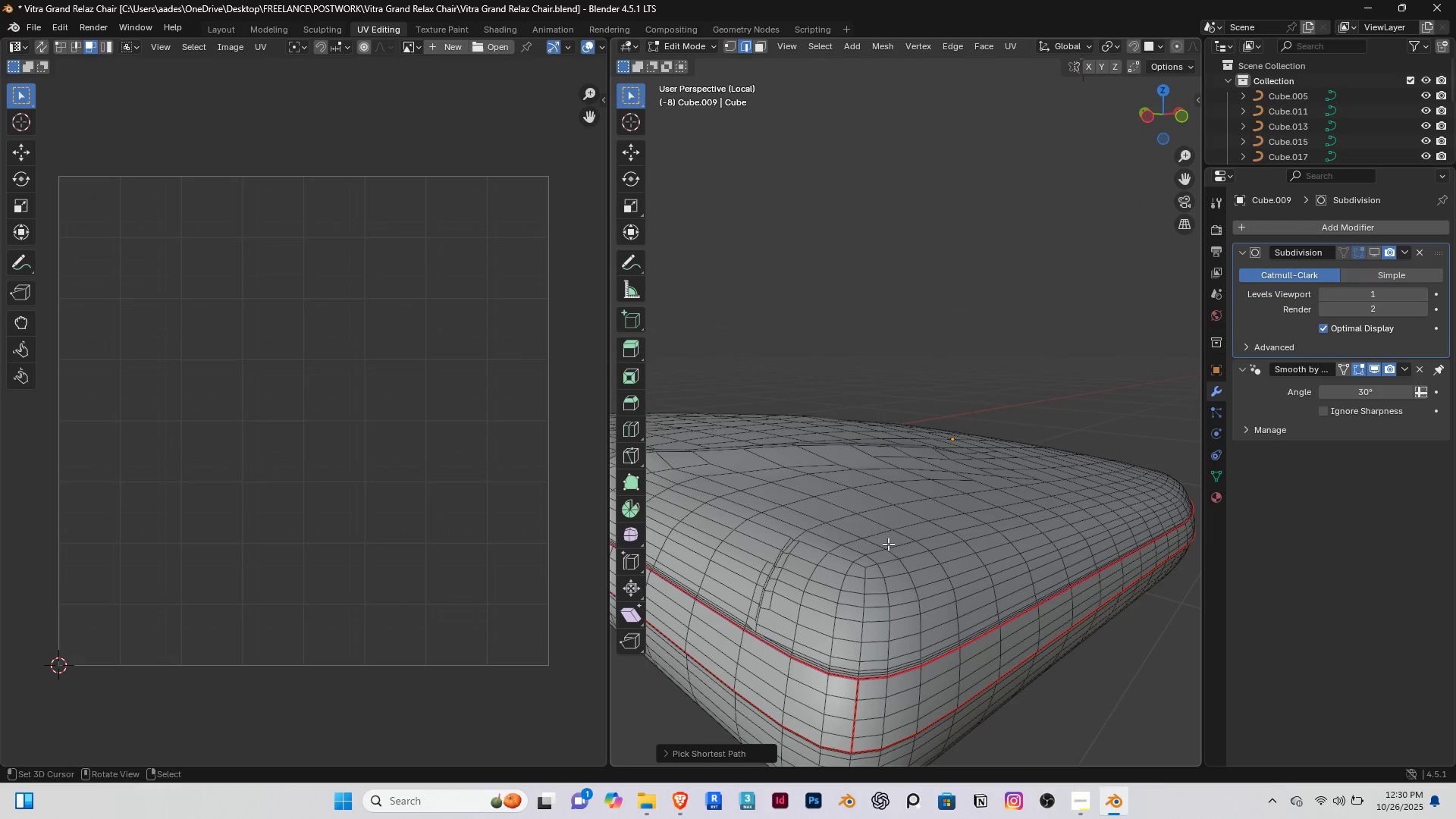 
hold_key(key=ShiftRight, duration=0.35)
 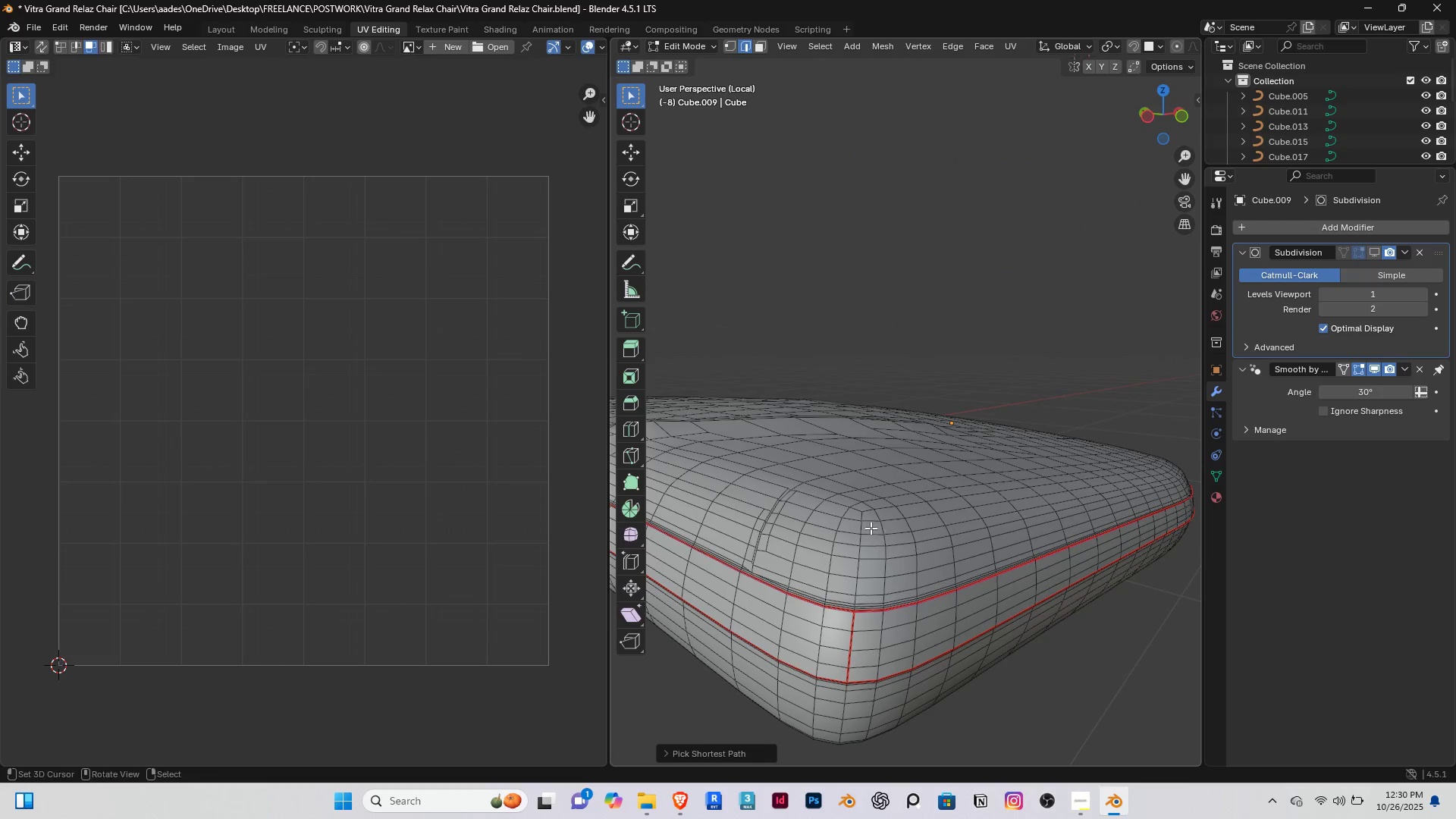 
hold_key(key=ShiftRight, duration=1.08)
right_click([864, 513])
 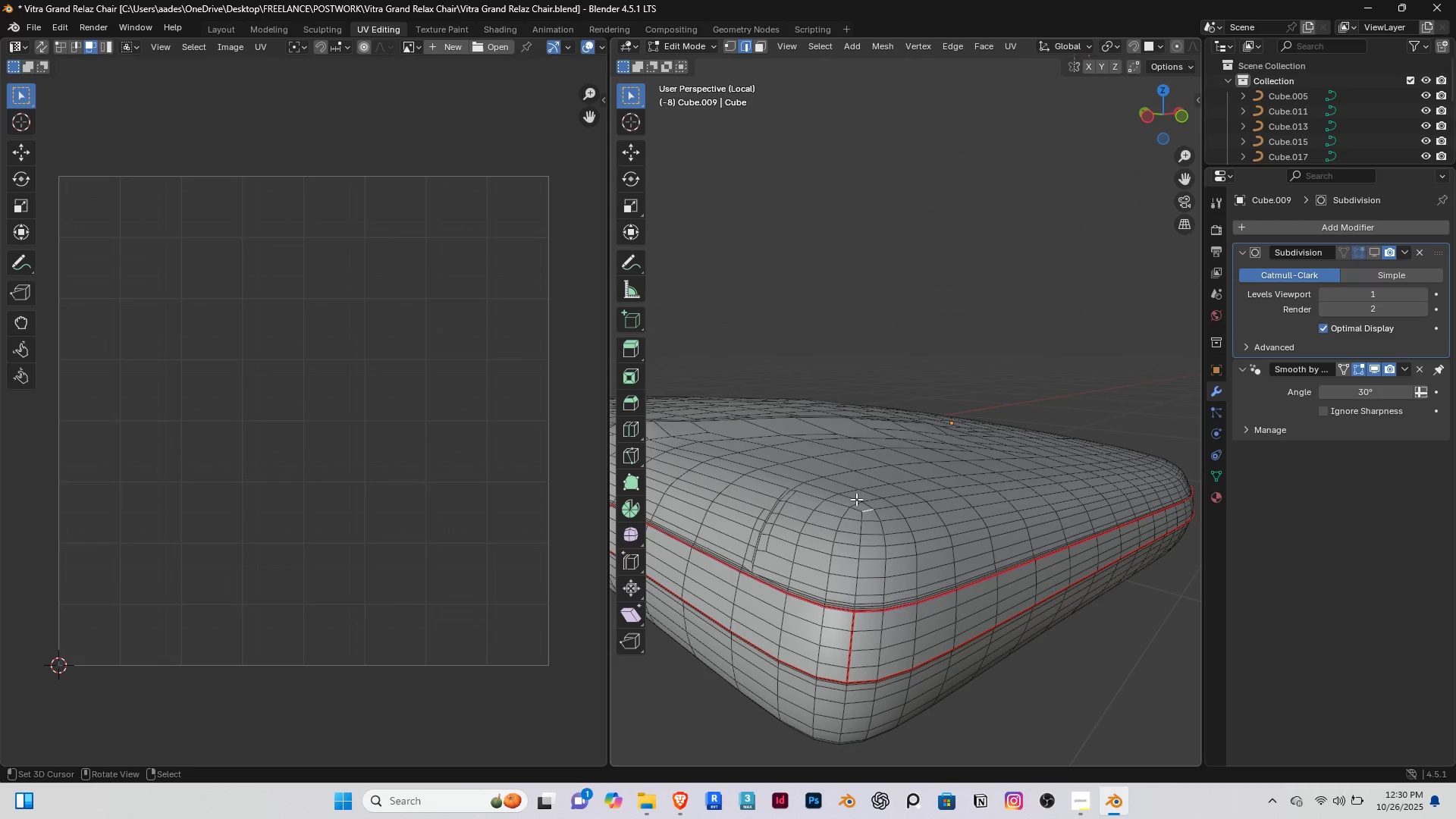 
hold_key(key=ShiftRight, duration=1.52)
right_click([867, 507])
 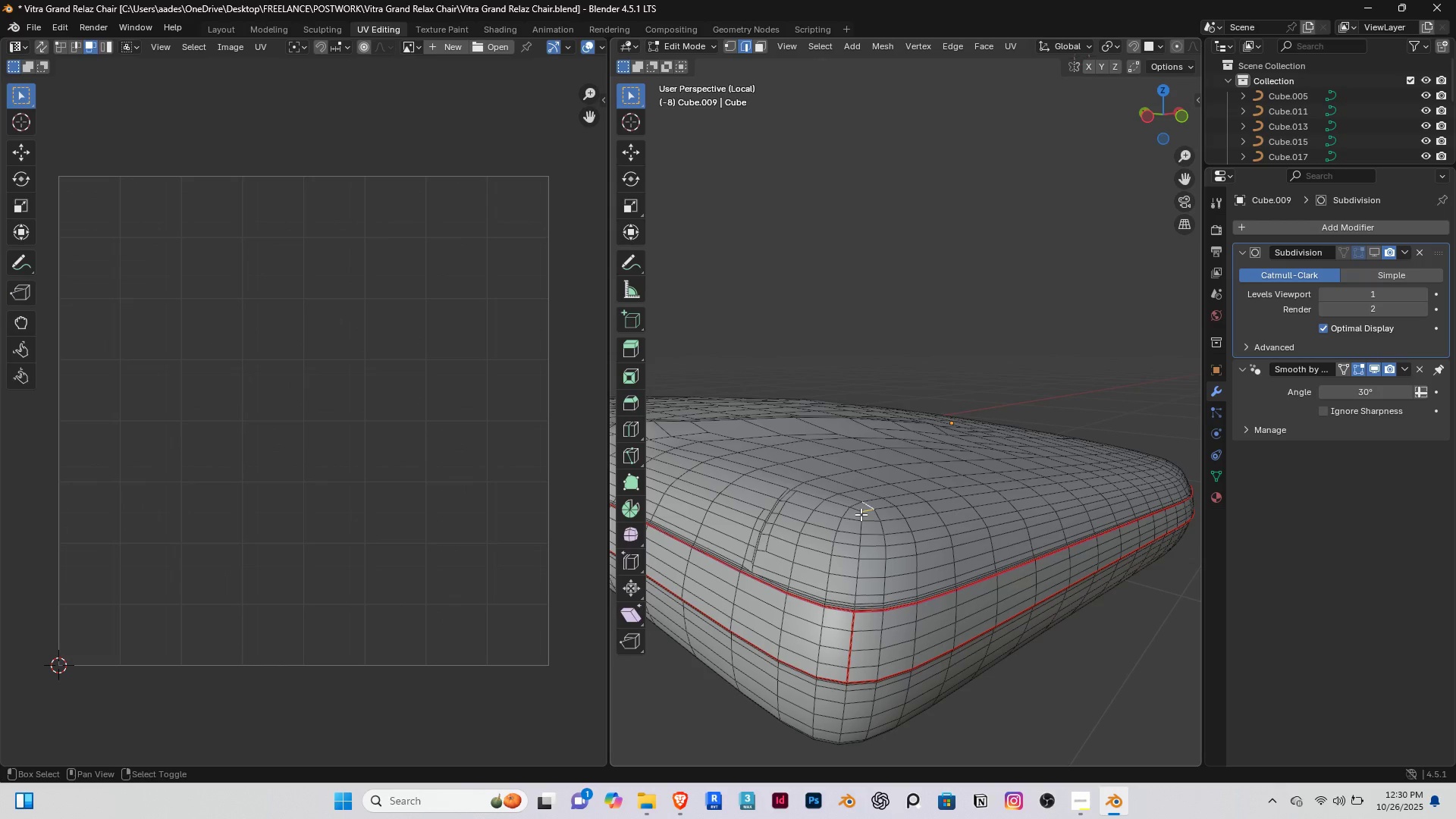 
hold_key(key=ShiftRight, duration=0.72)
right_click([861, 514])
 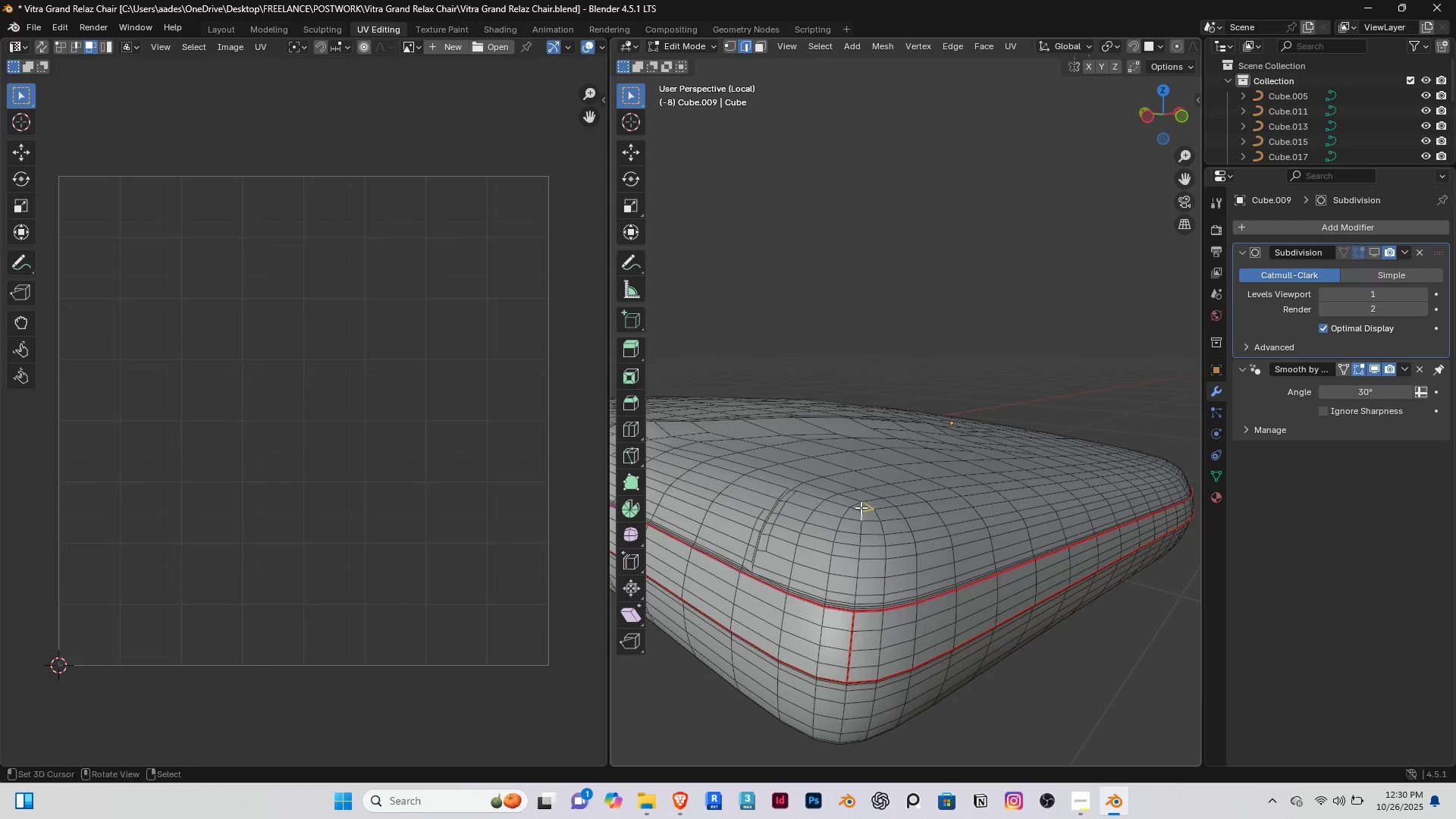 
scroll: coordinate [861, 507], scroll_direction: up, amount: 1.0
 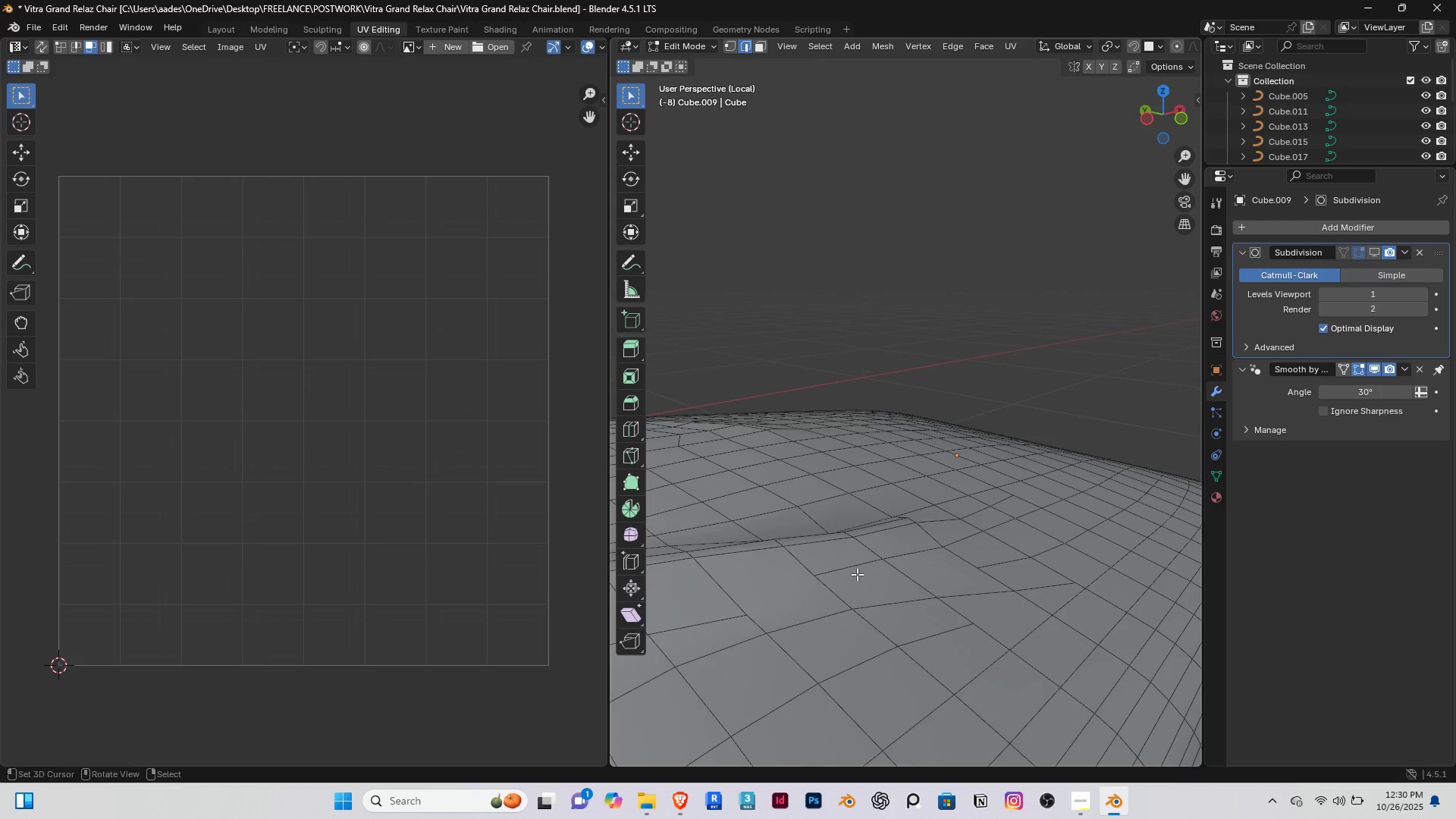 
hold_key(key=ShiftRight, duration=1.5)
 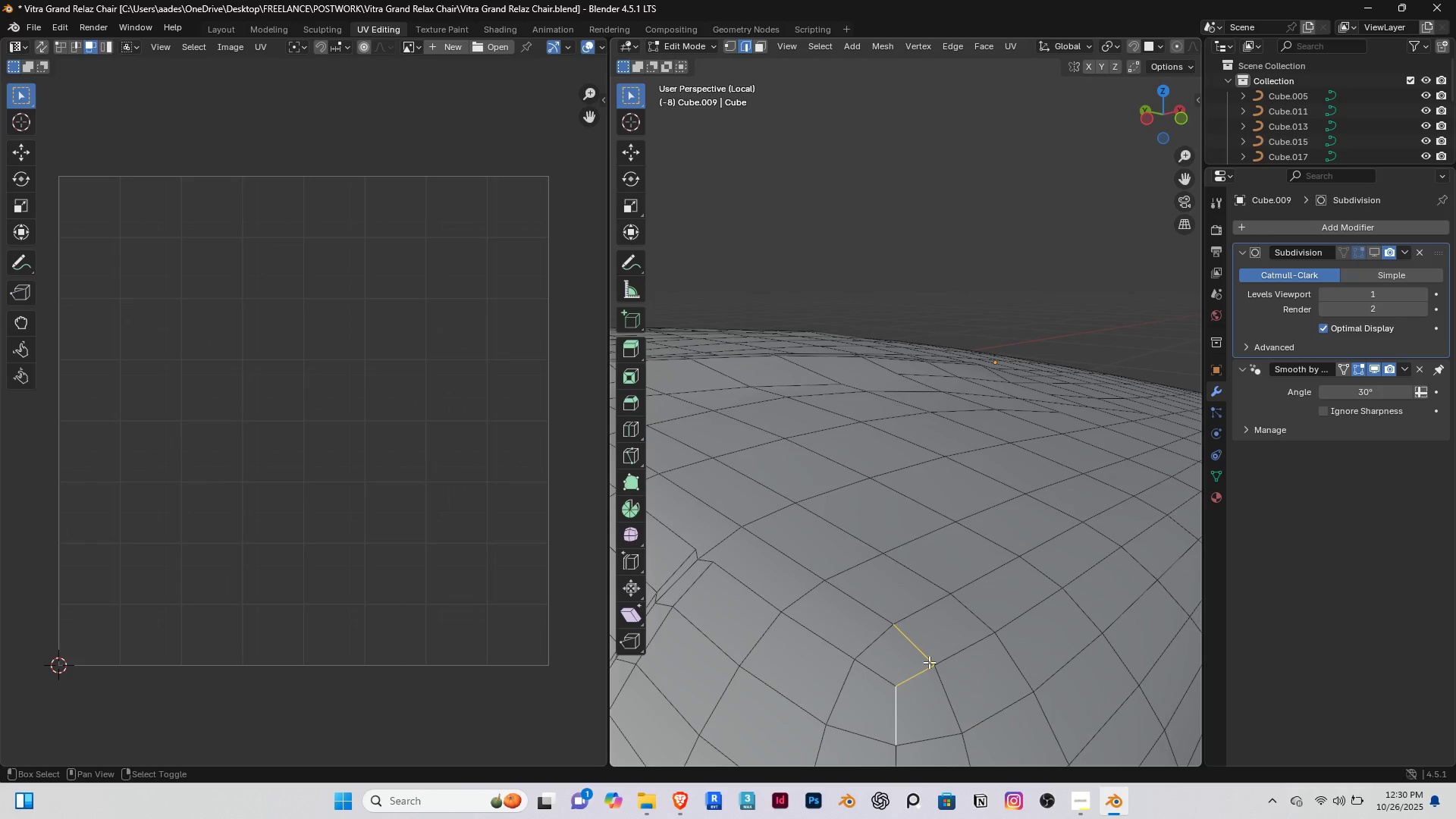 
hold_key(key=ShiftRight, duration=1.35)
double_click([921, 641])
 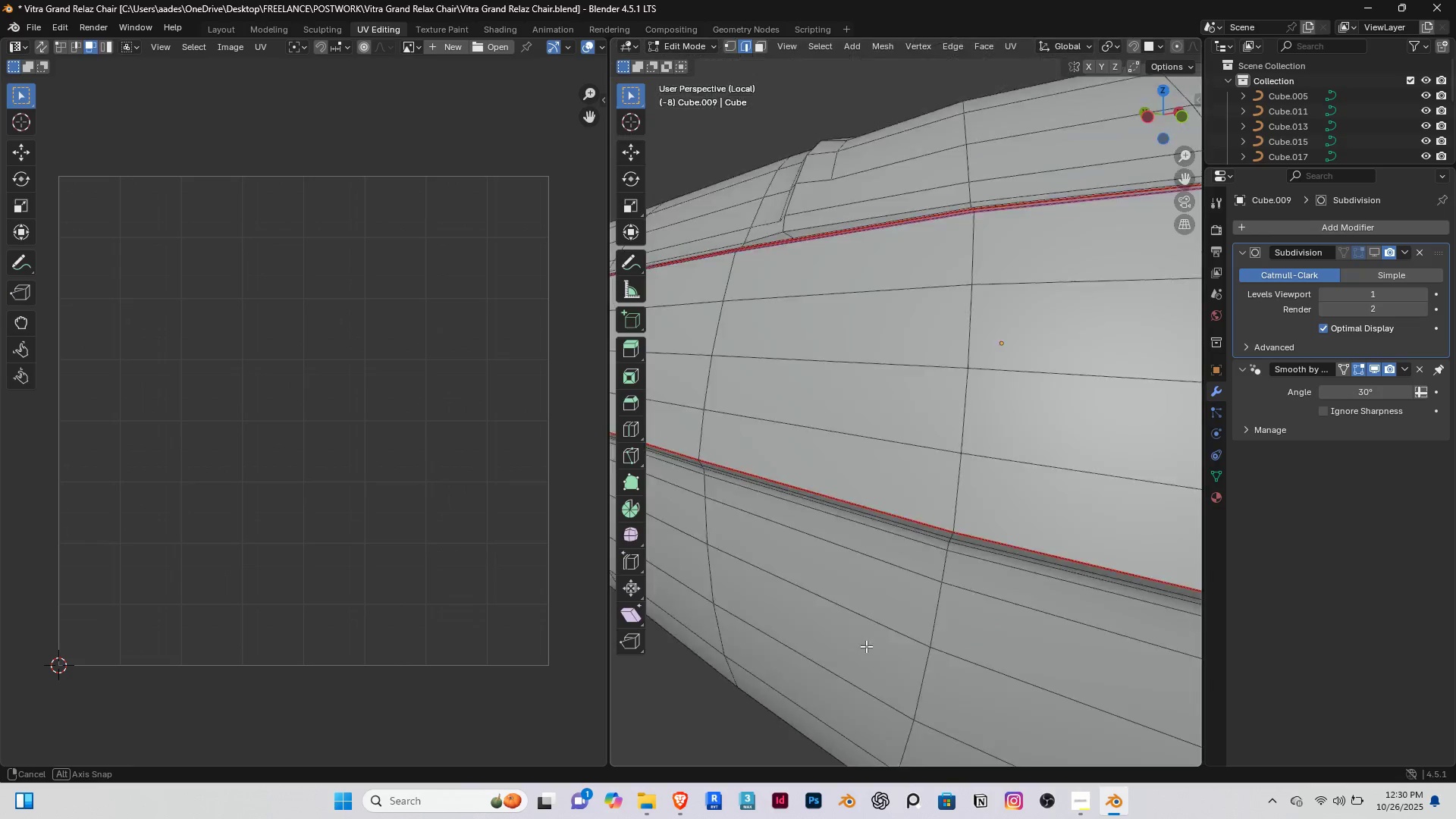 
scroll: coordinate [865, 645], scroll_direction: down, amount: 3.0
 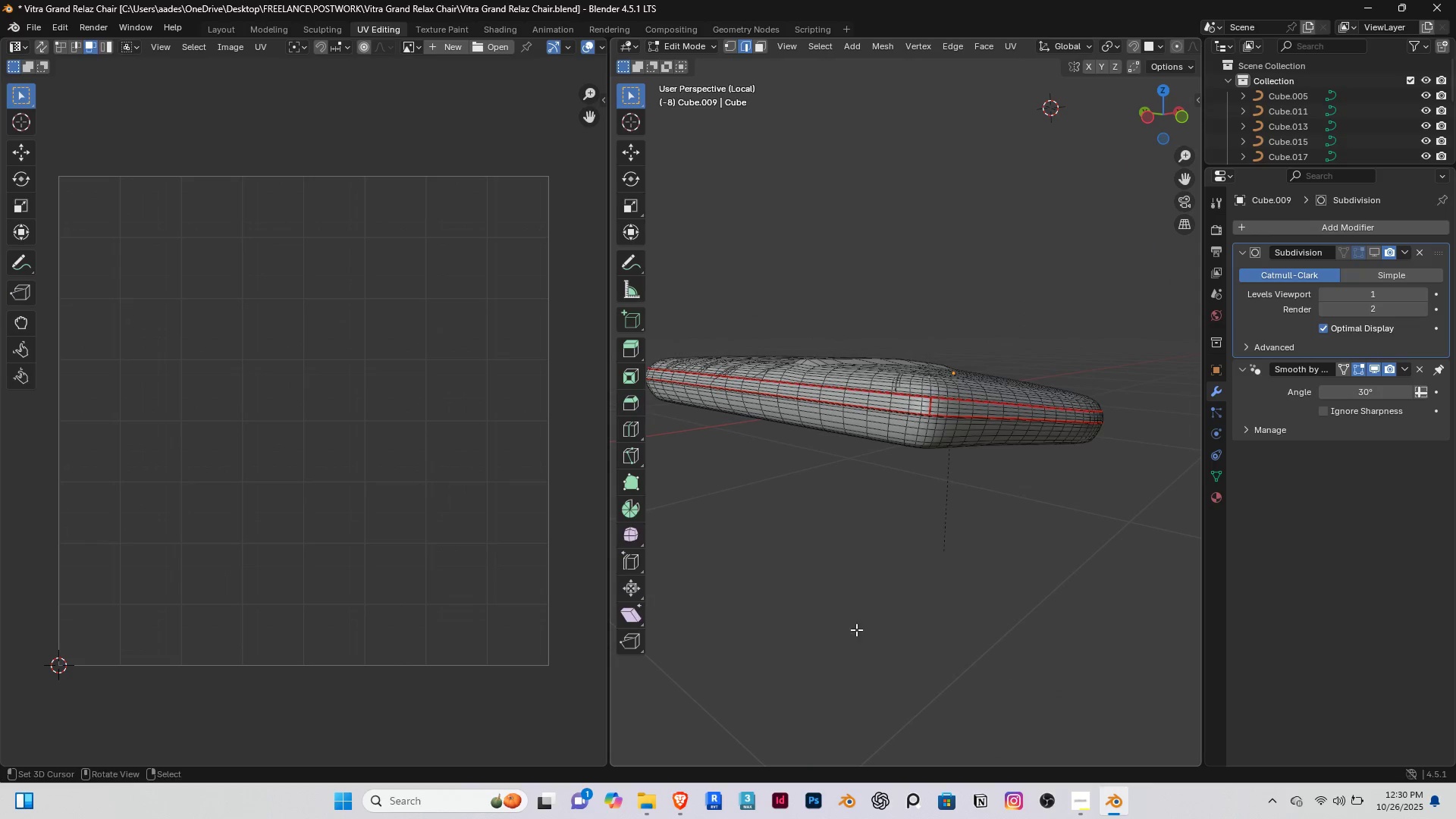 
key(Shift+ShiftRight)
 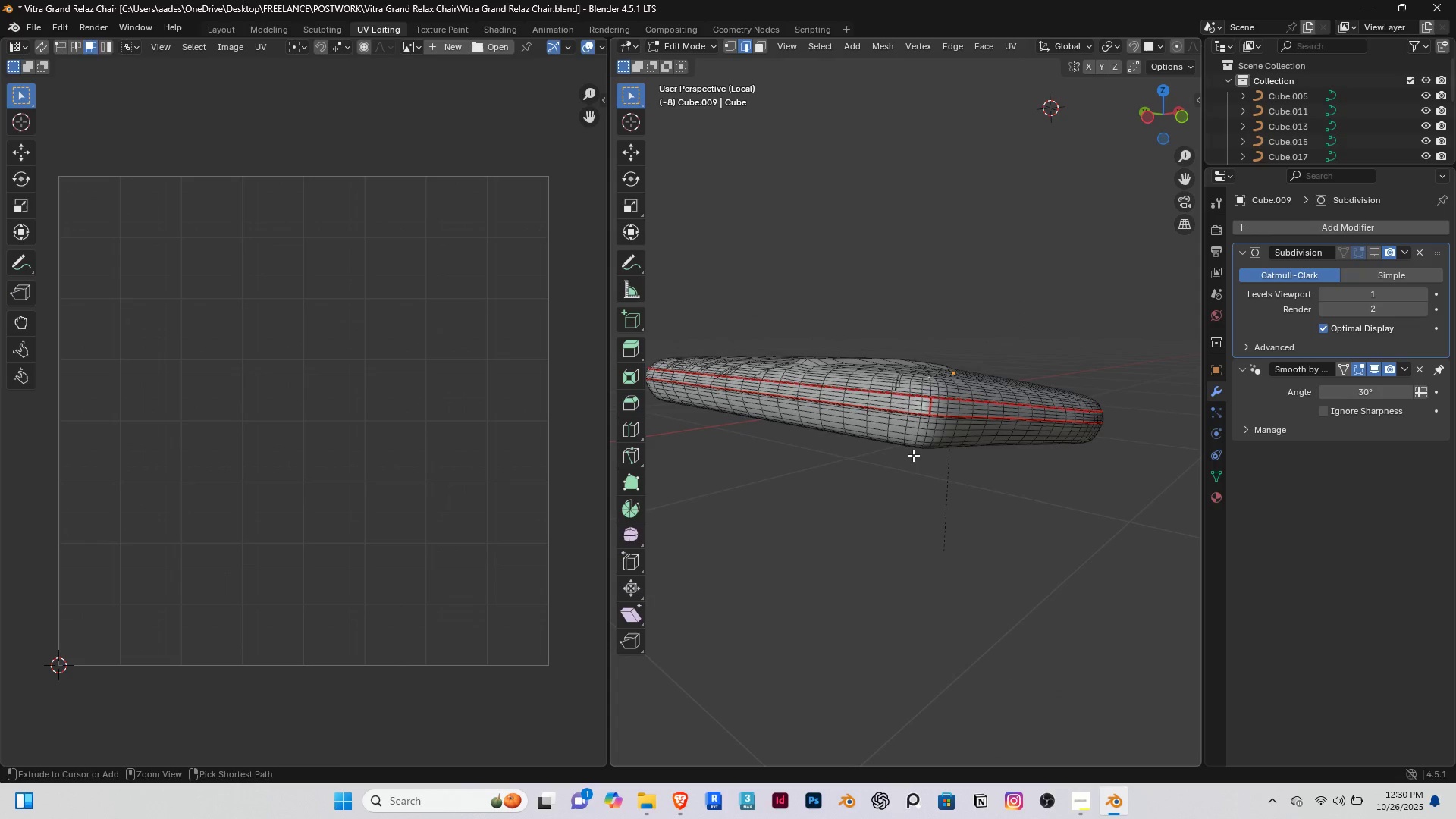 
hold_key(key=ControlRight, duration=1.06)
 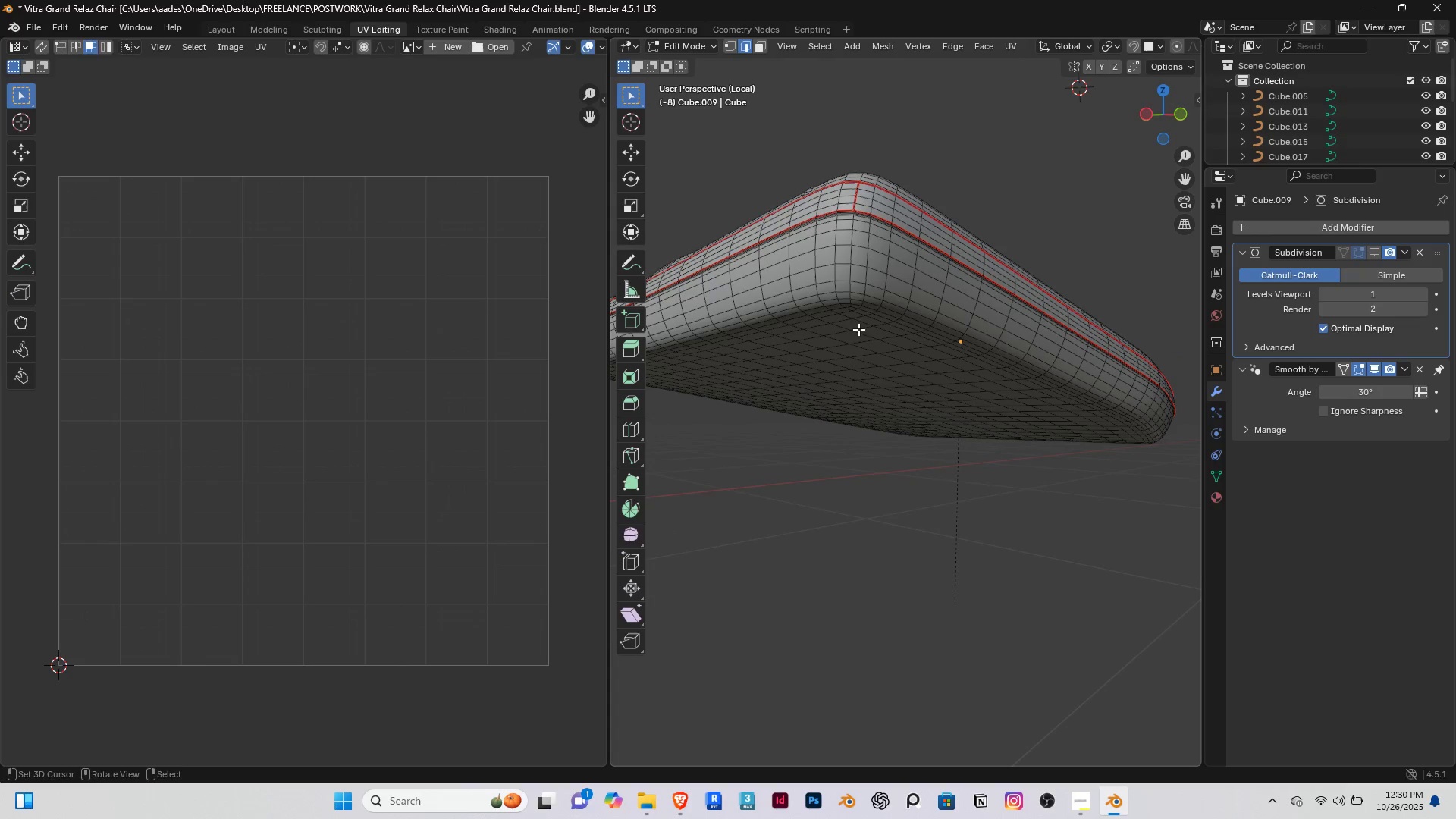 
hold_key(key=ShiftRight, duration=0.4)
 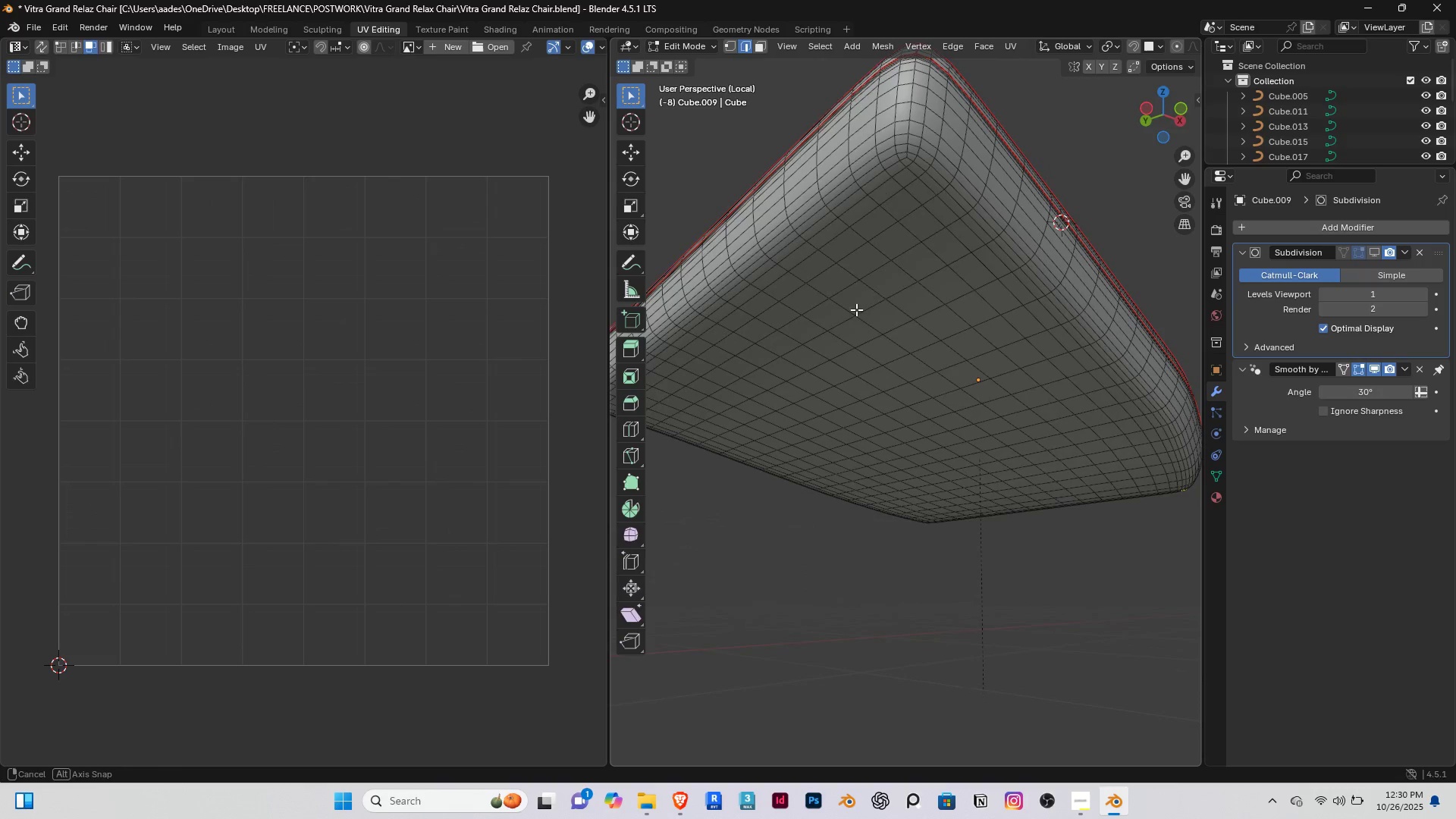 
hold_key(key=ShiftRight, duration=0.43)
 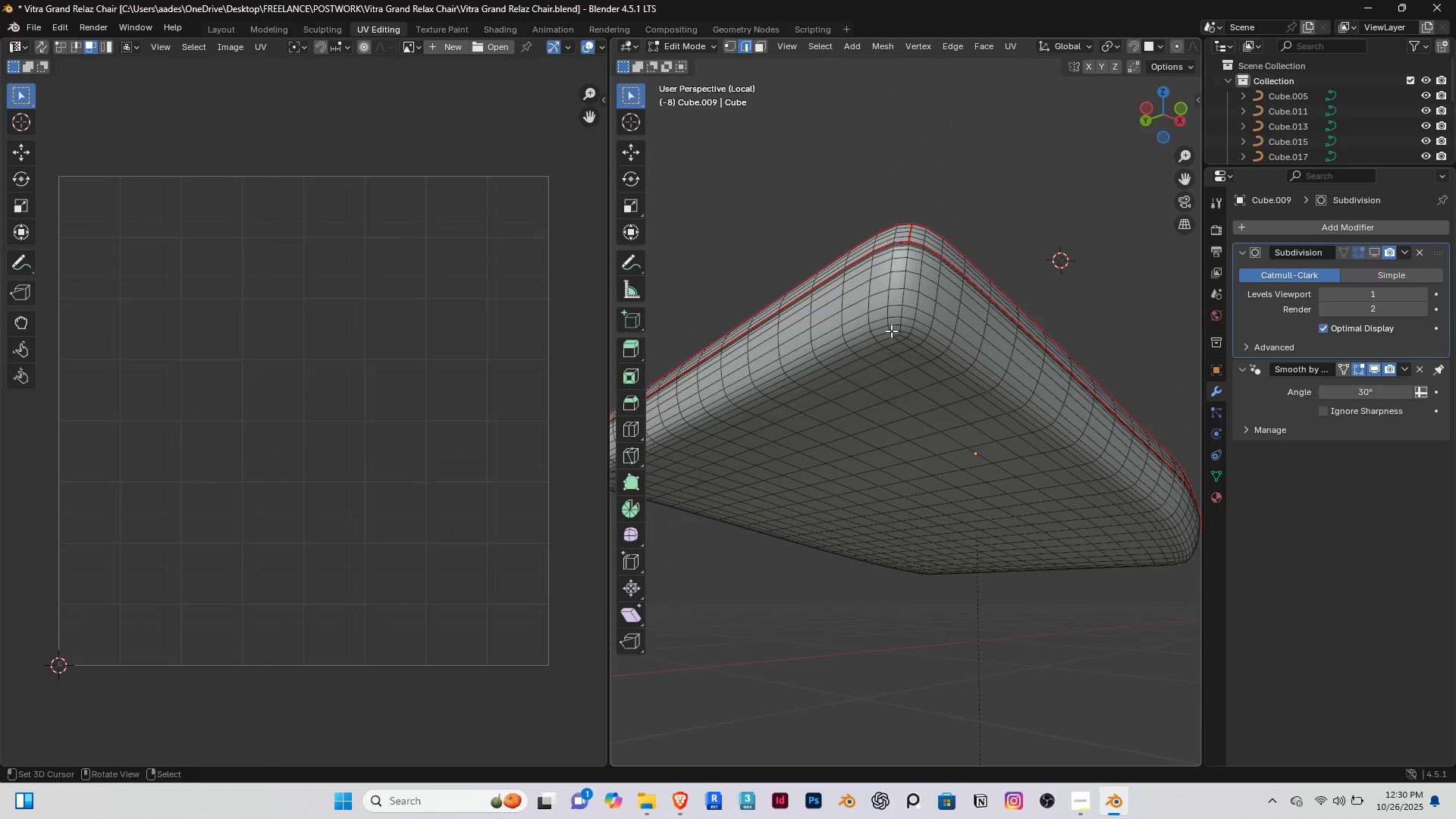 
hold_key(key=ControlRight, duration=1.87)
hold_key(key=ShiftRight, duration=1.36)
right_click([898, 331])
 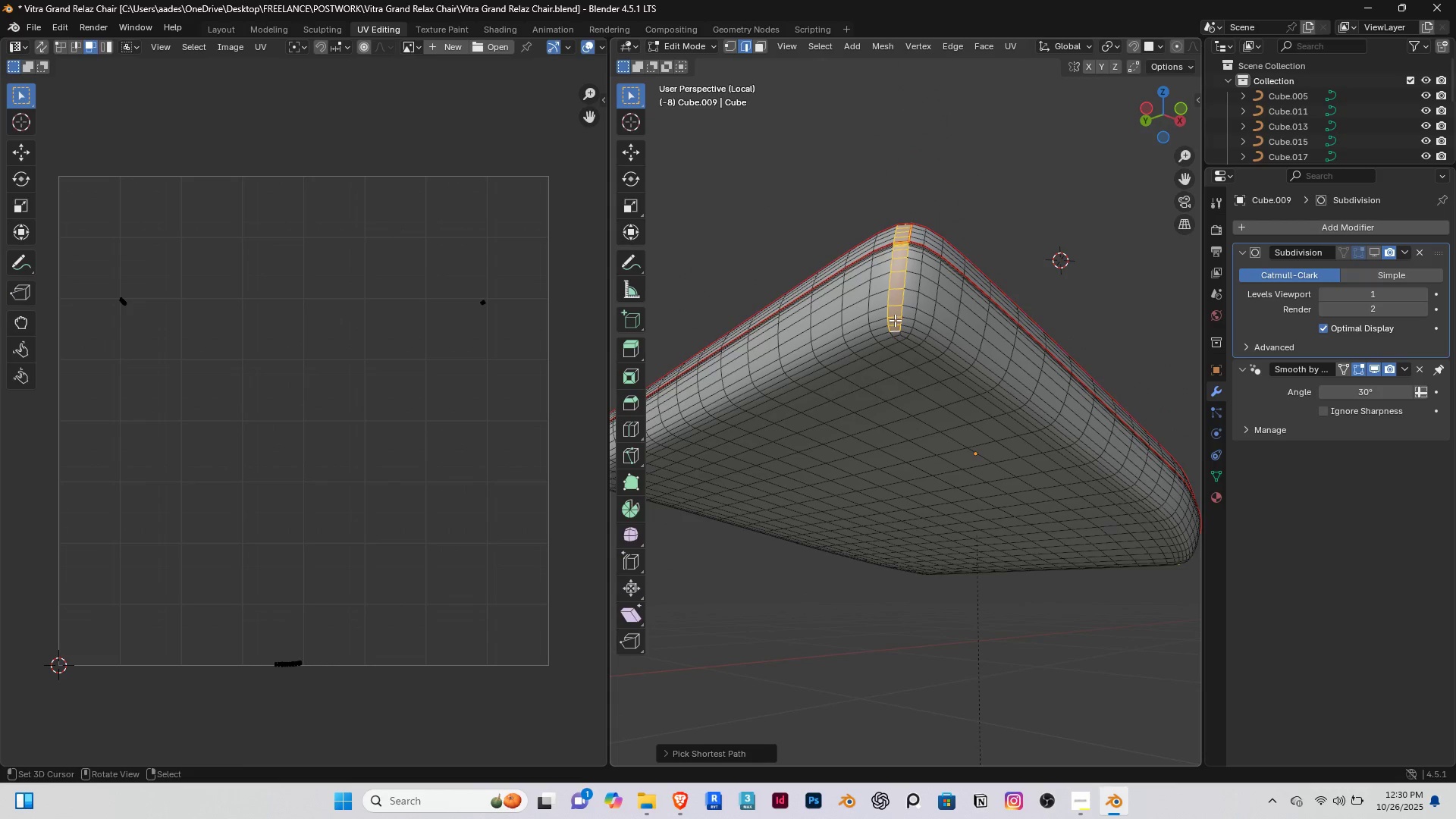 
key(Control+ControlLeft)
 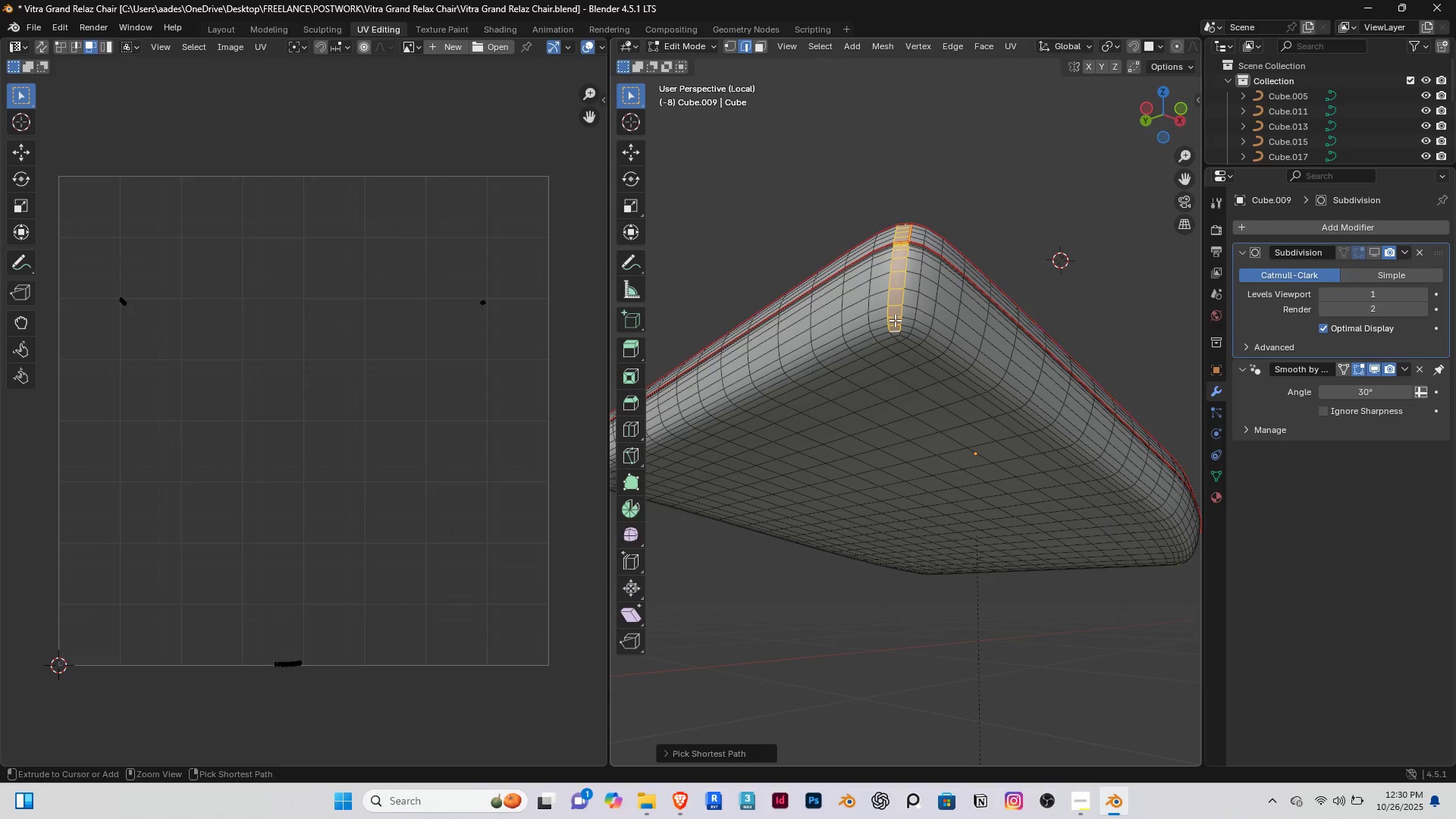 
key(Control+Z)
 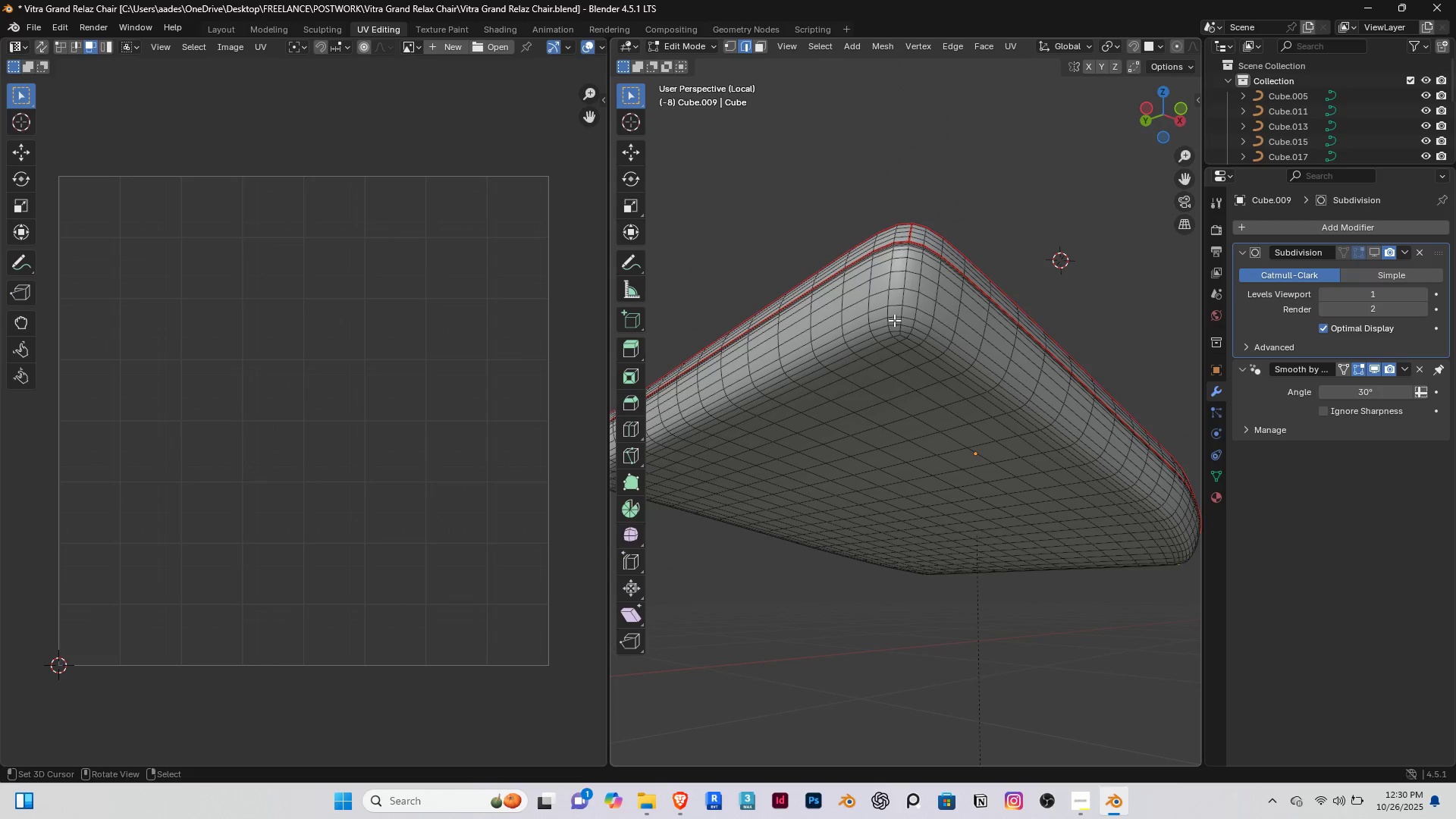 
scroll: coordinate [893, 319], scroll_direction: none, amount: 0.0
 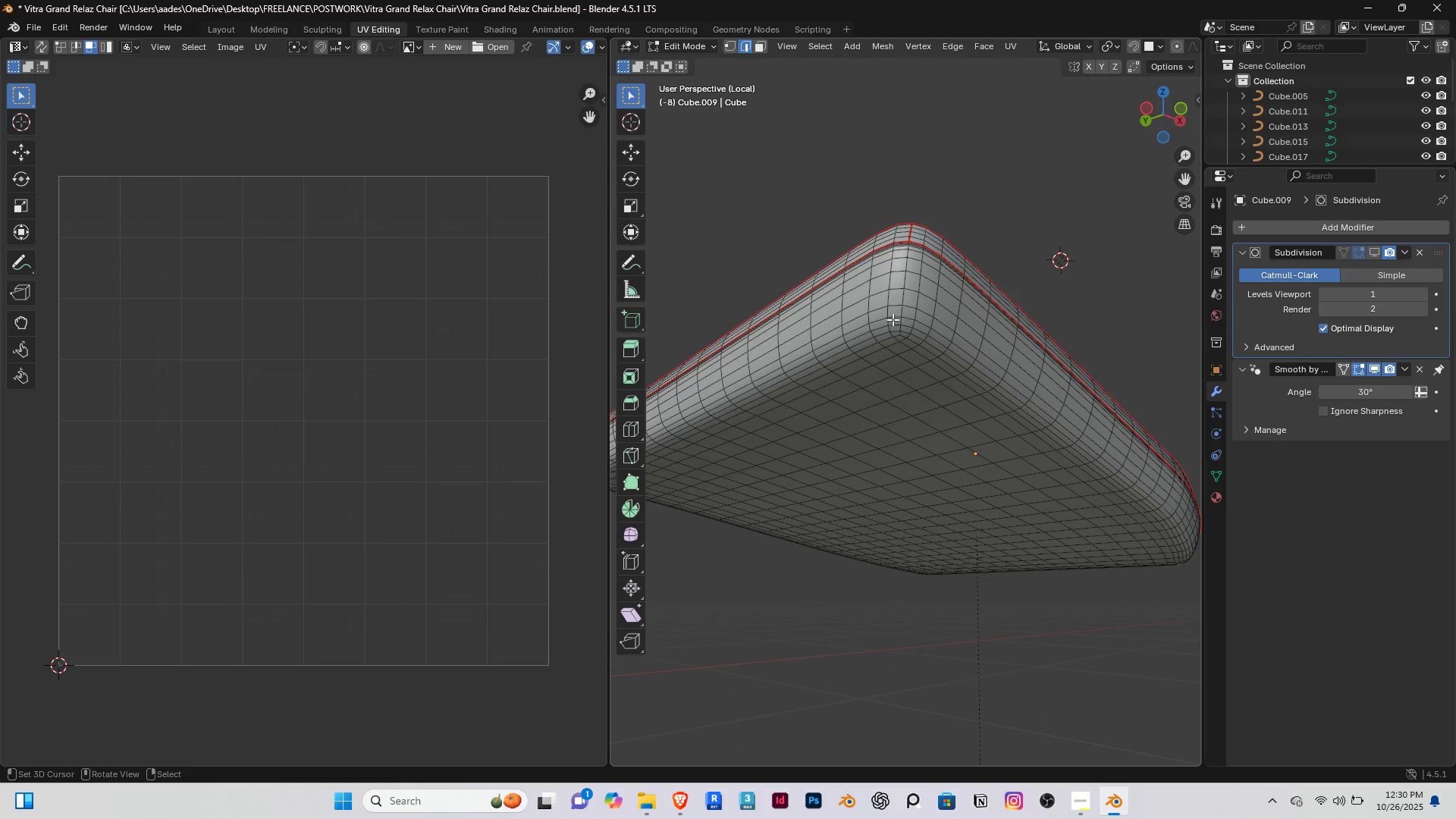 
hold_key(key=ControlRight, duration=0.55)
 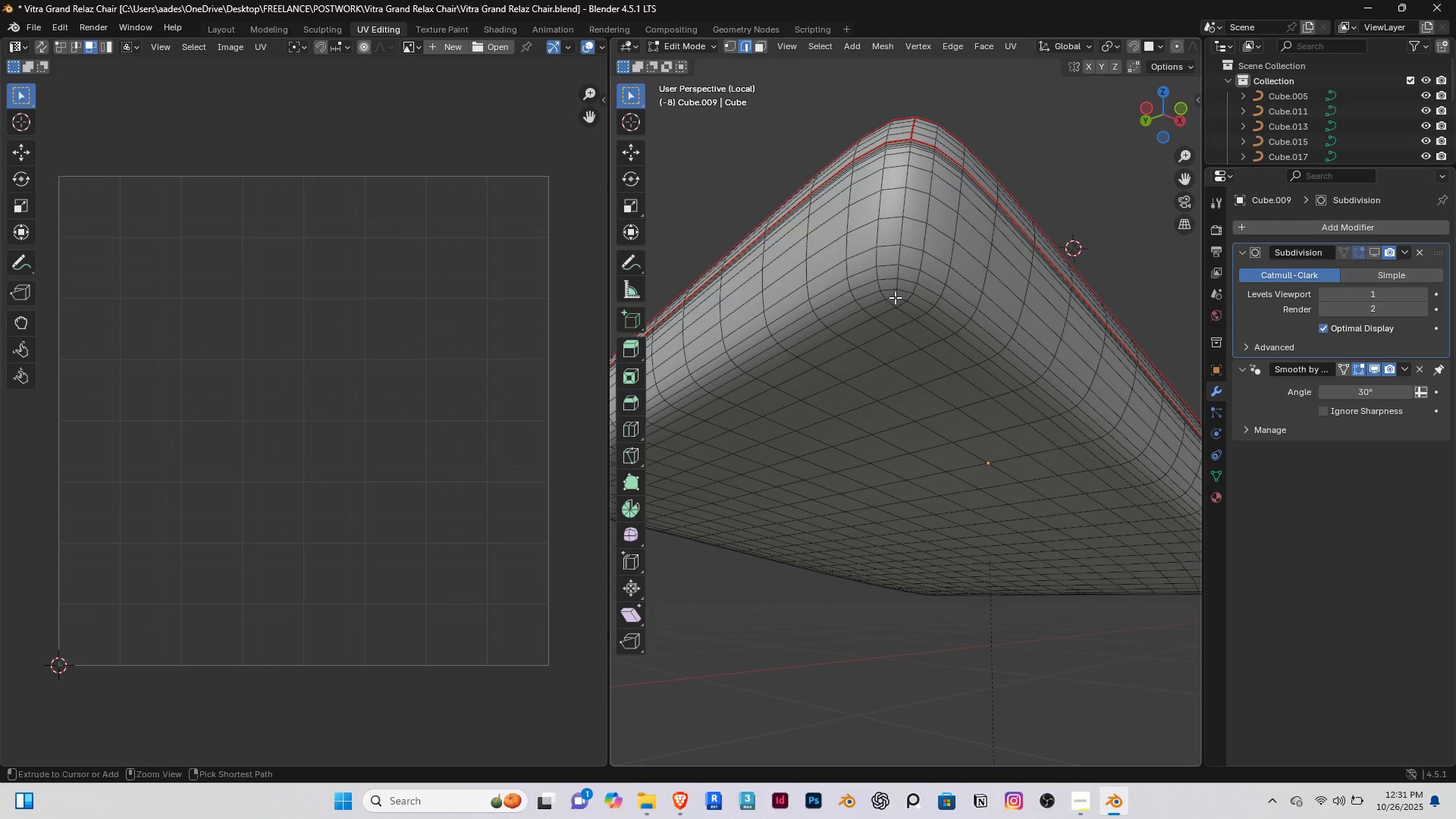 
hold_key(key=ControlRight, duration=1.29)
hold_key(key=ShiftRight, duration=0.93)
right_click([896, 293])
 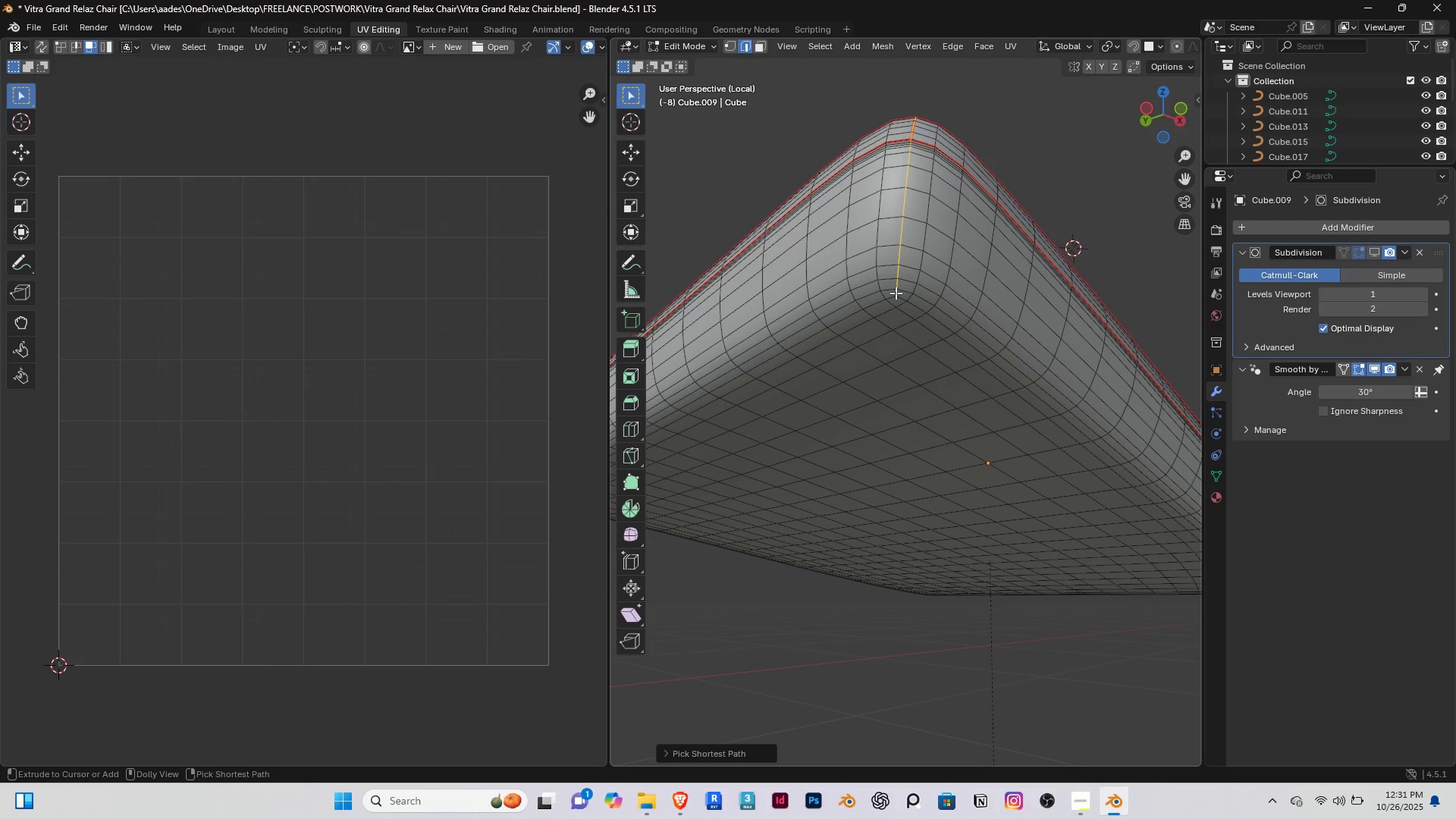 
hold_key(key=ShiftRight, duration=21.69)
middle_click([884, 350])
 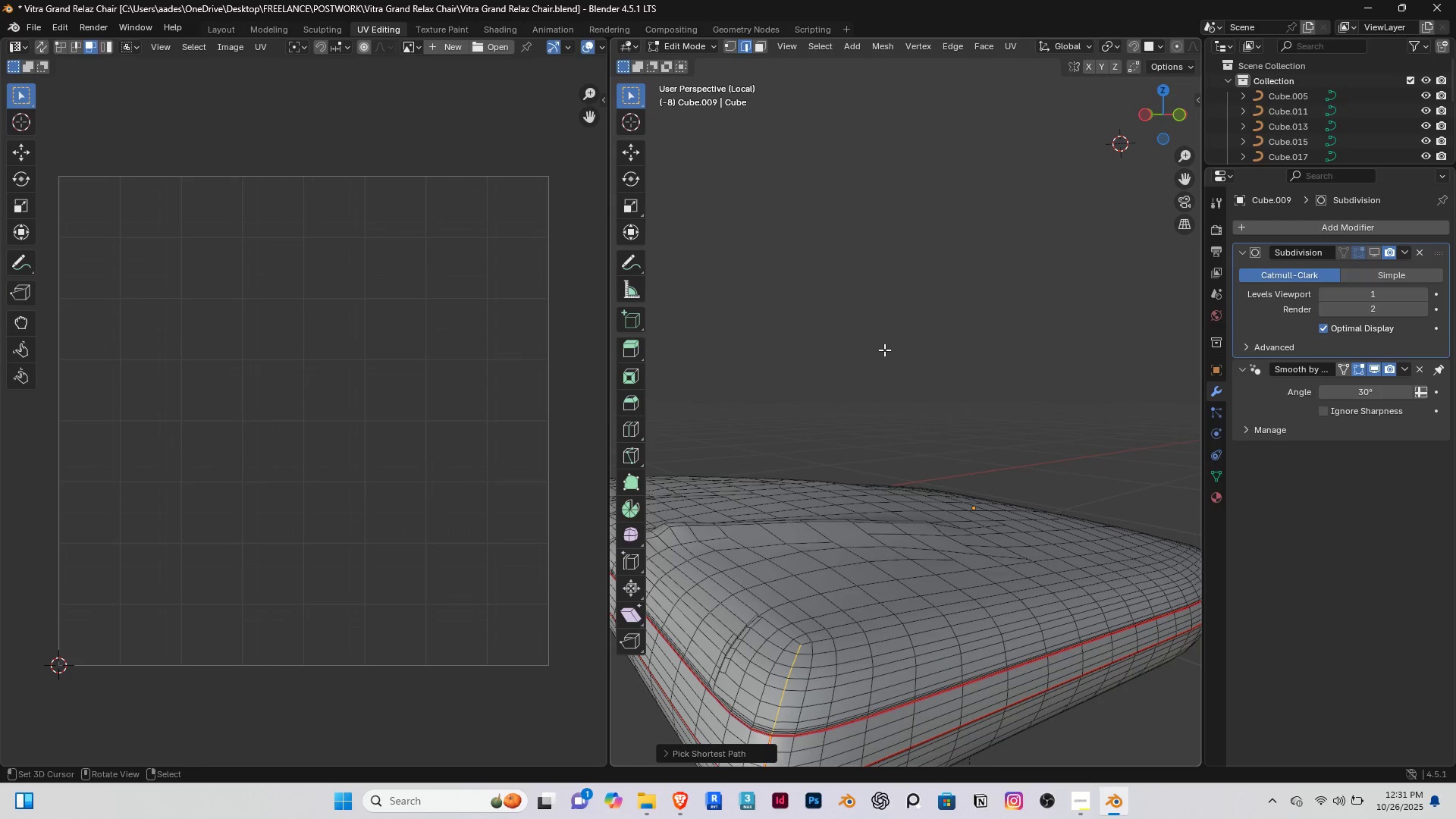 
key(Space)
 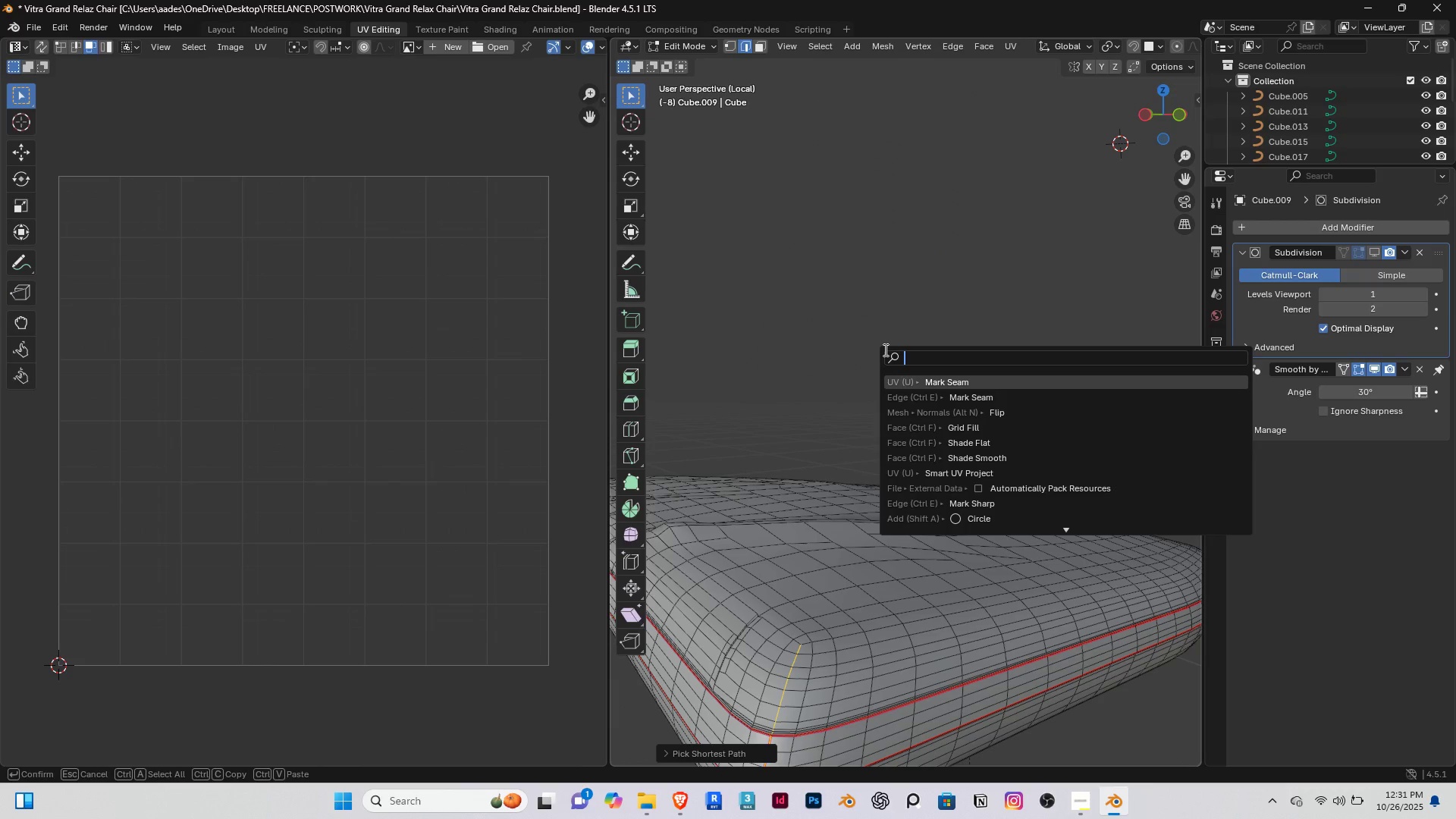 
key(Enter)
 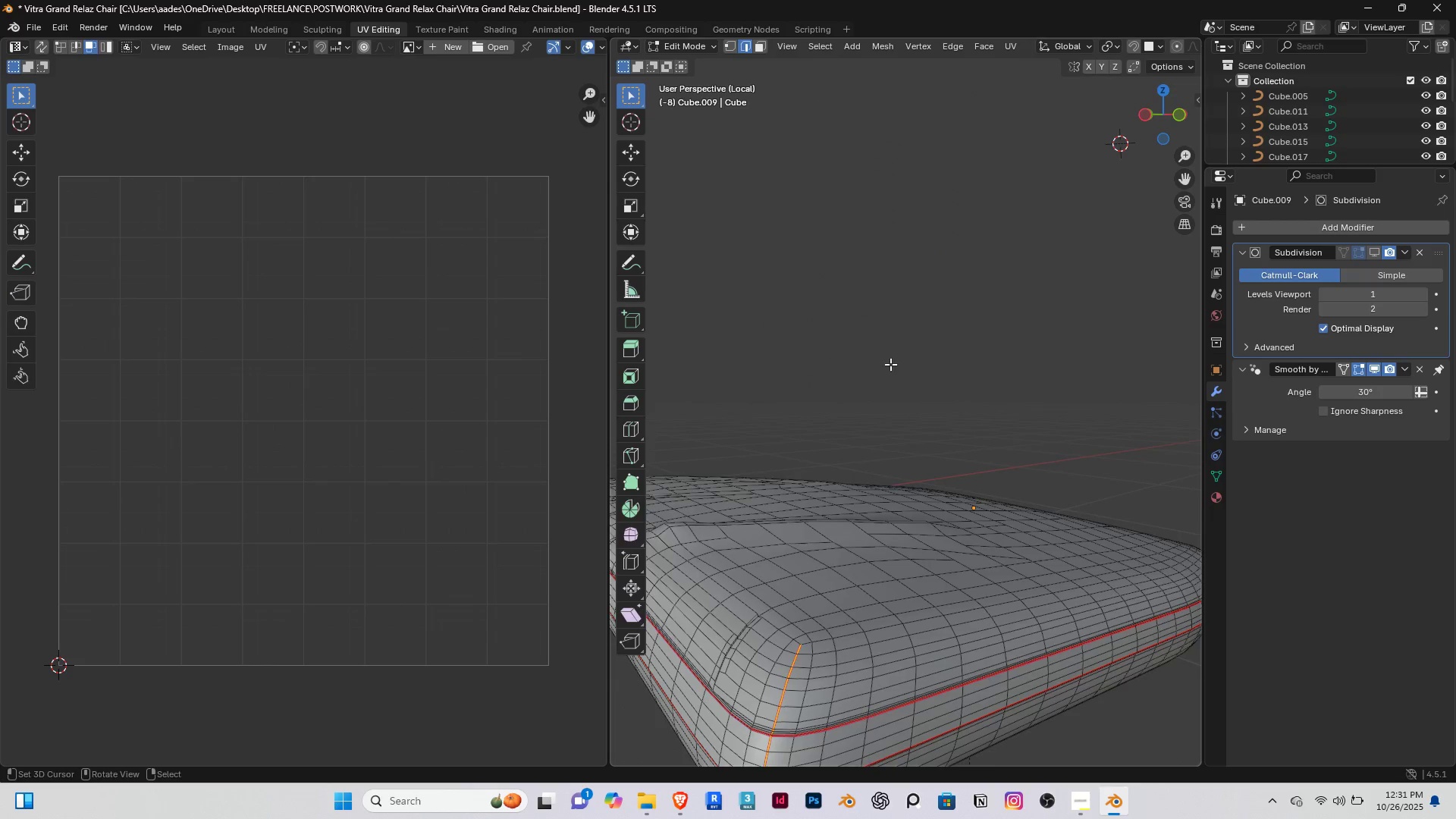 
scroll: coordinate [890, 368], scroll_direction: down, amount: 3.0
 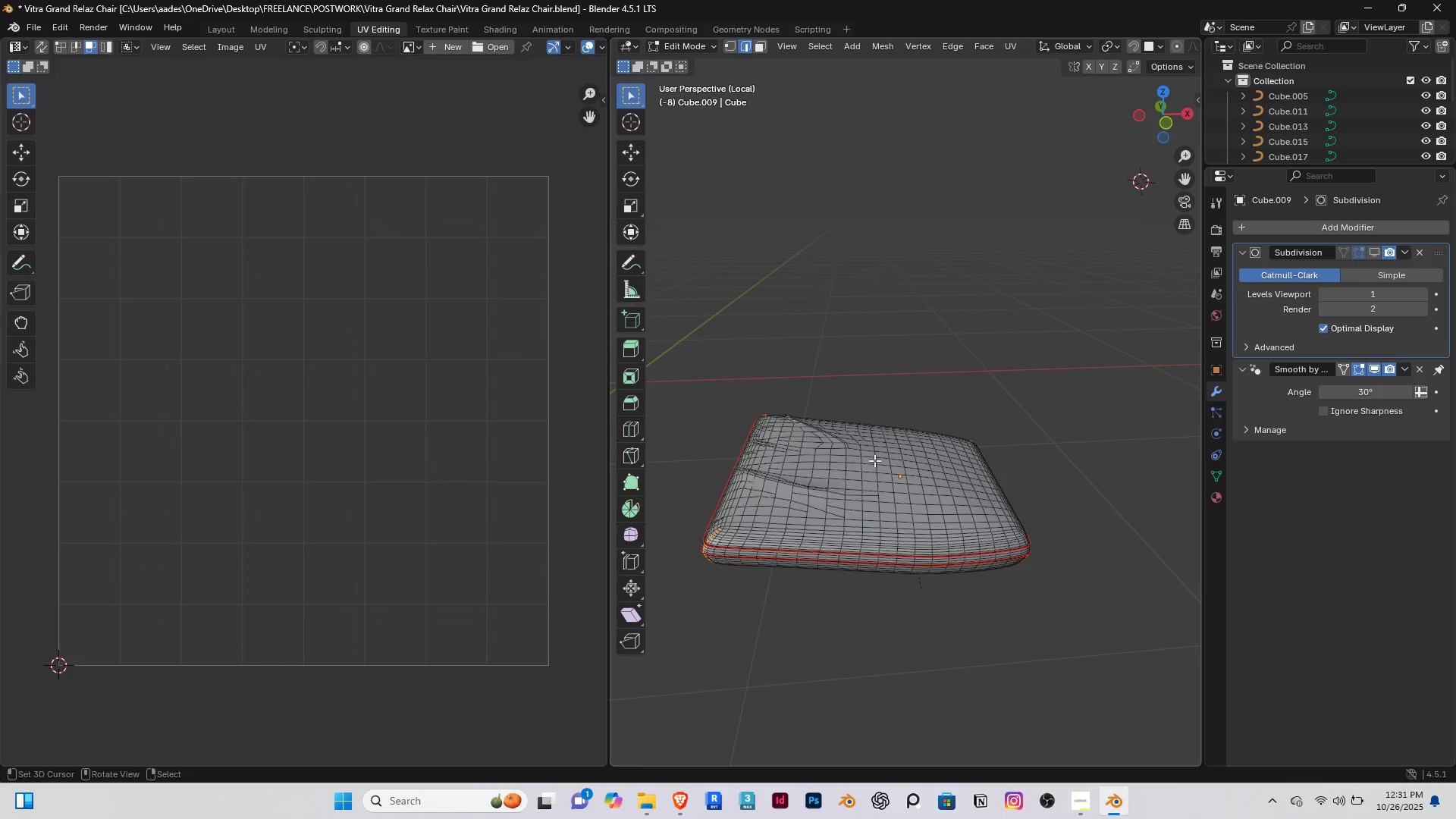 
key(3)
 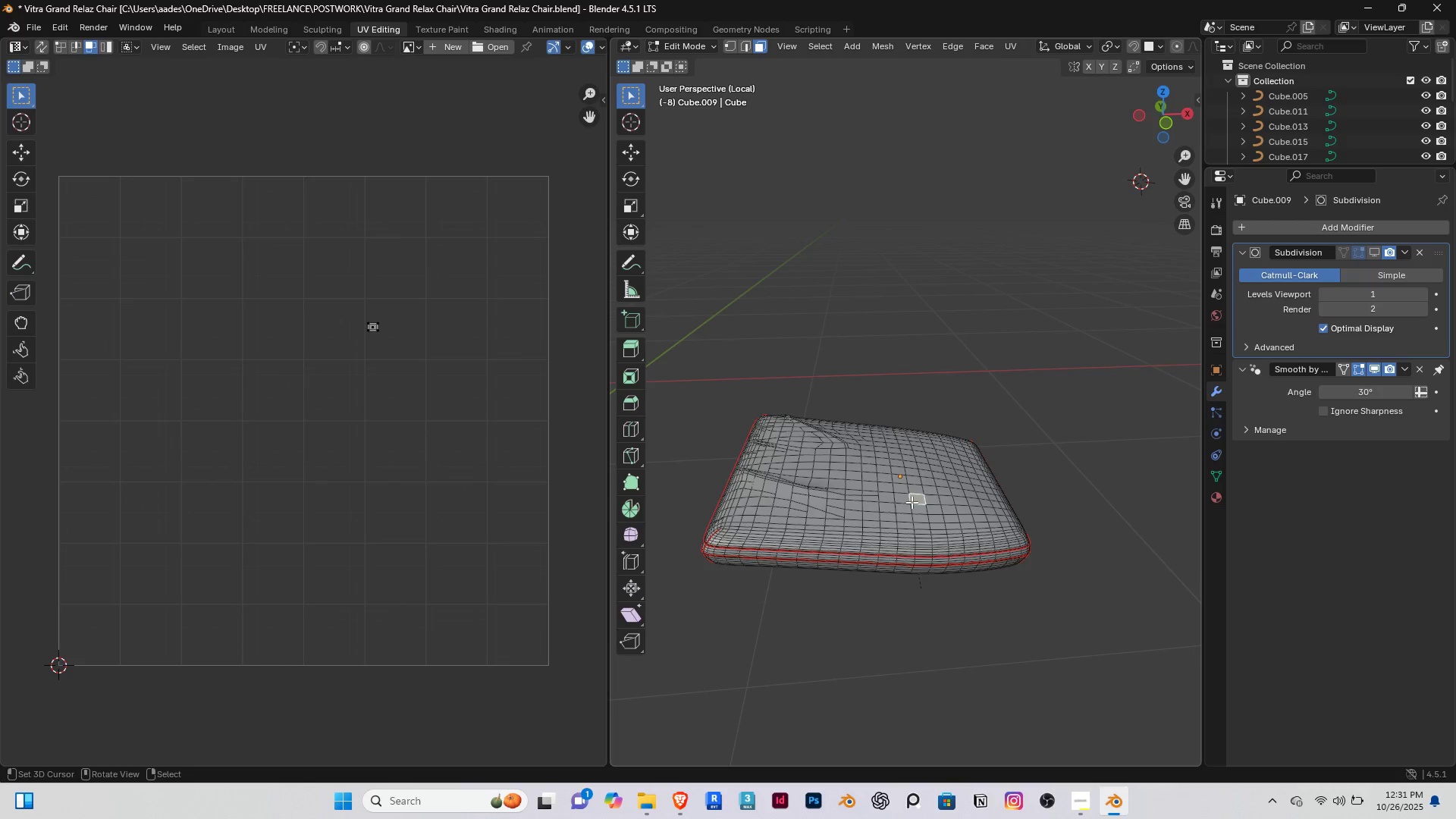 
right_click([912, 502])
 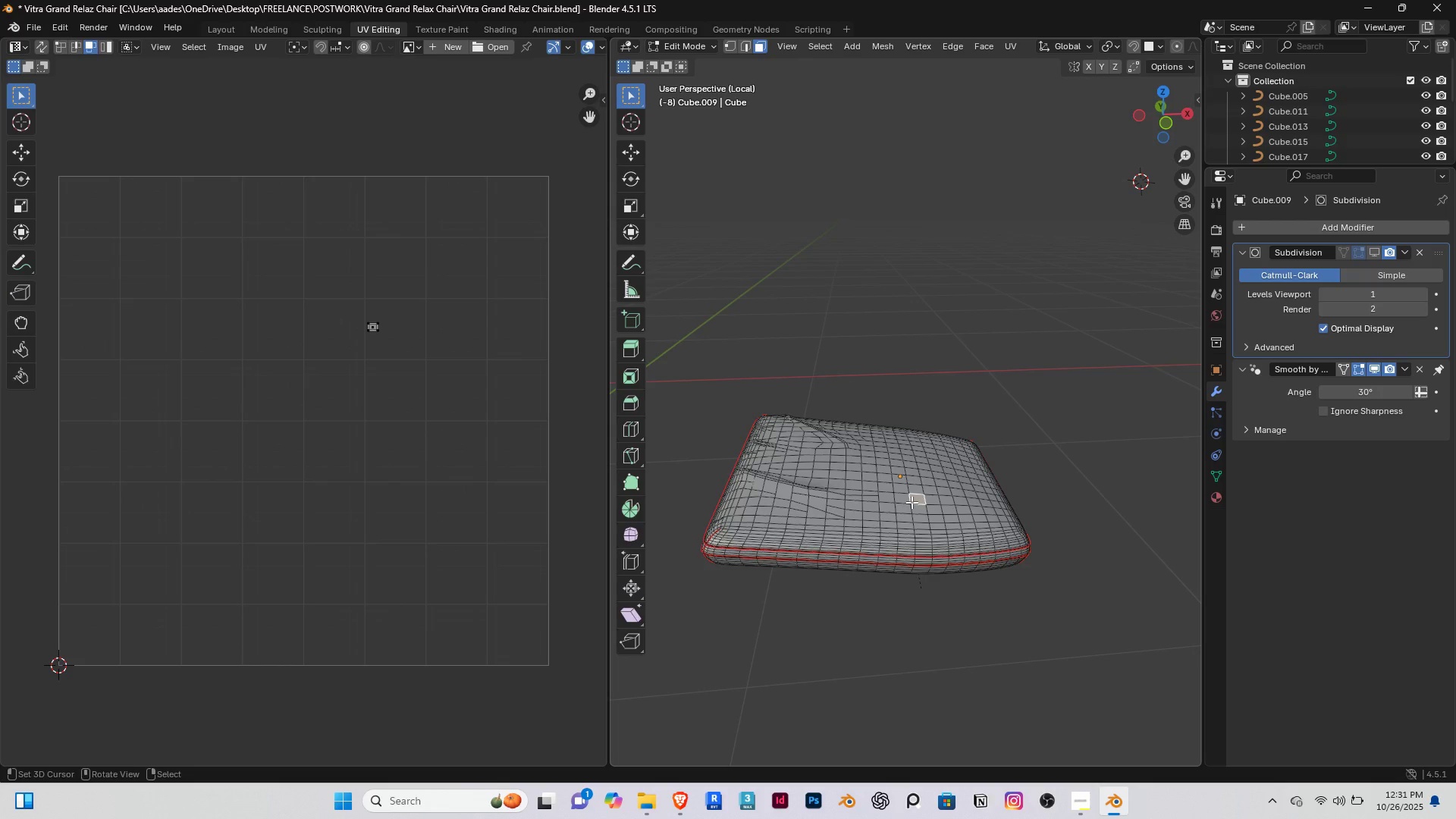 
key(L)
 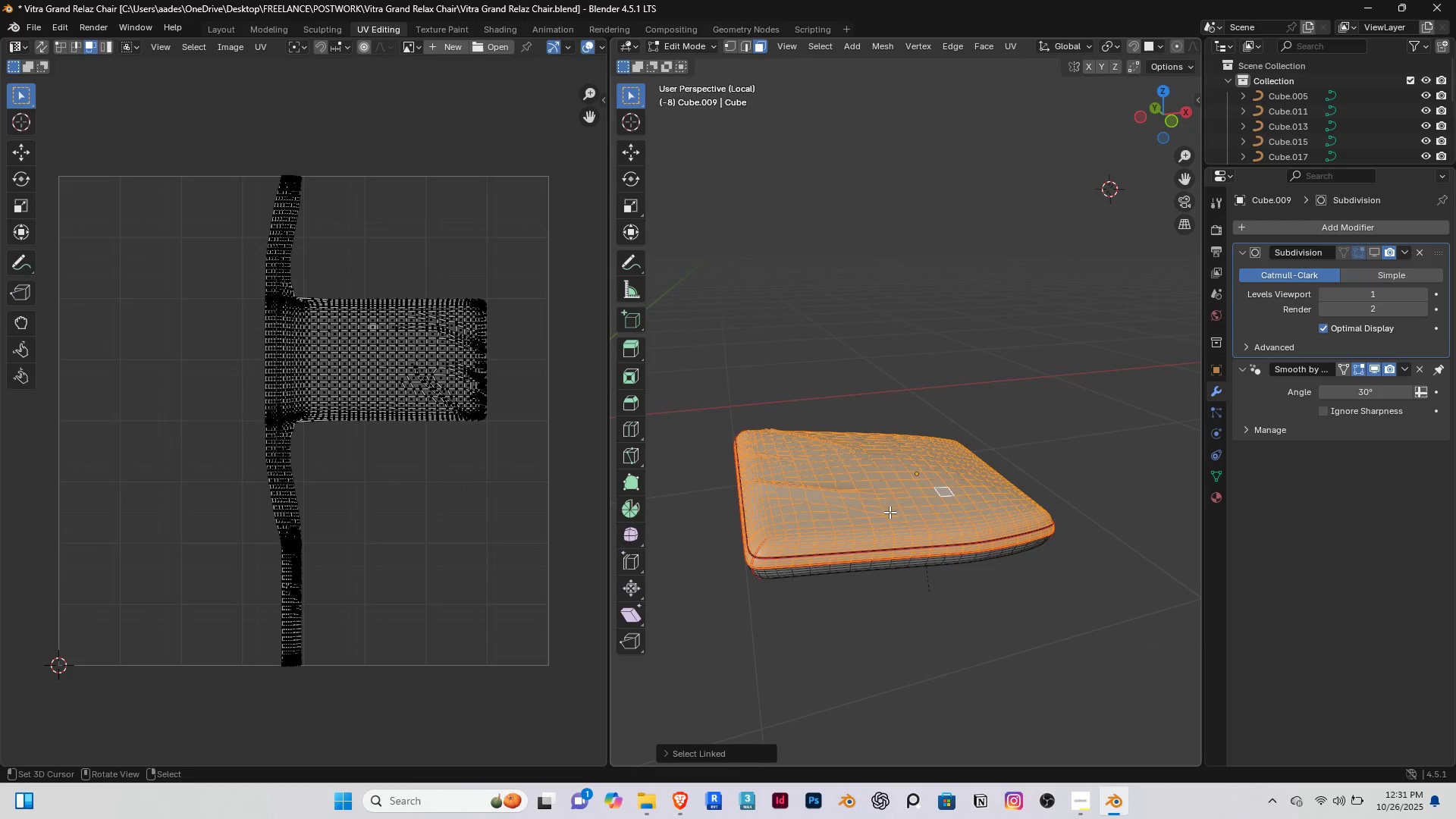 
scroll: coordinate [835, 527], scroll_direction: up, amount: 2.0
 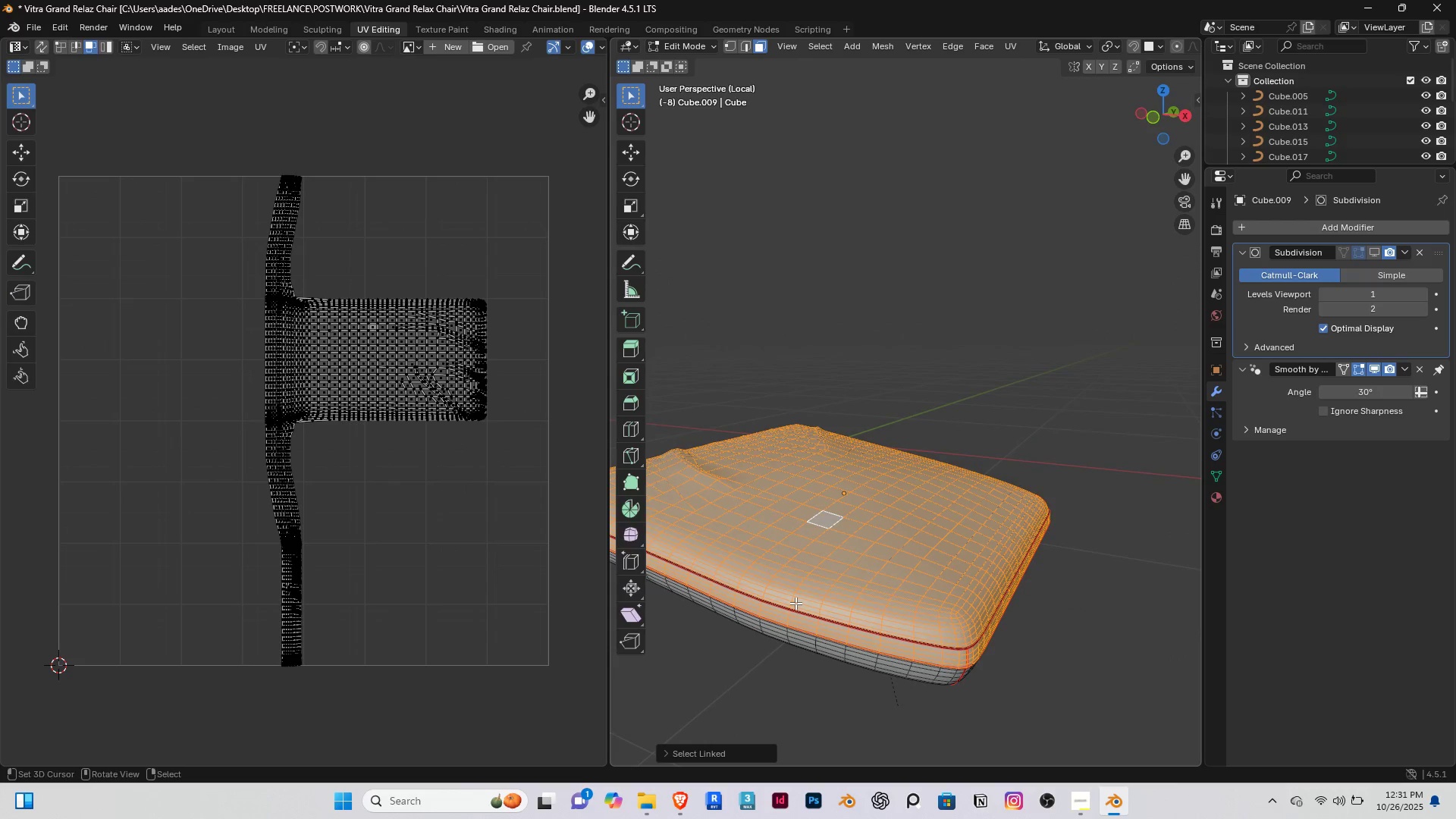 
double_click([798, 617])
 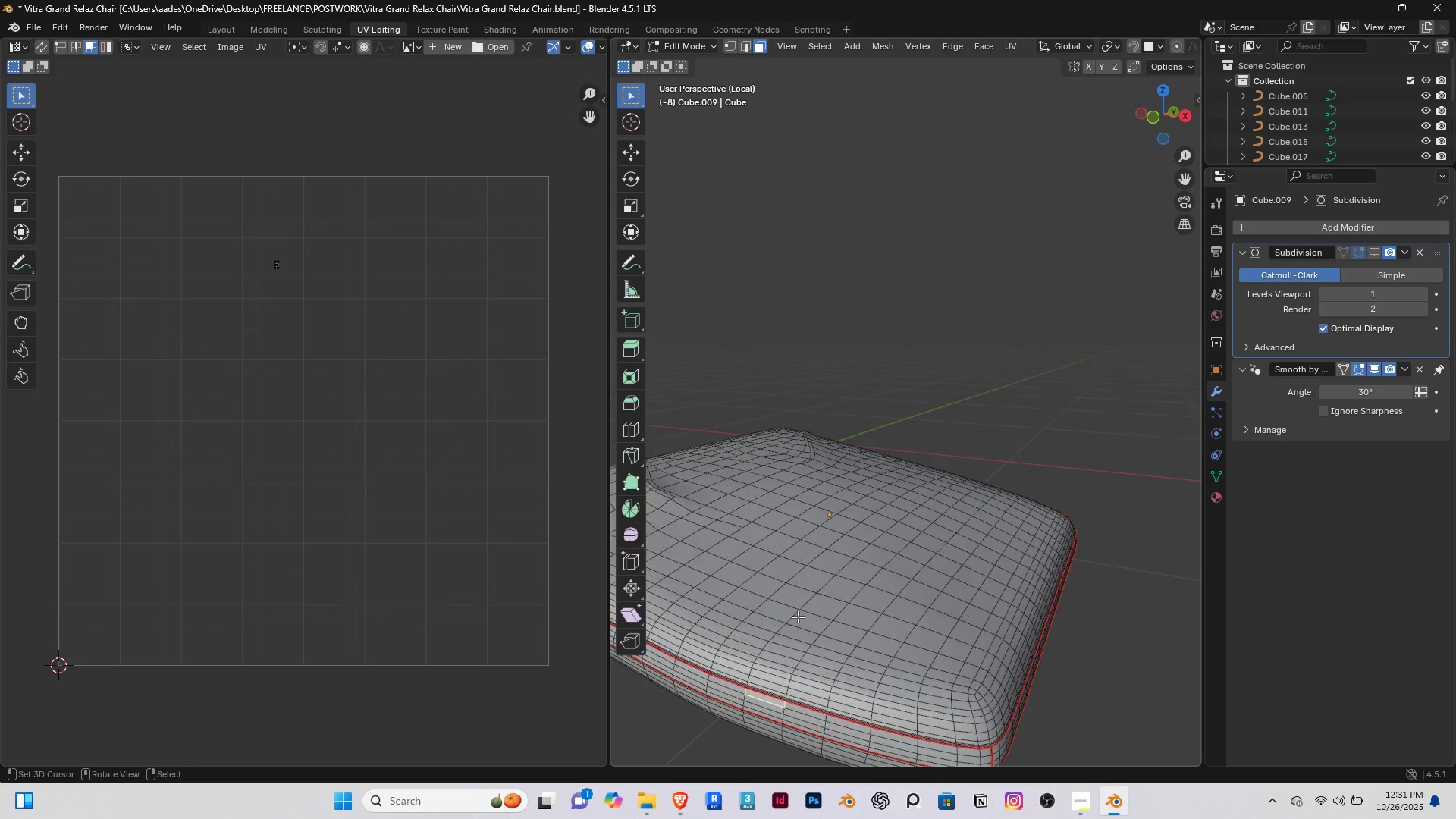 
scroll: coordinate [798, 617], scroll_direction: up, amount: 1.0
 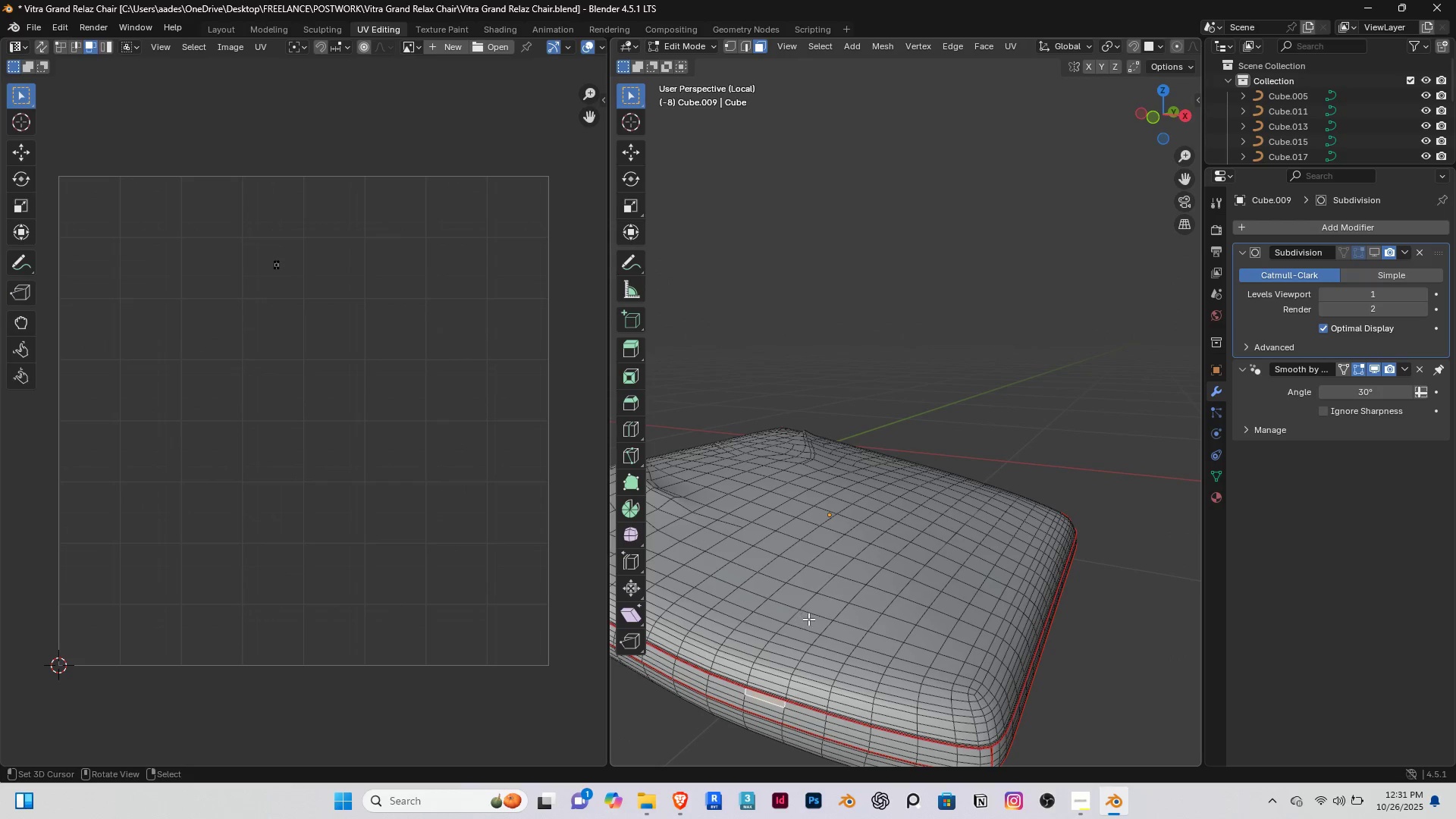 
key(2)
 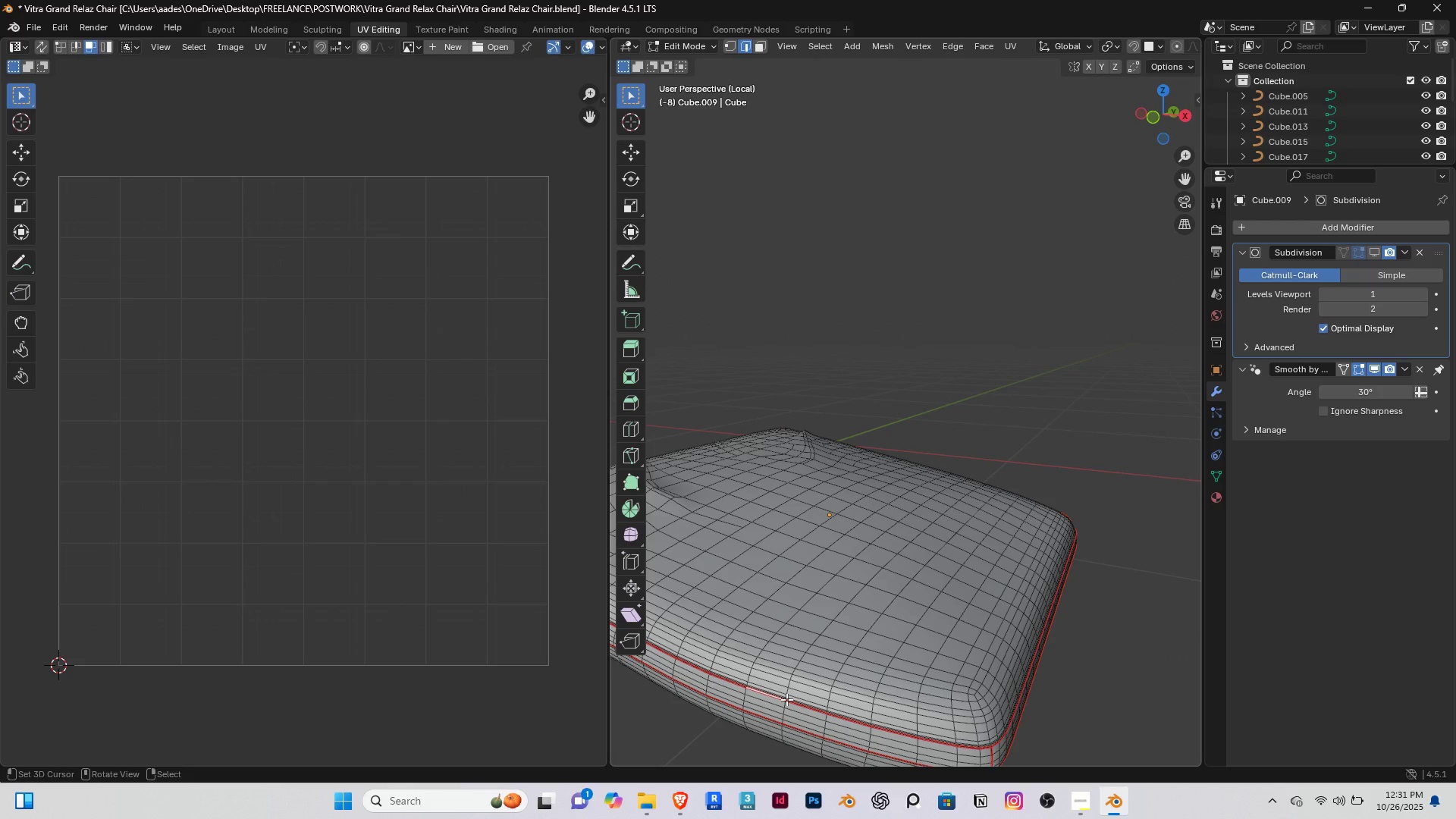 
key(Delete)
 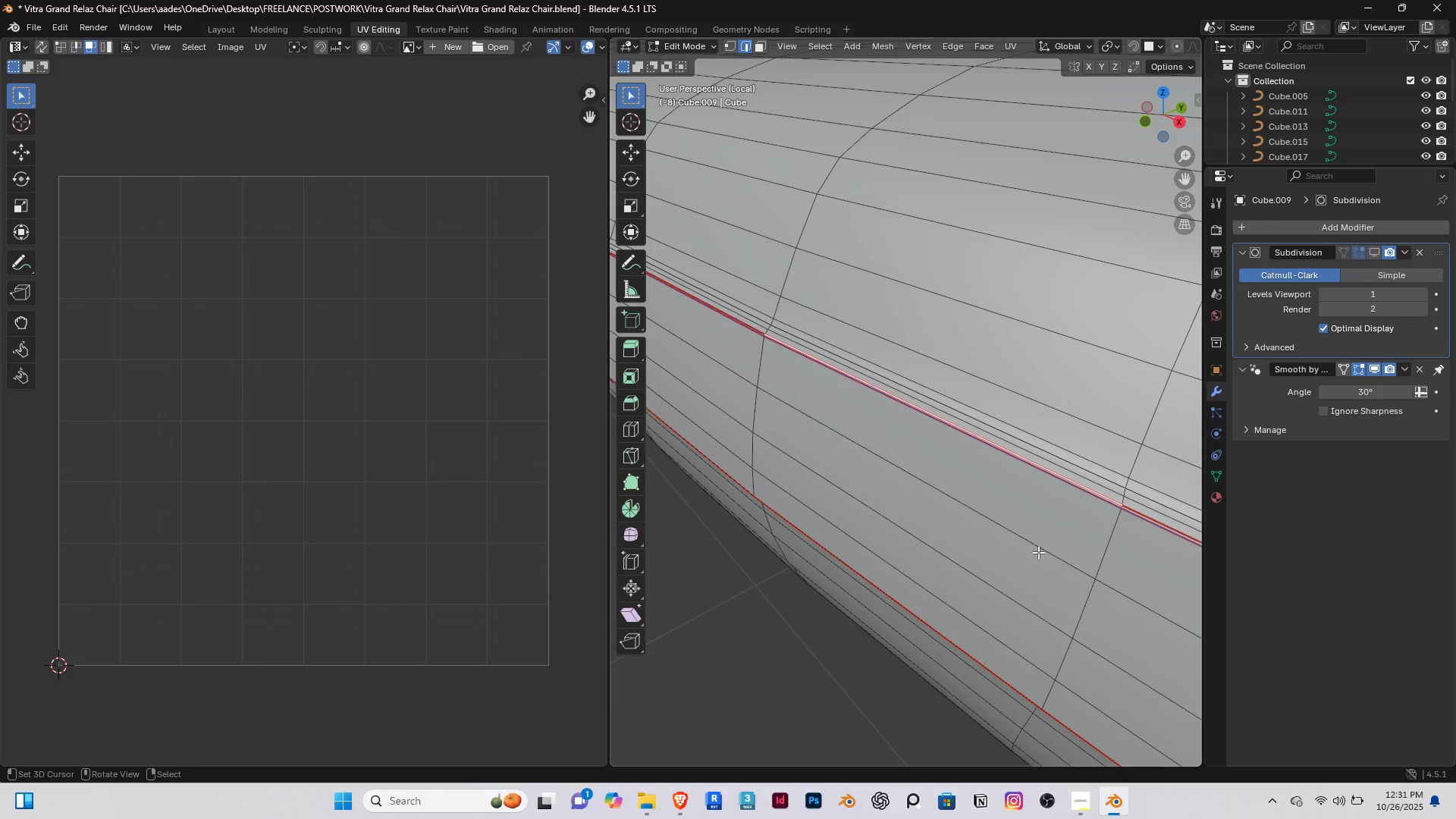 
scroll: coordinate [1043, 485], scroll_direction: up, amount: 2.0
 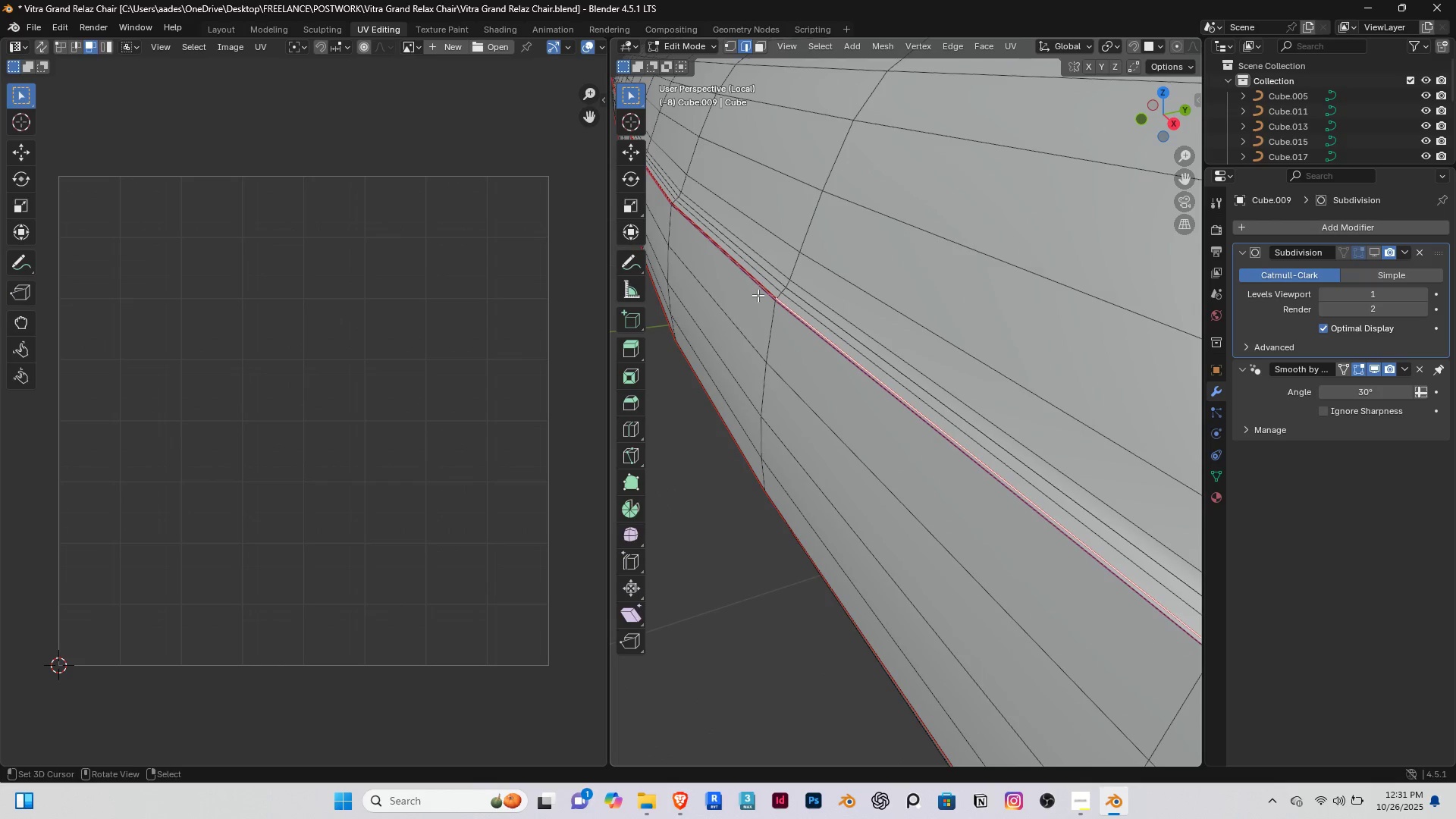 
right_click([766, 290])
 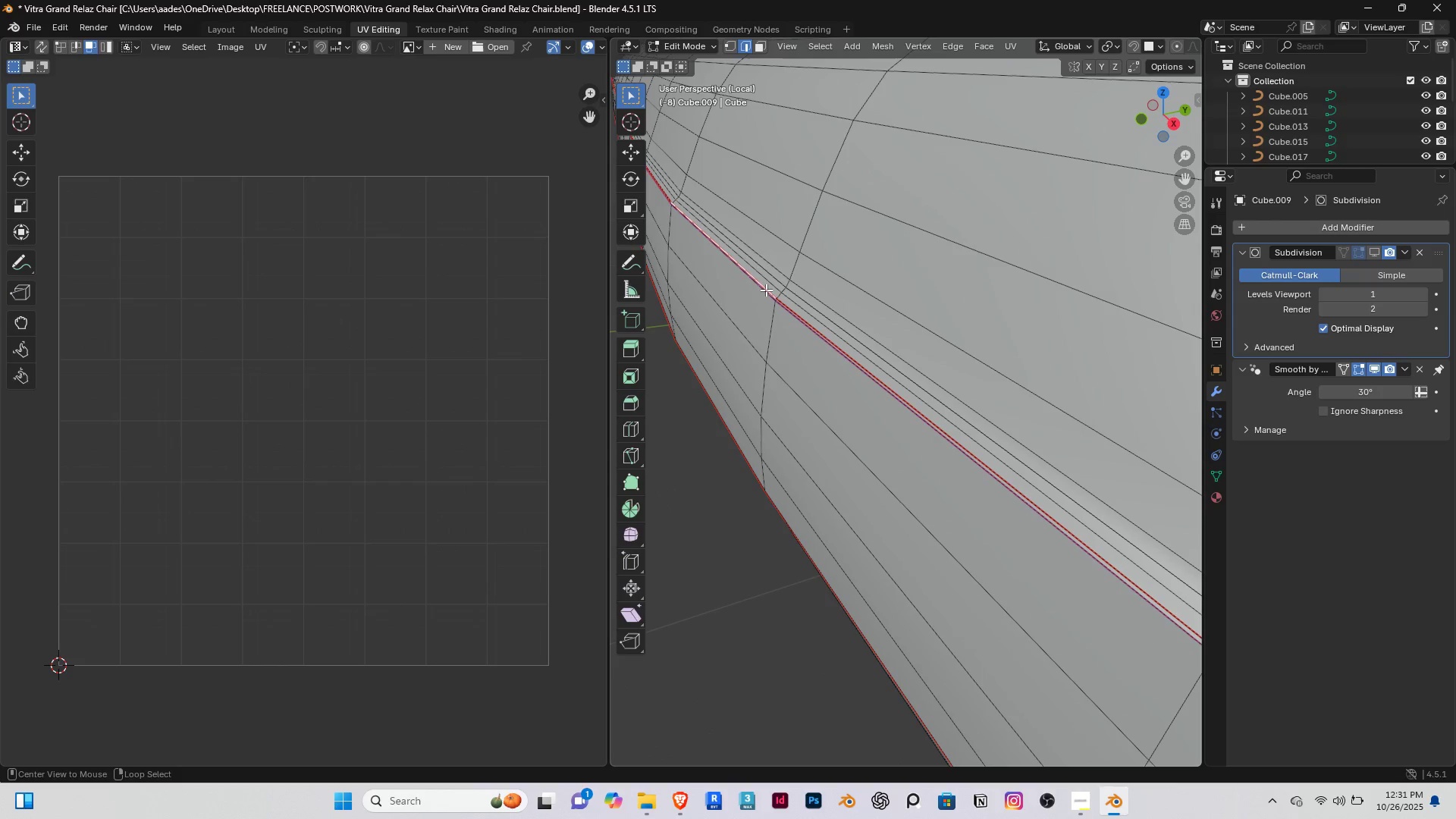 
hold_key(key=AltRight, duration=0.81)
right_click([766, 290])
 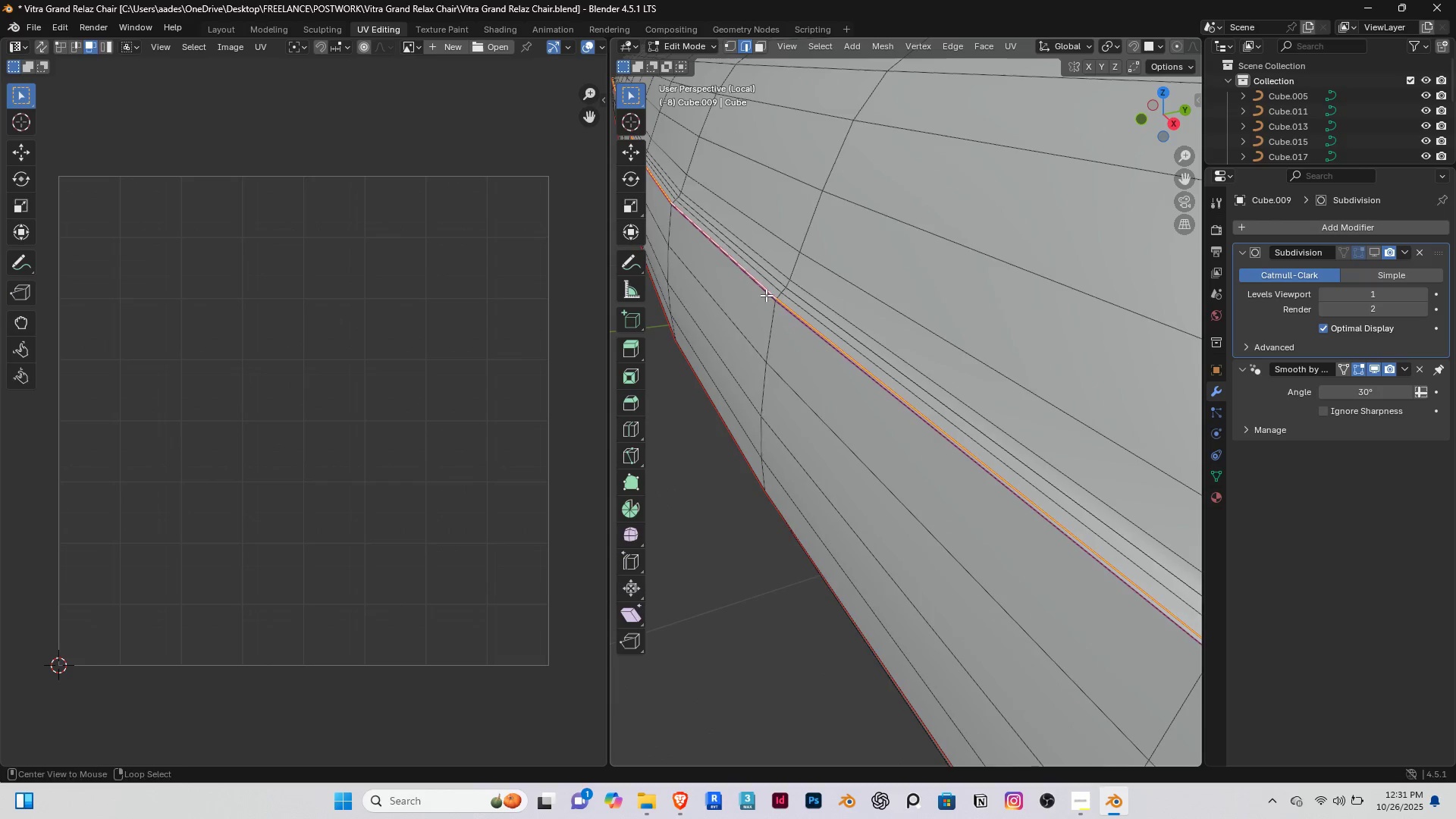 
scroll: coordinate [780, 312], scroll_direction: down, amount: 12.0
 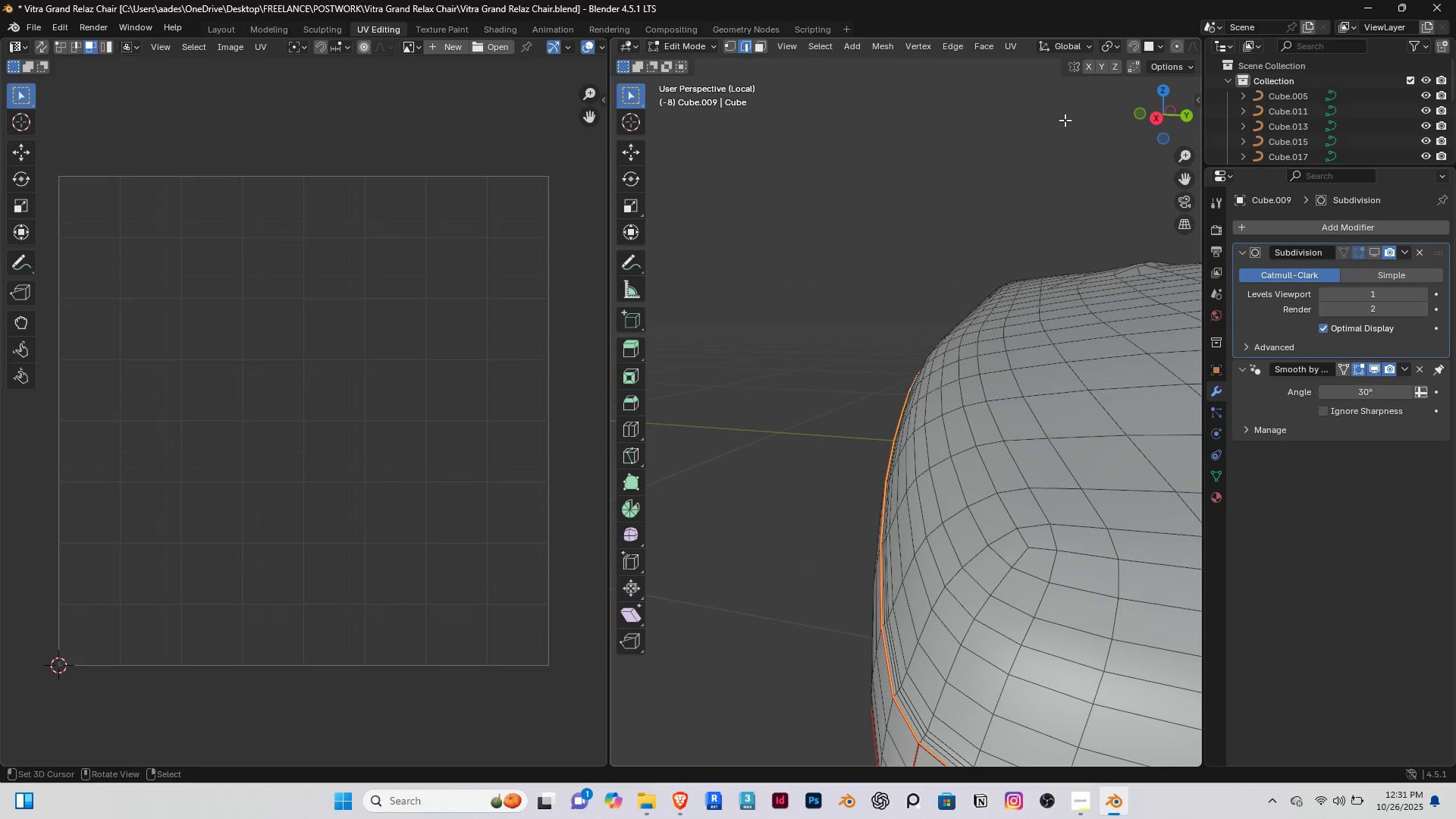 
key(Control+ControlLeft)
 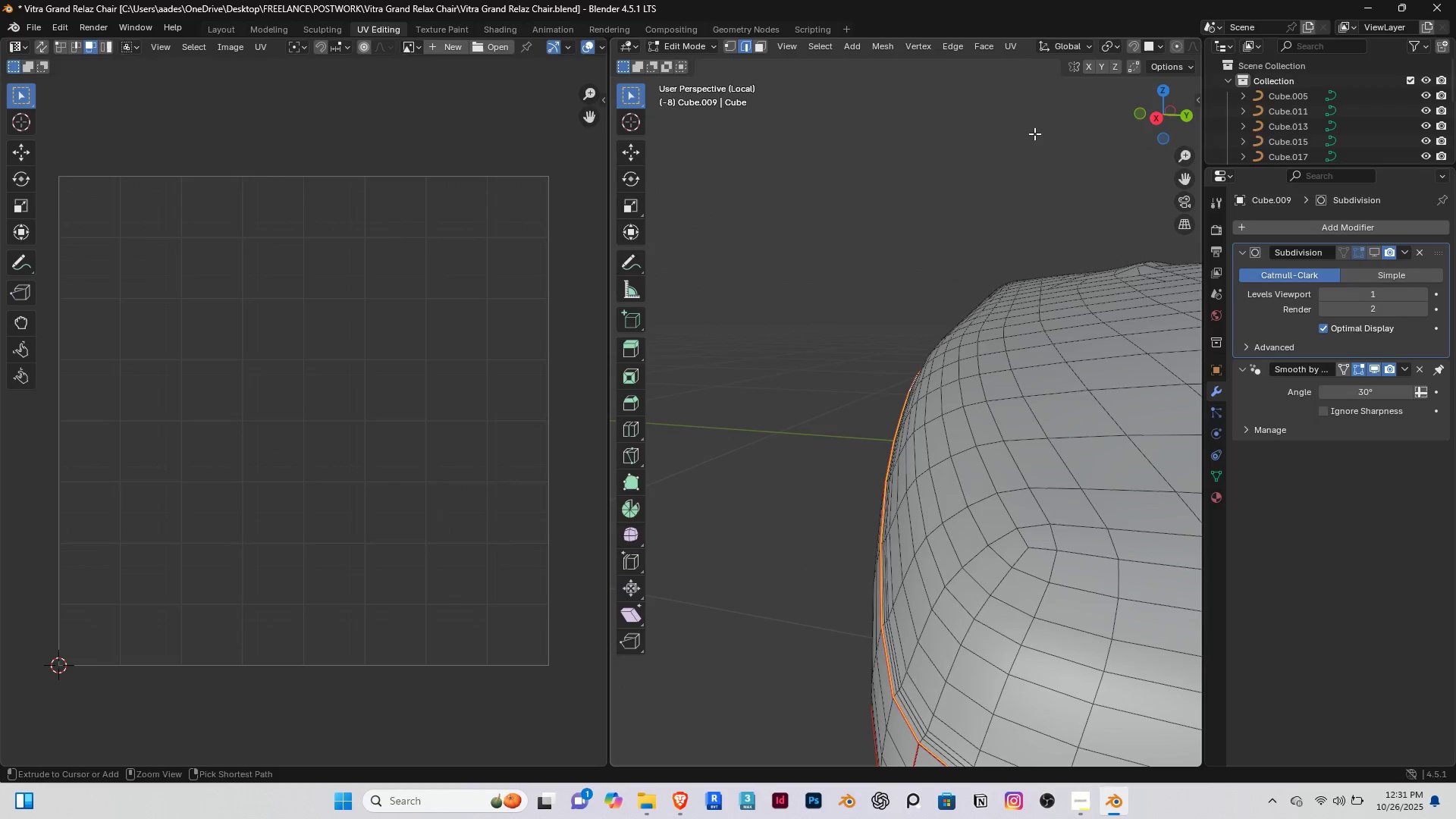 
key(Control+Space)
 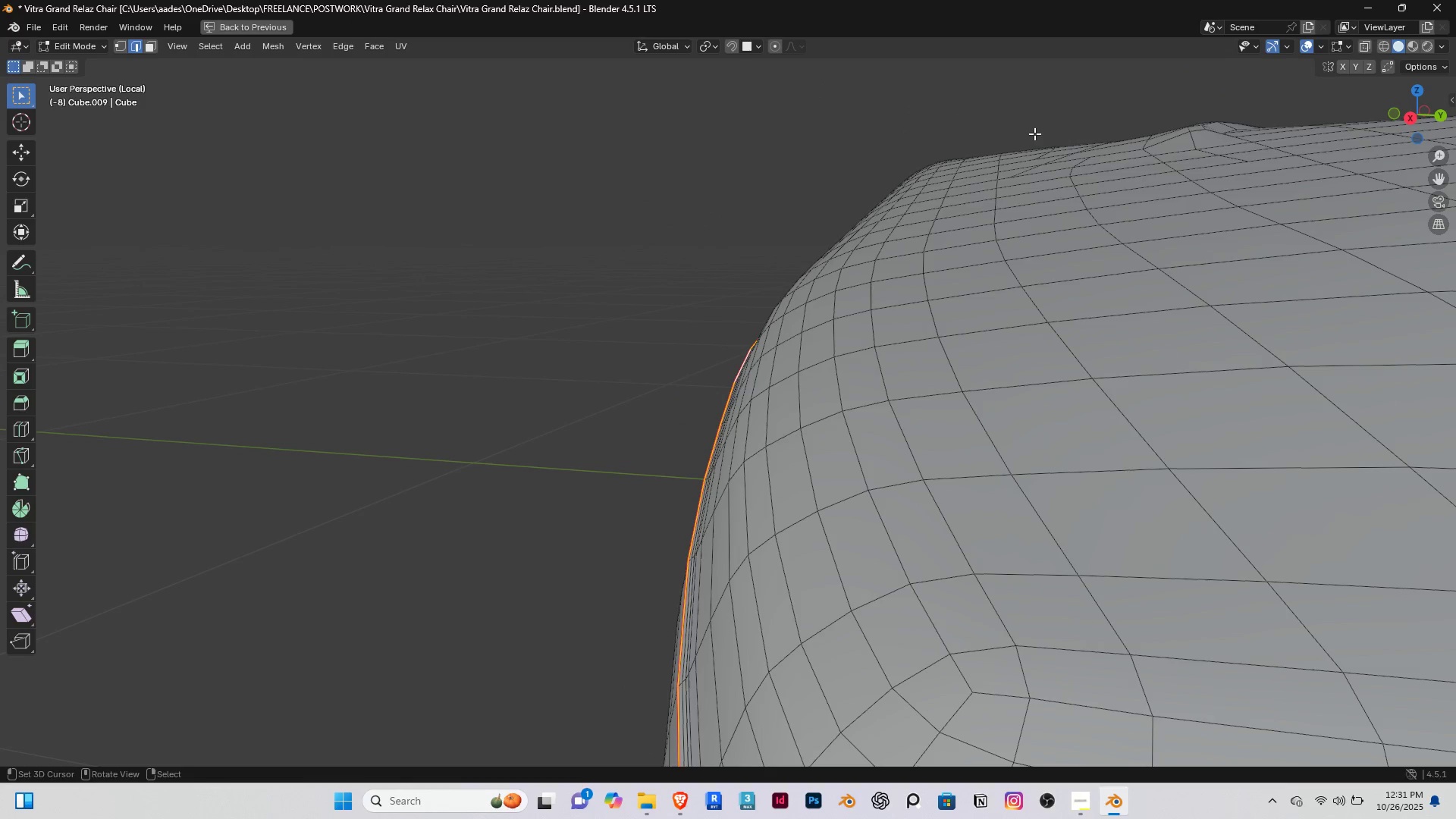 
hold_key(key=ShiftRight, duration=0.3)
 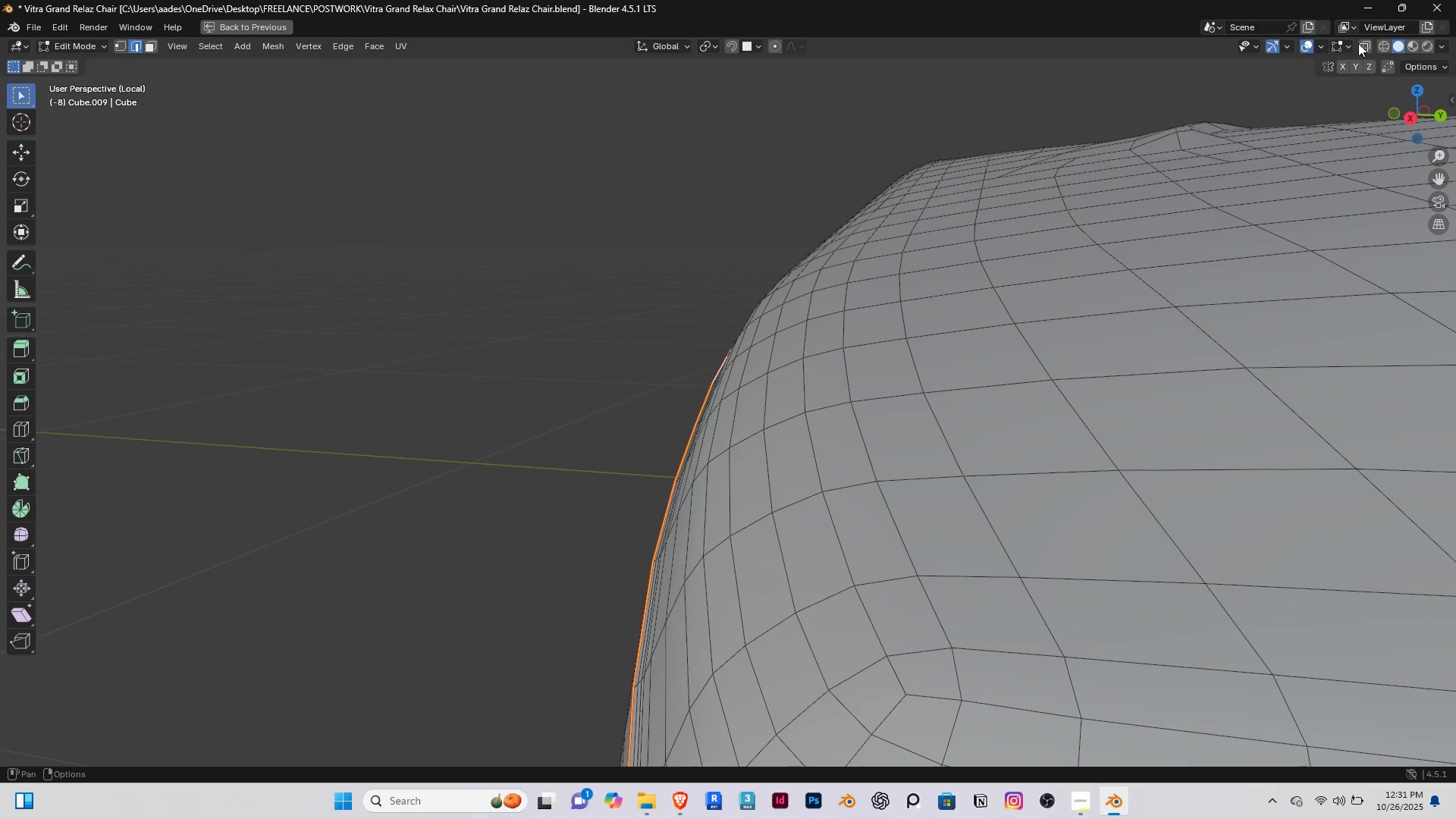 
left_click([1363, 43])
 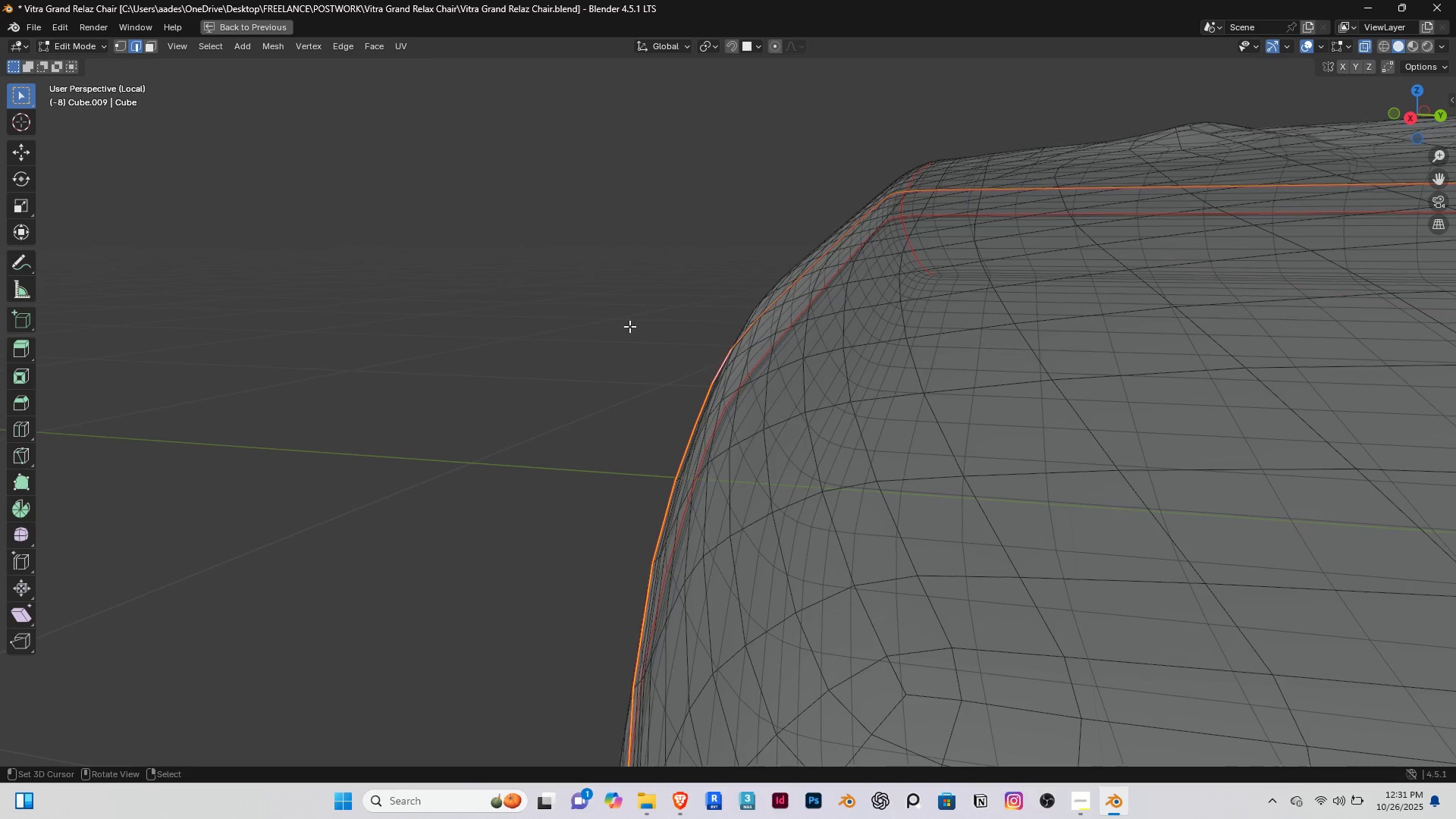 
scroll: coordinate [632, 327], scroll_direction: down, amount: 6.0
 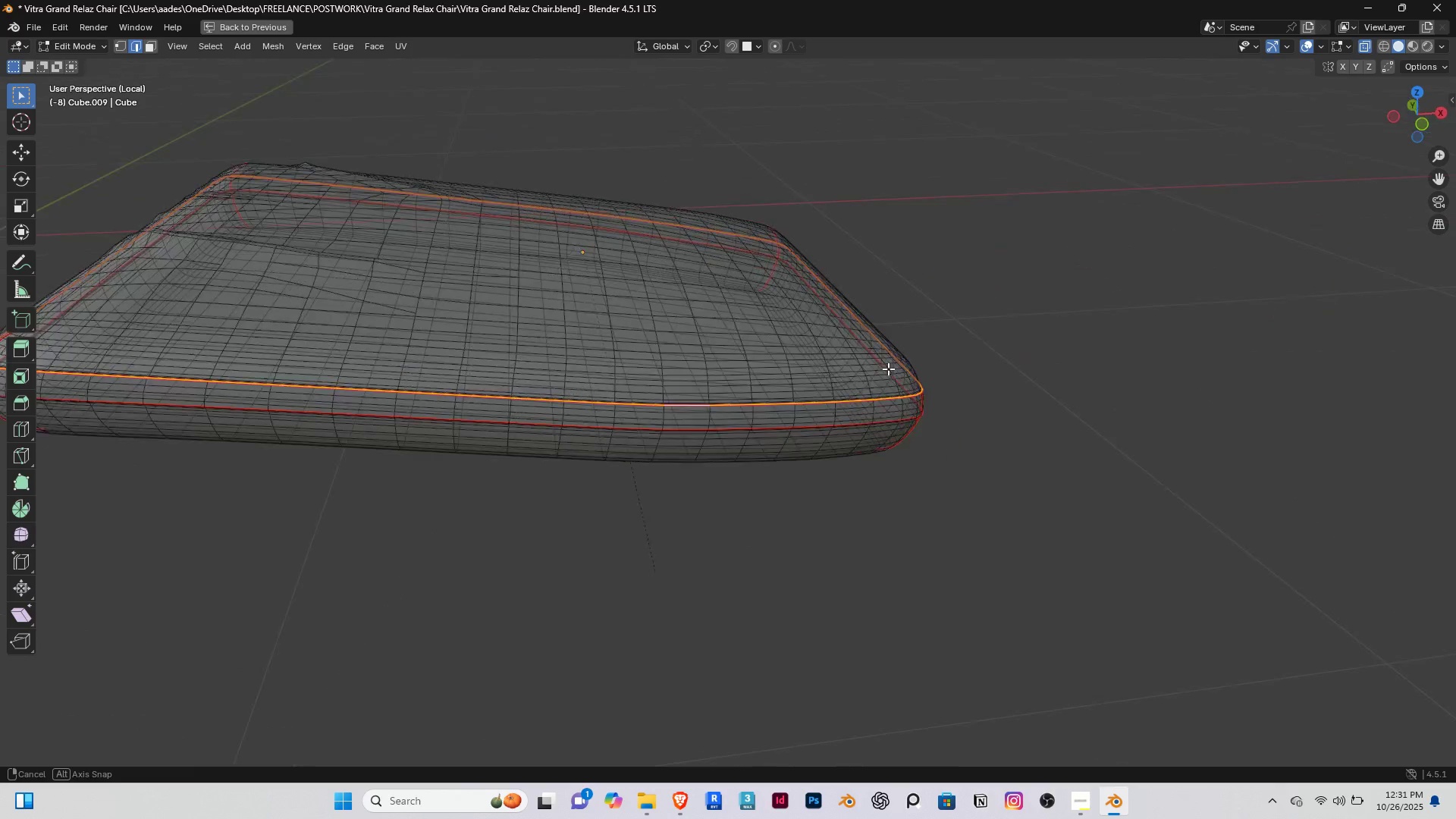 
hold_key(key=ShiftRight, duration=0.44)
 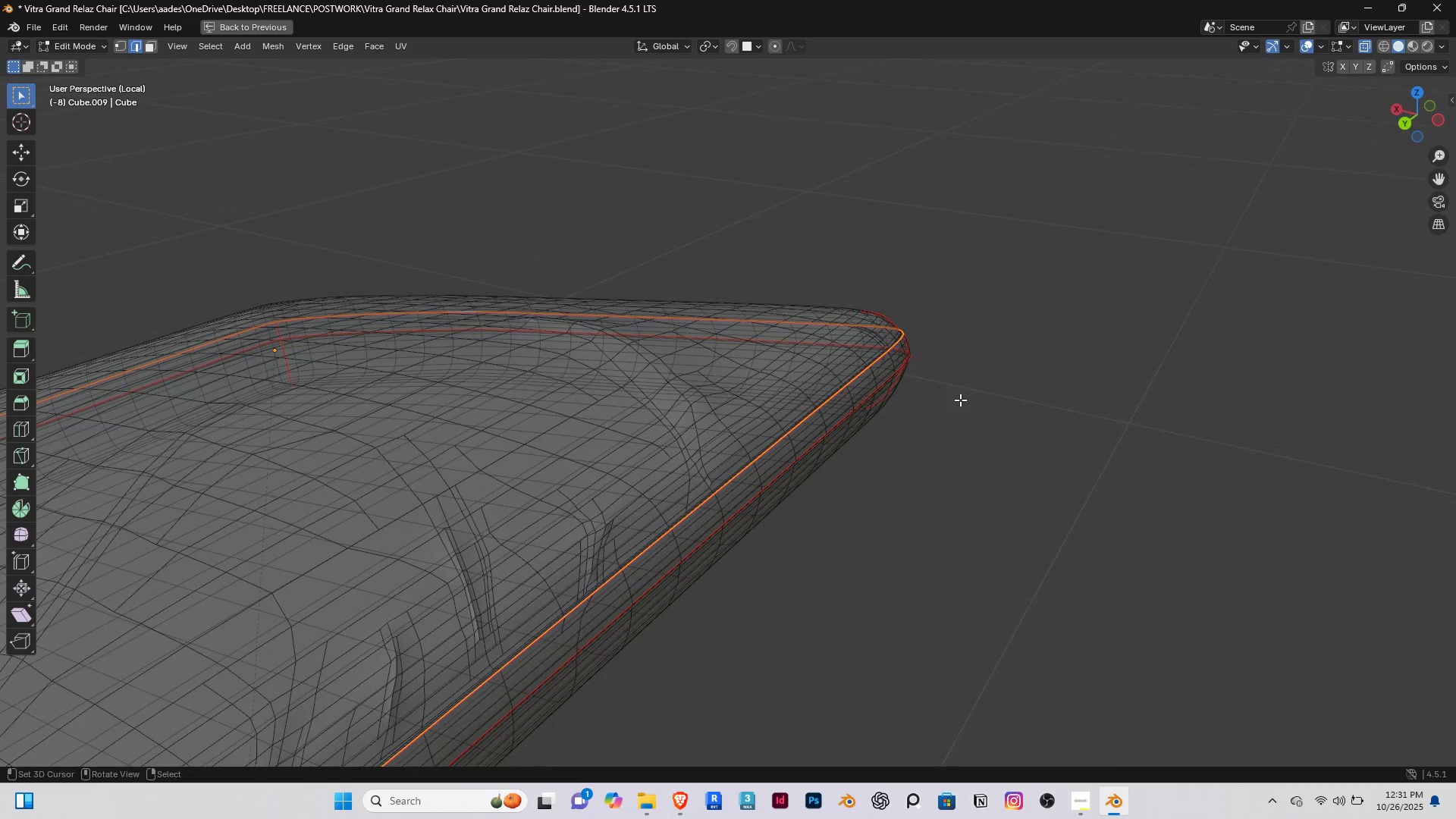 
key(Space)
 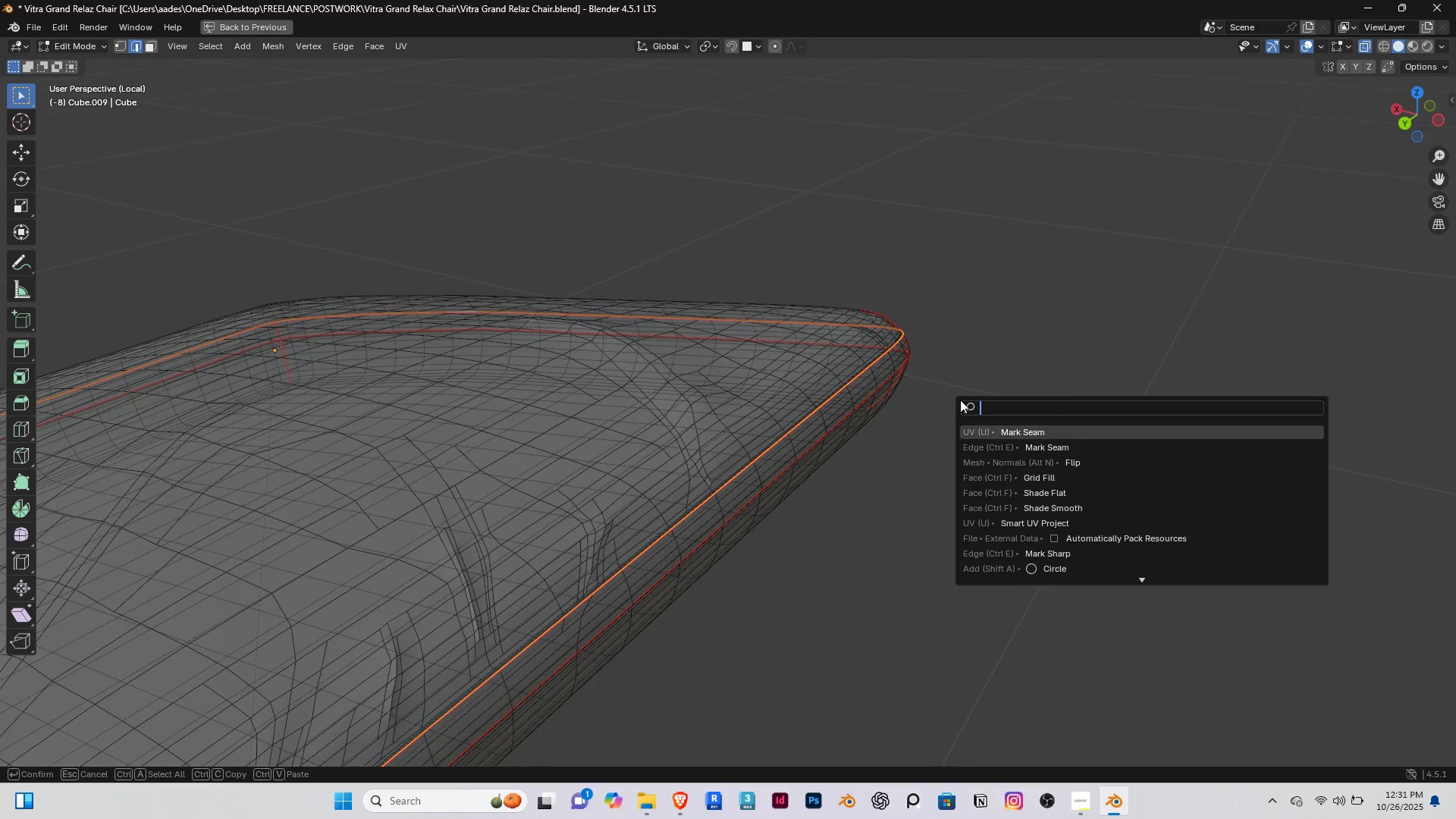 
key(Enter)
 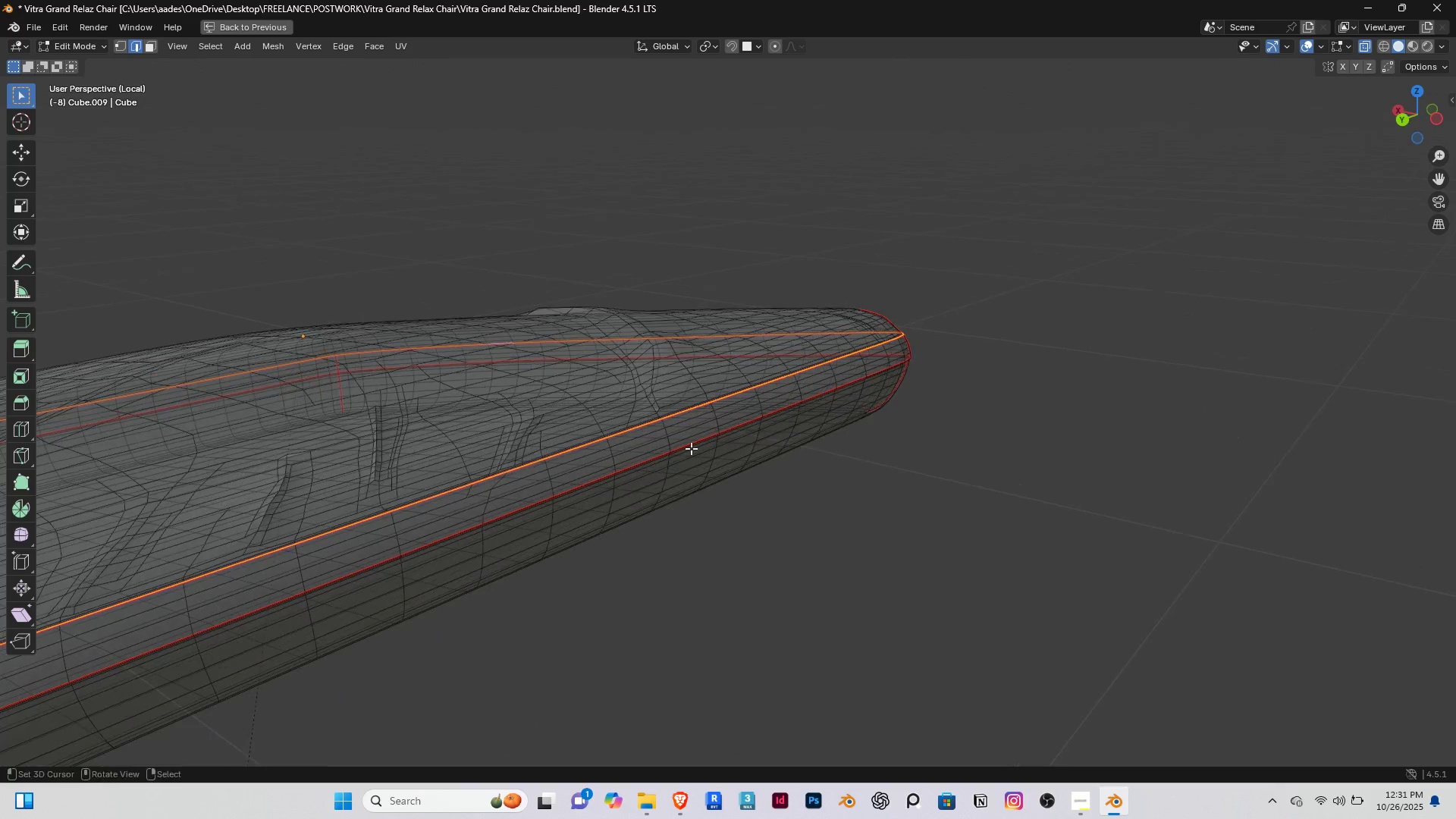 
scroll: coordinate [581, 500], scroll_direction: up, amount: 6.0
 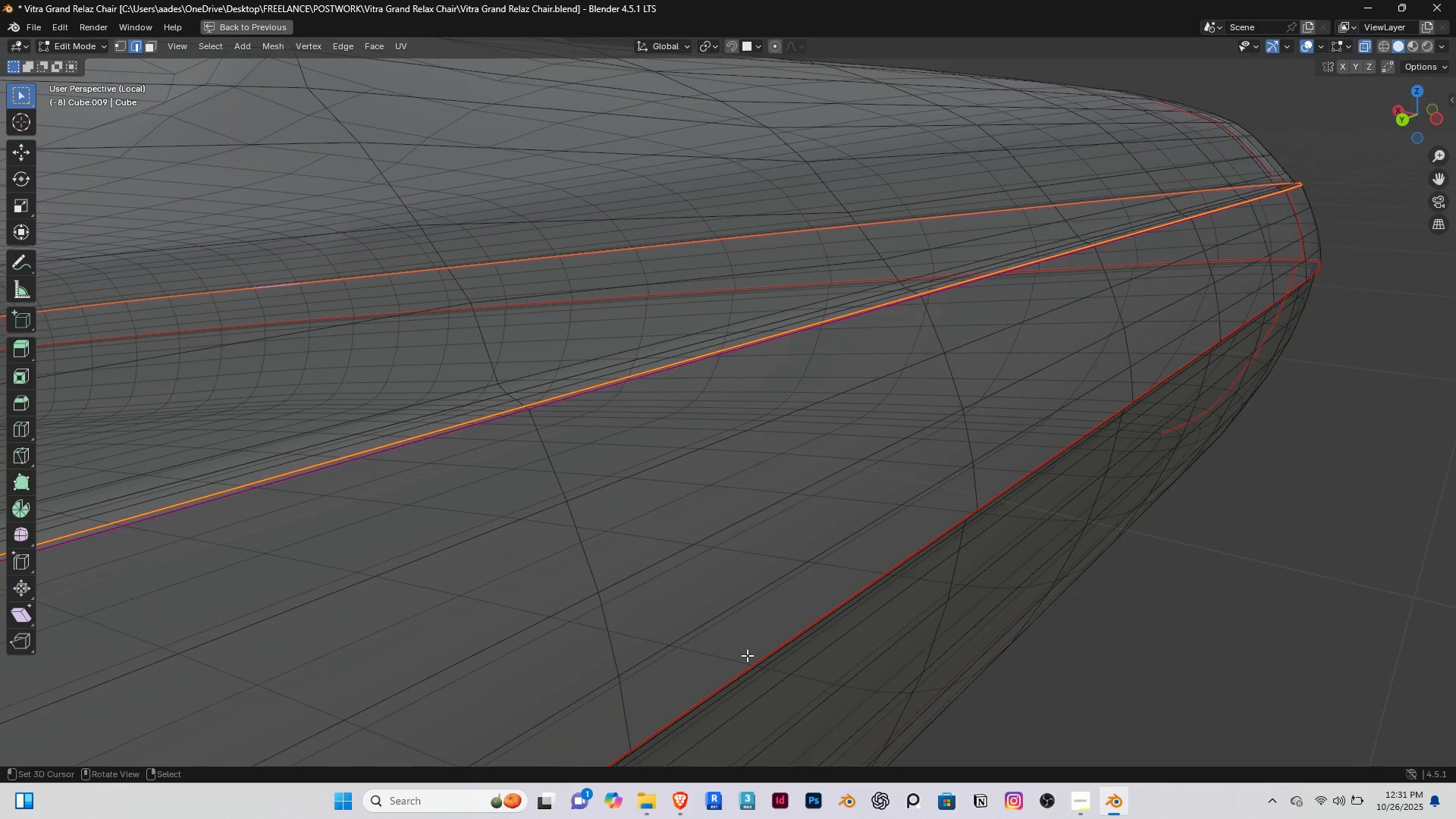 
right_click([747, 655])
 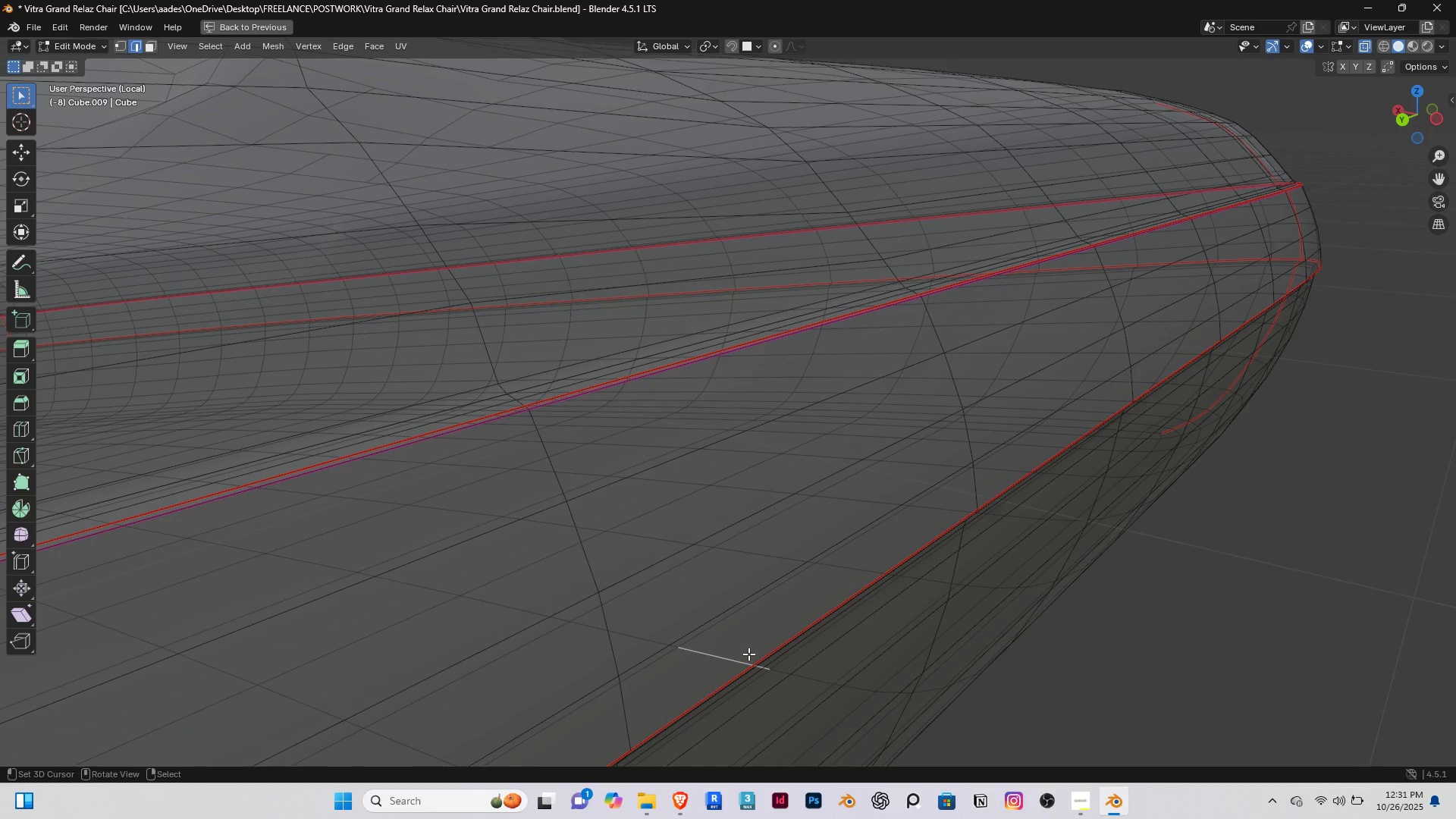 
hold_key(key=AltRight, duration=0.32)
double_click([748, 654])
 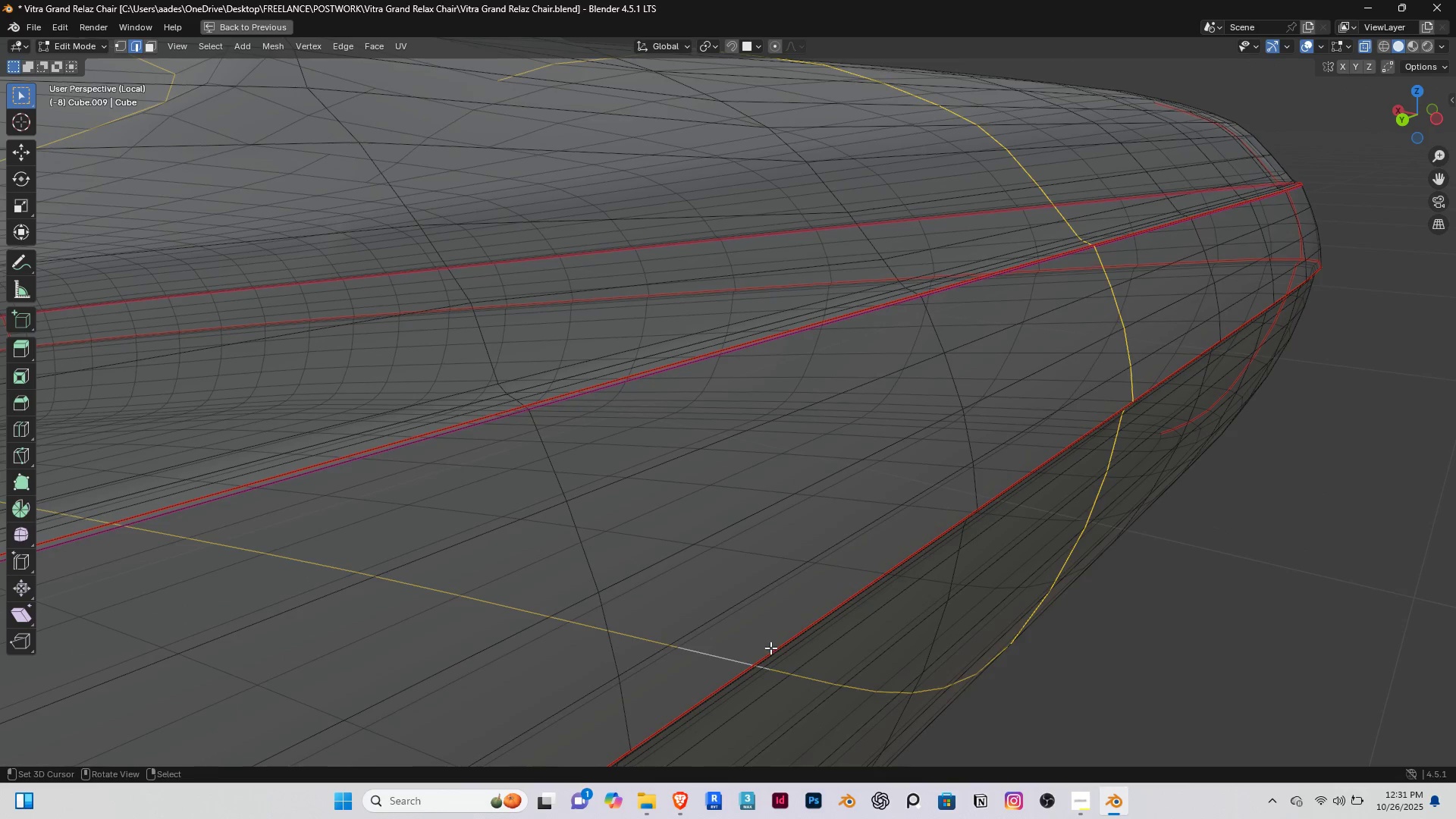 
triple_click([770, 648])
 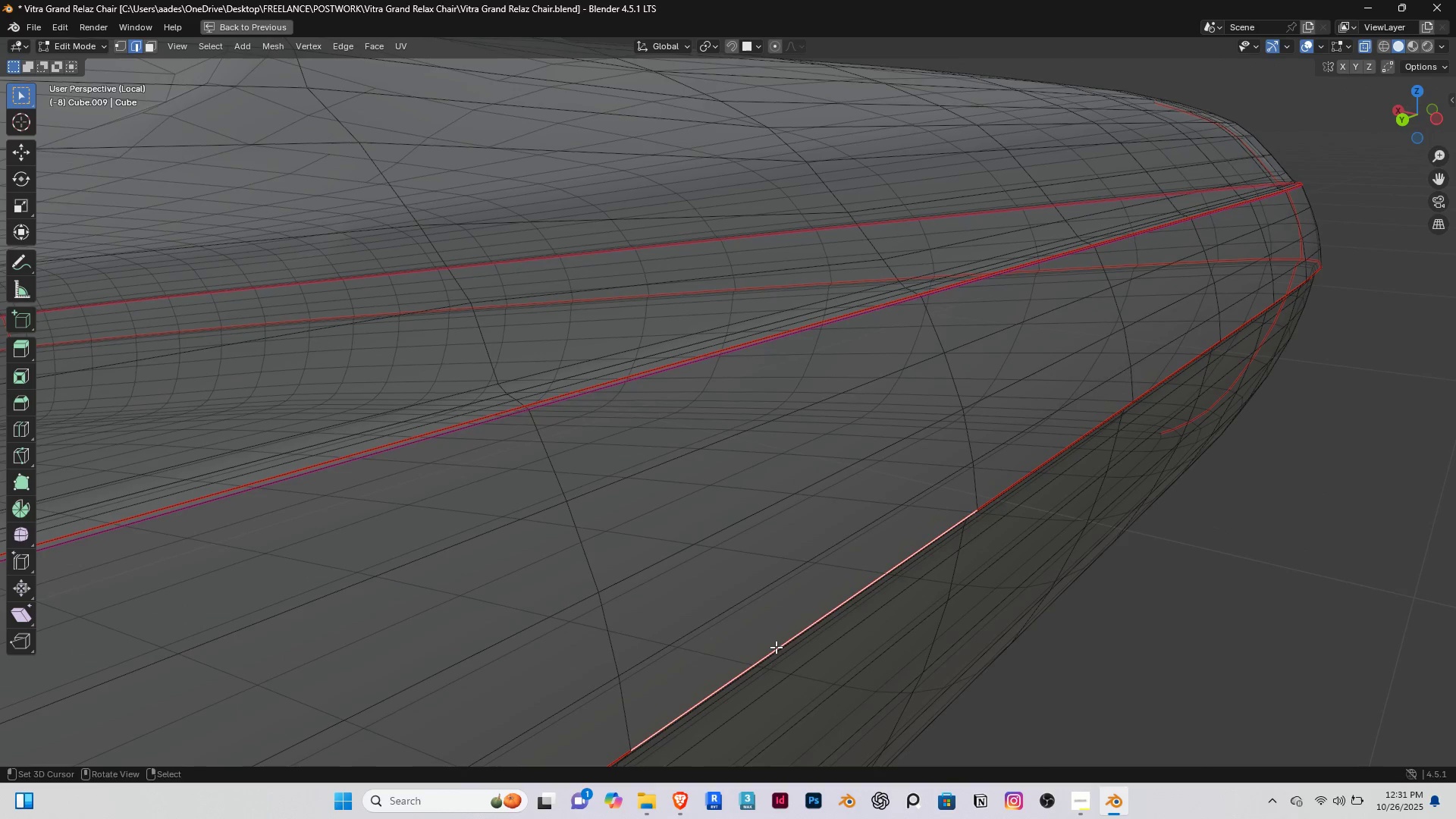 
hold_key(key=AltRight, duration=0.53)
triple_click([776, 647])
 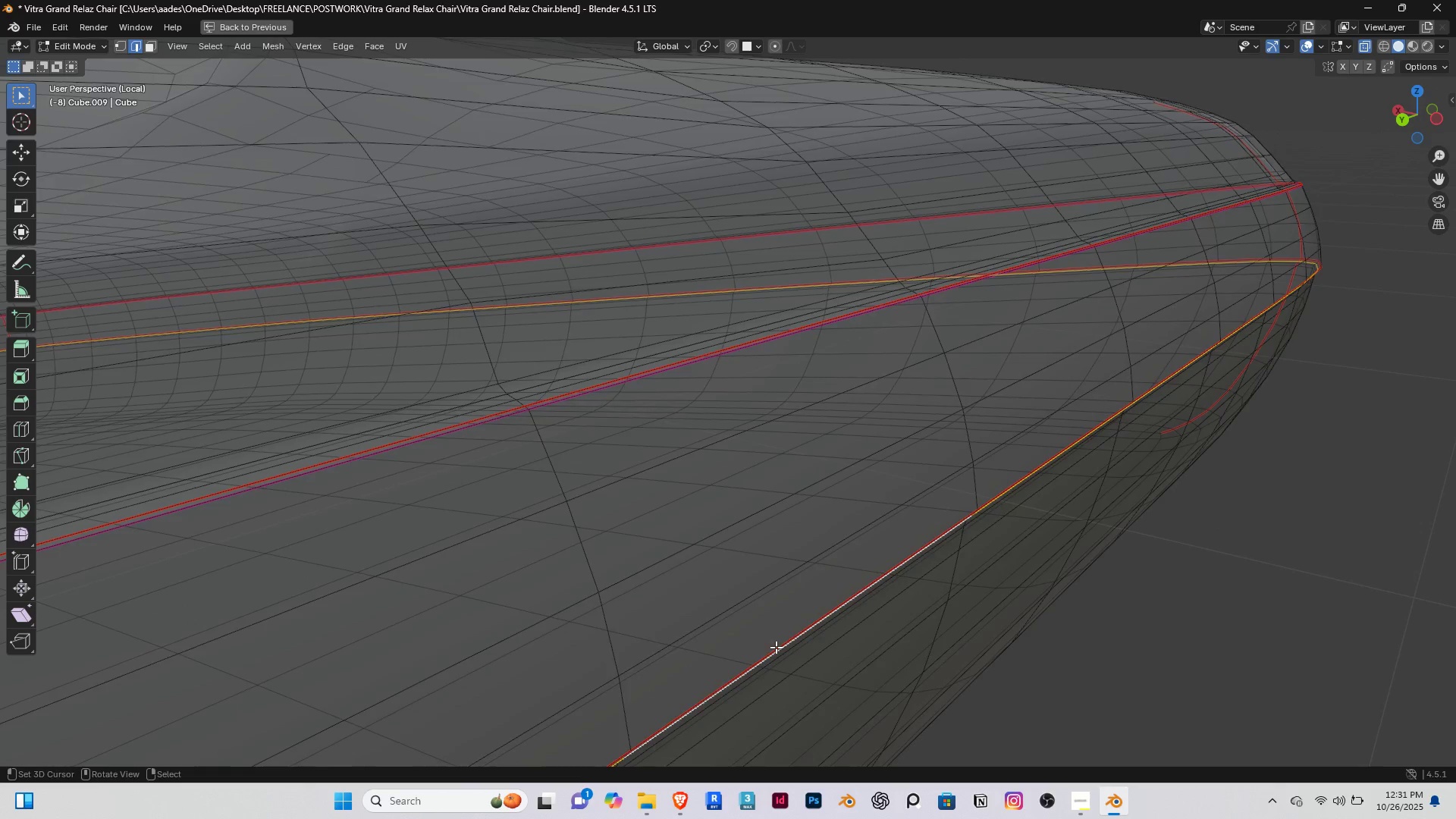 
scroll: coordinate [752, 629], scroll_direction: down, amount: 8.0
 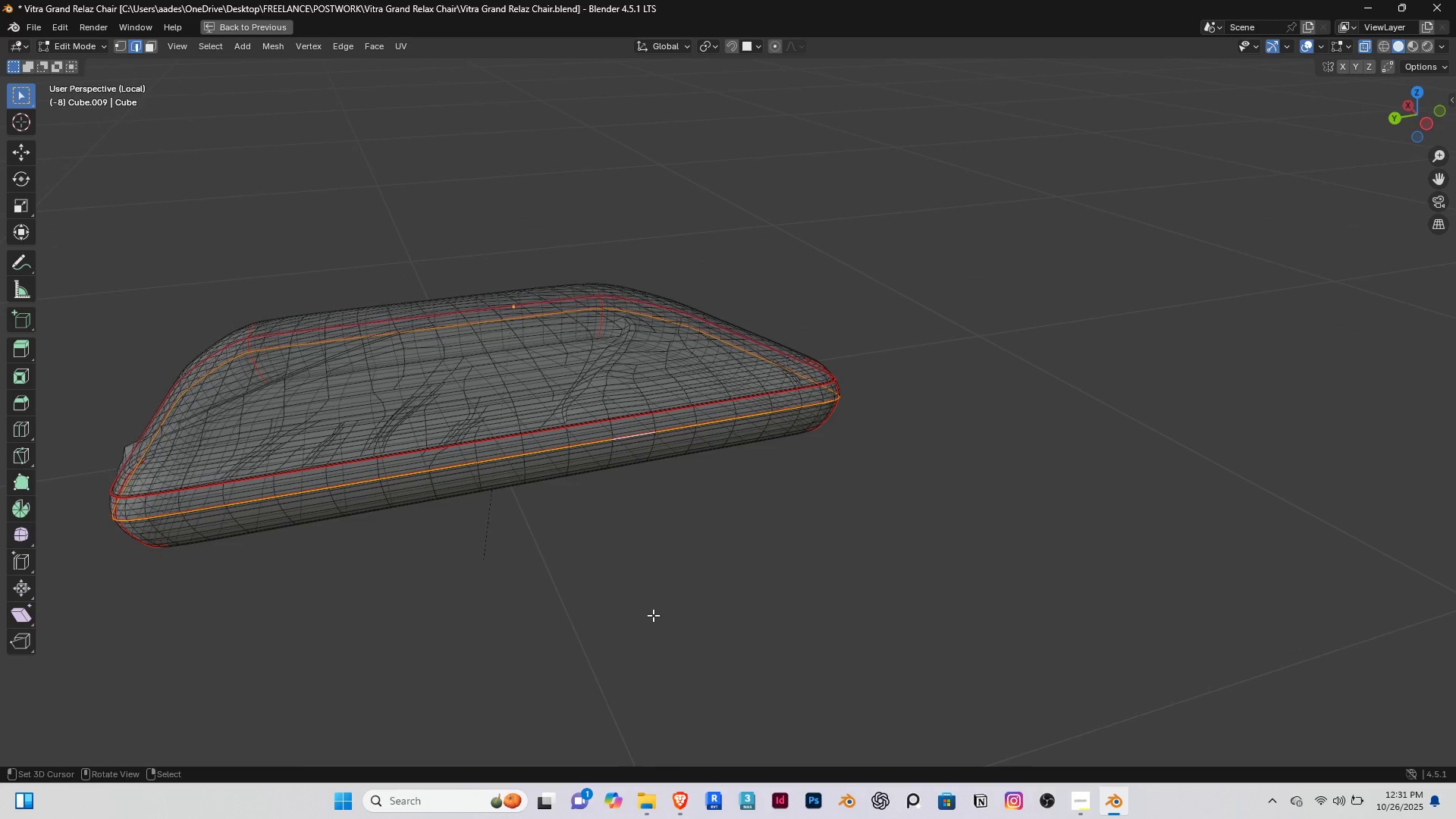 
key(Space)
 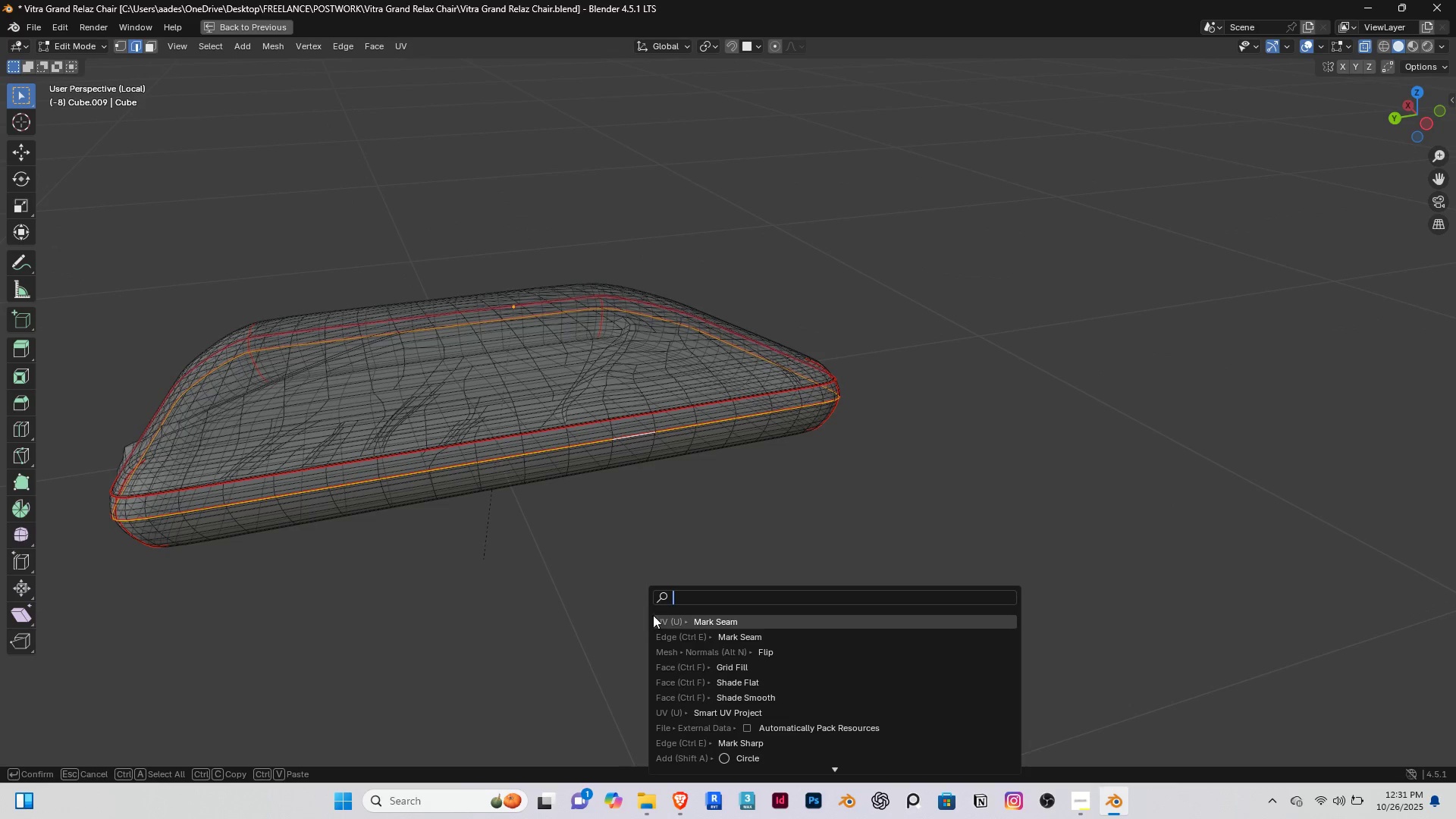 
key(Enter)
 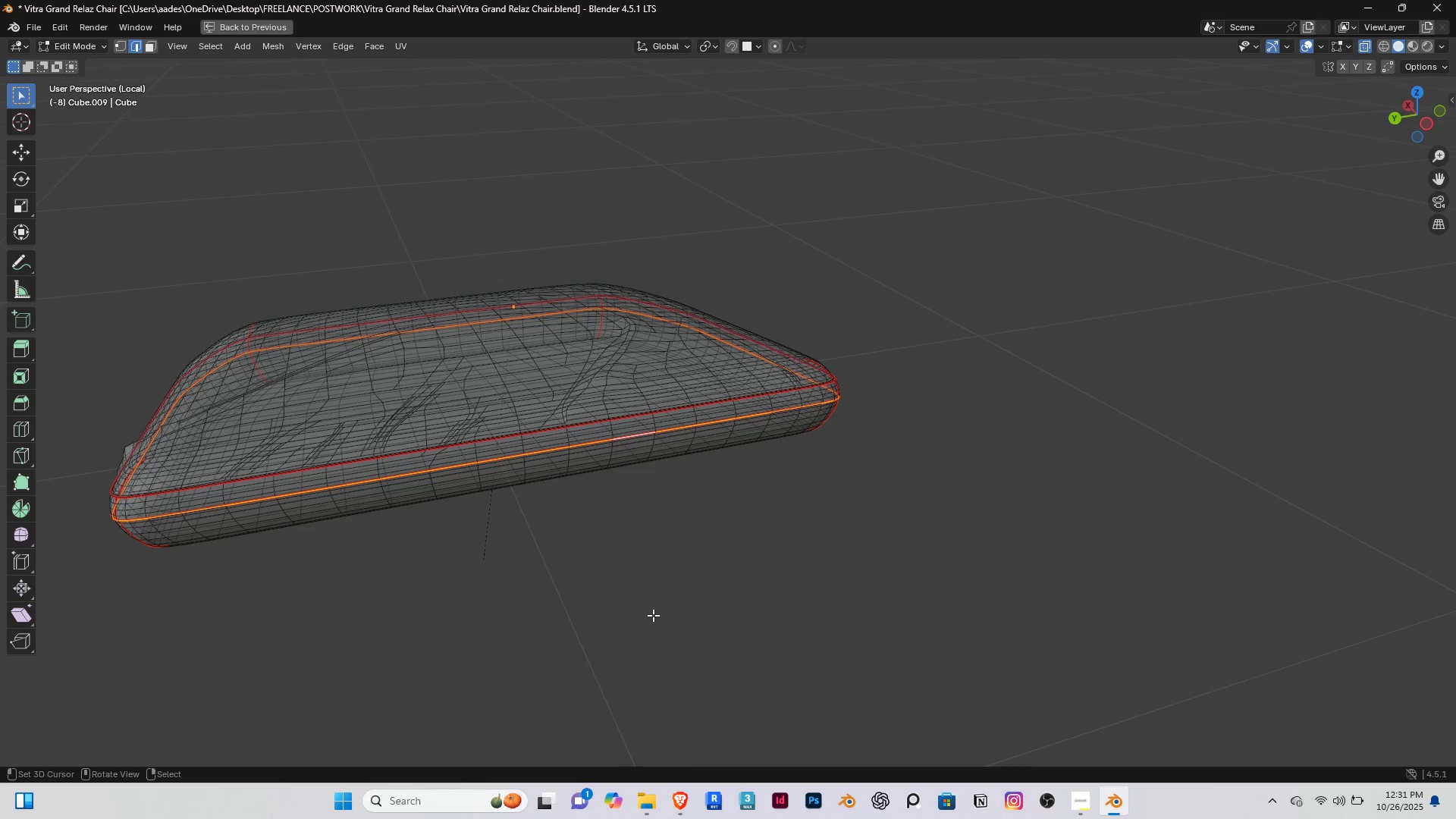 
key(Tab)
 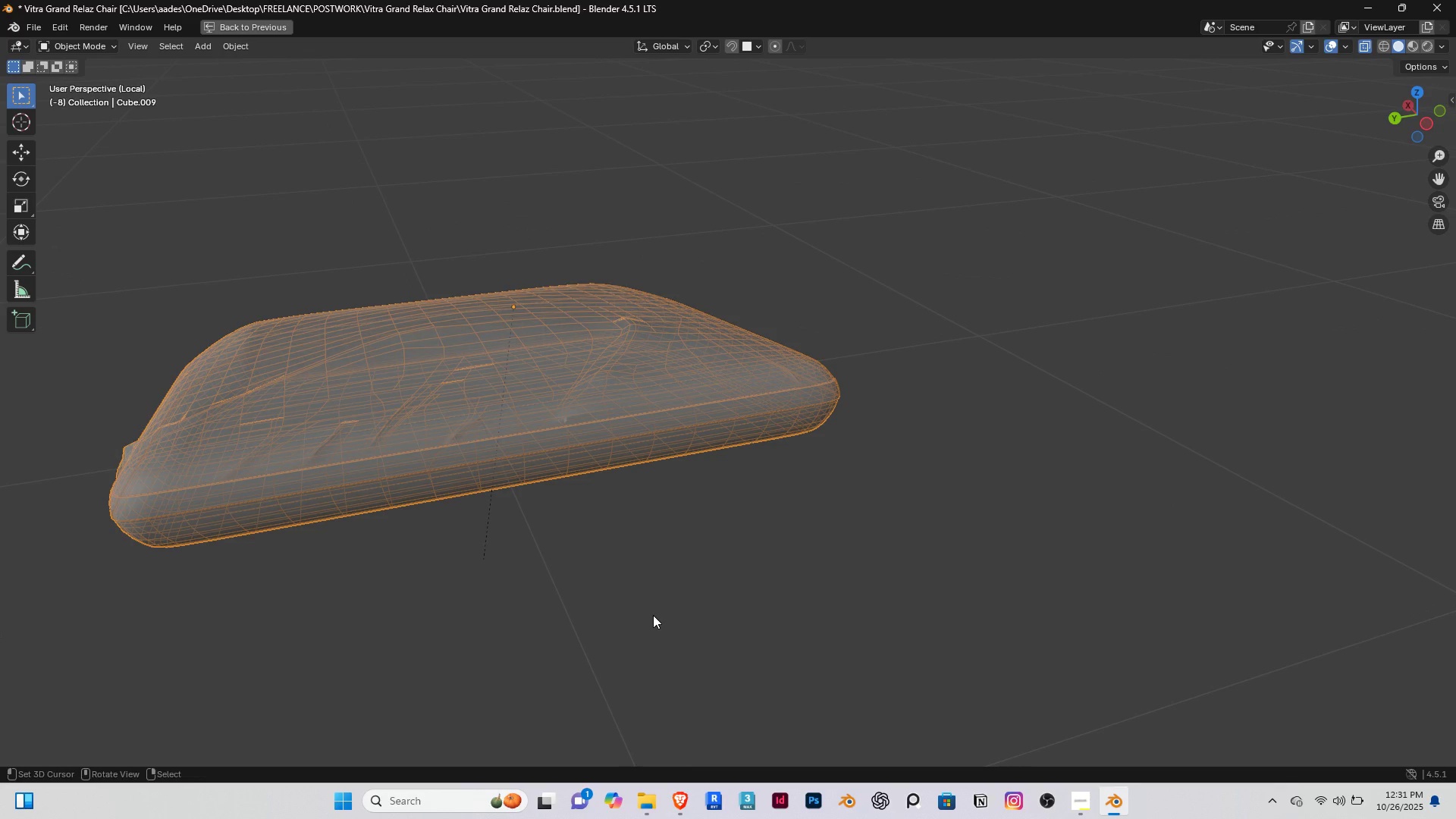 
key(Control+Space)
 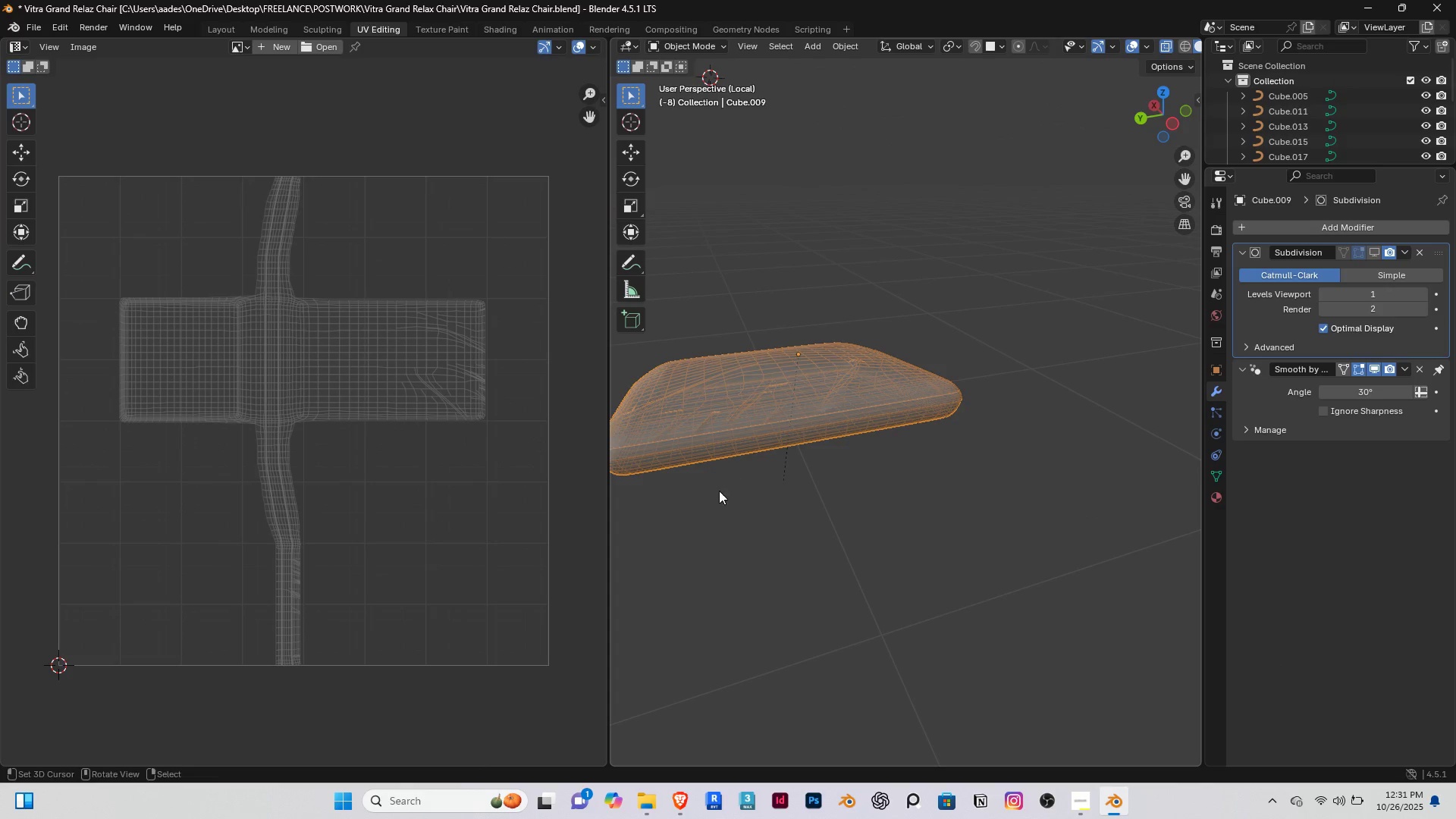 
right_click([719, 491])
 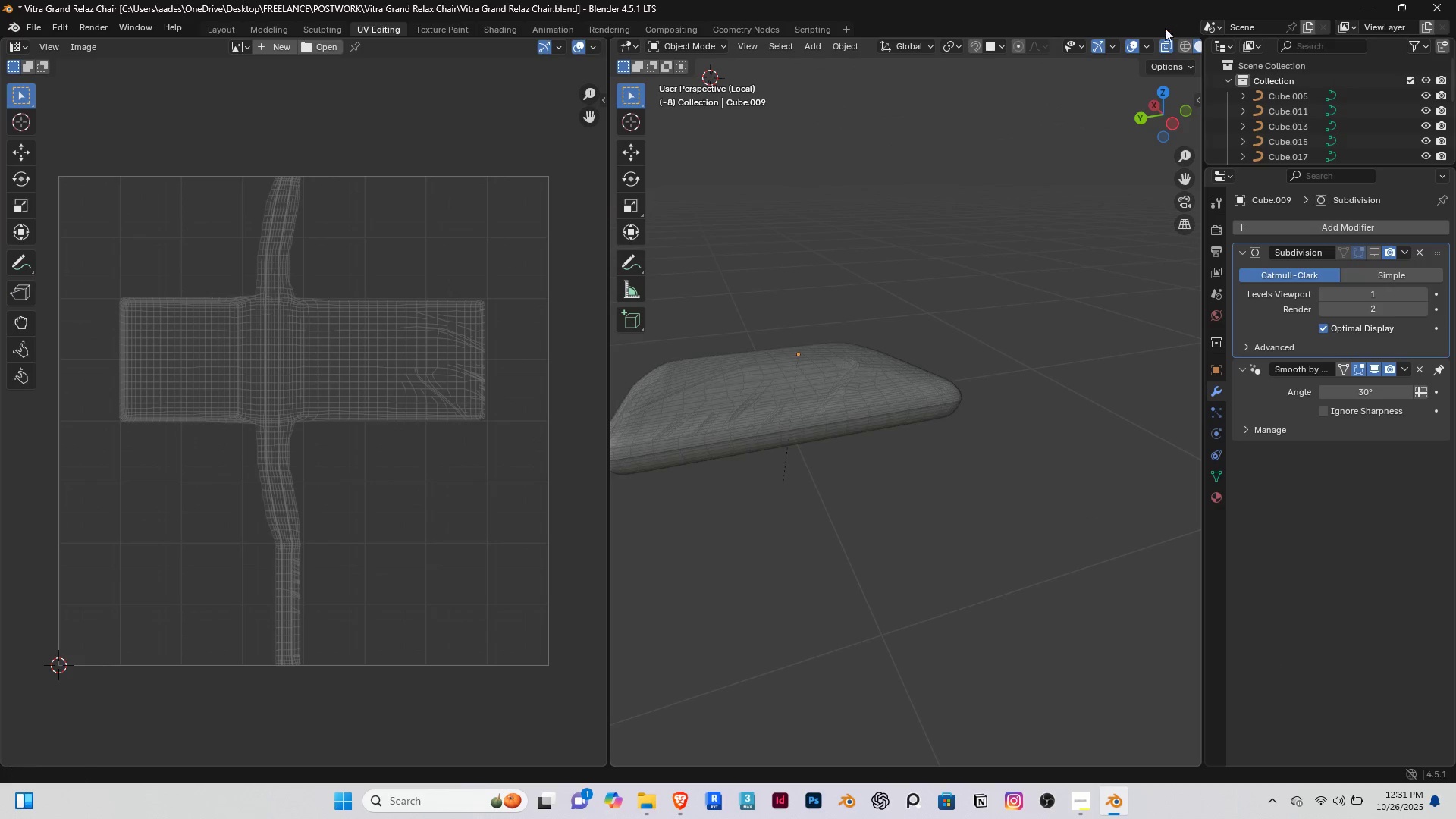 
left_click([1162, 47])
 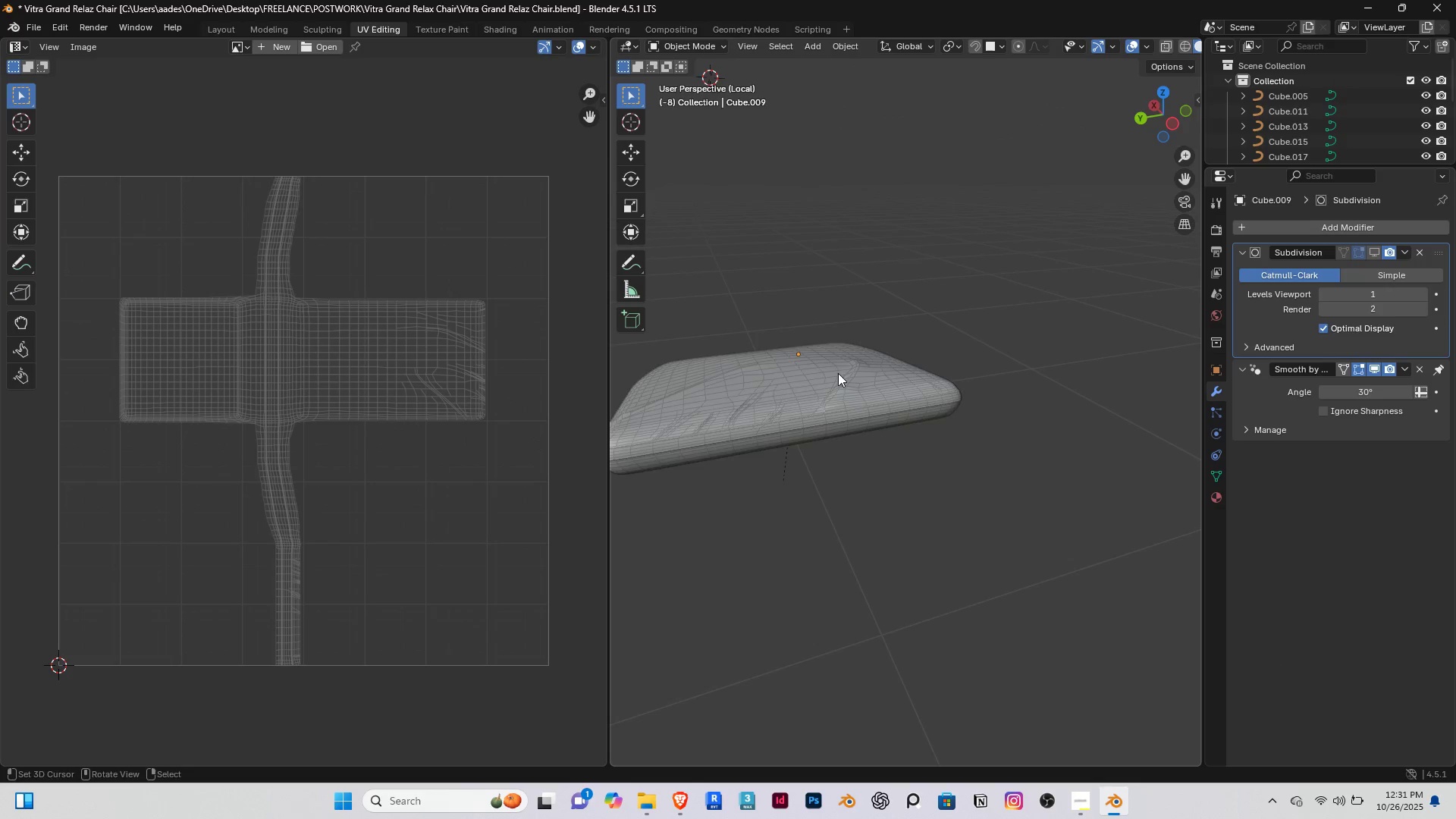 
scroll: coordinate [774, 382], scroll_direction: up, amount: 6.0
 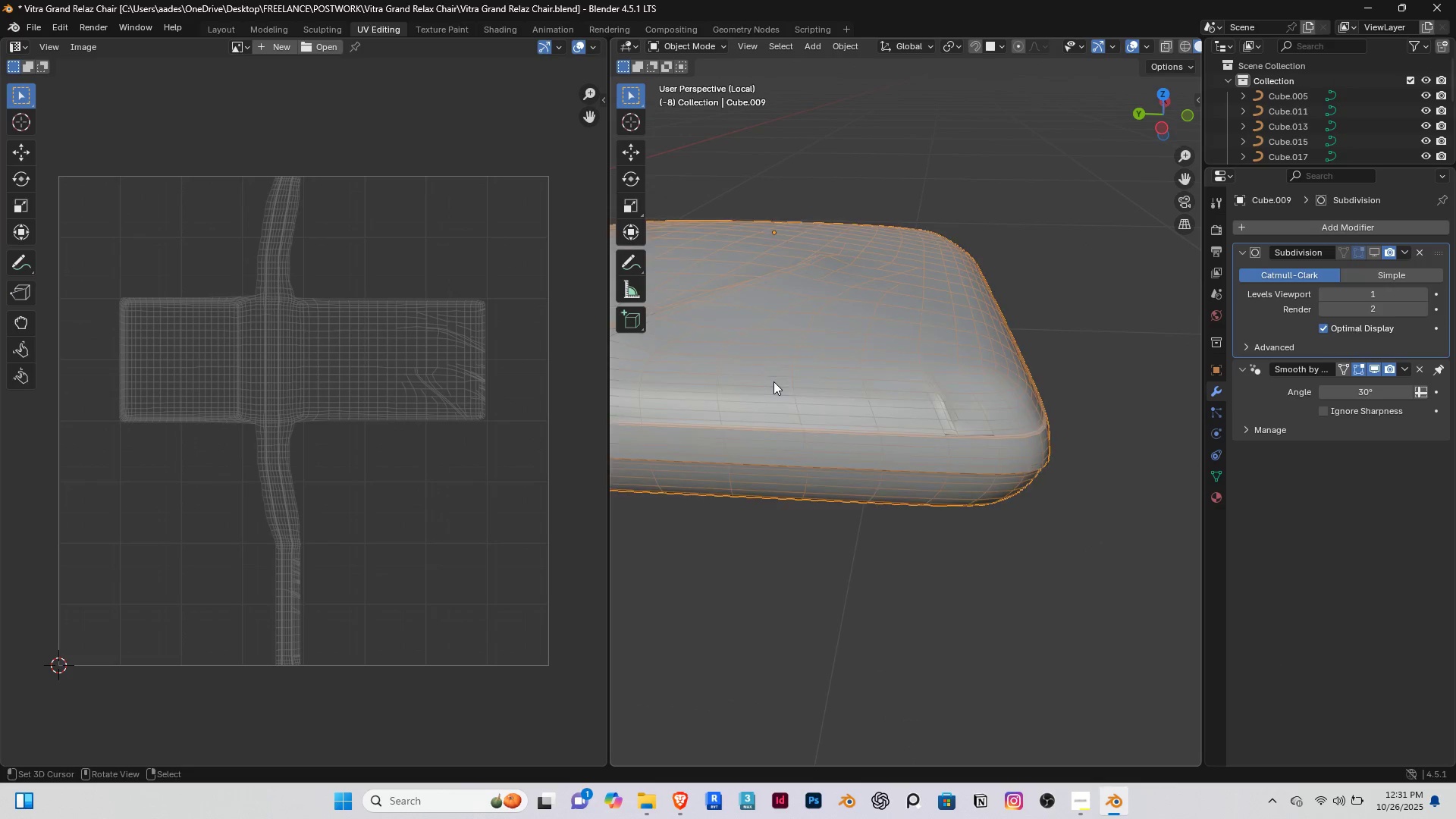 
right_click([774, 381])
 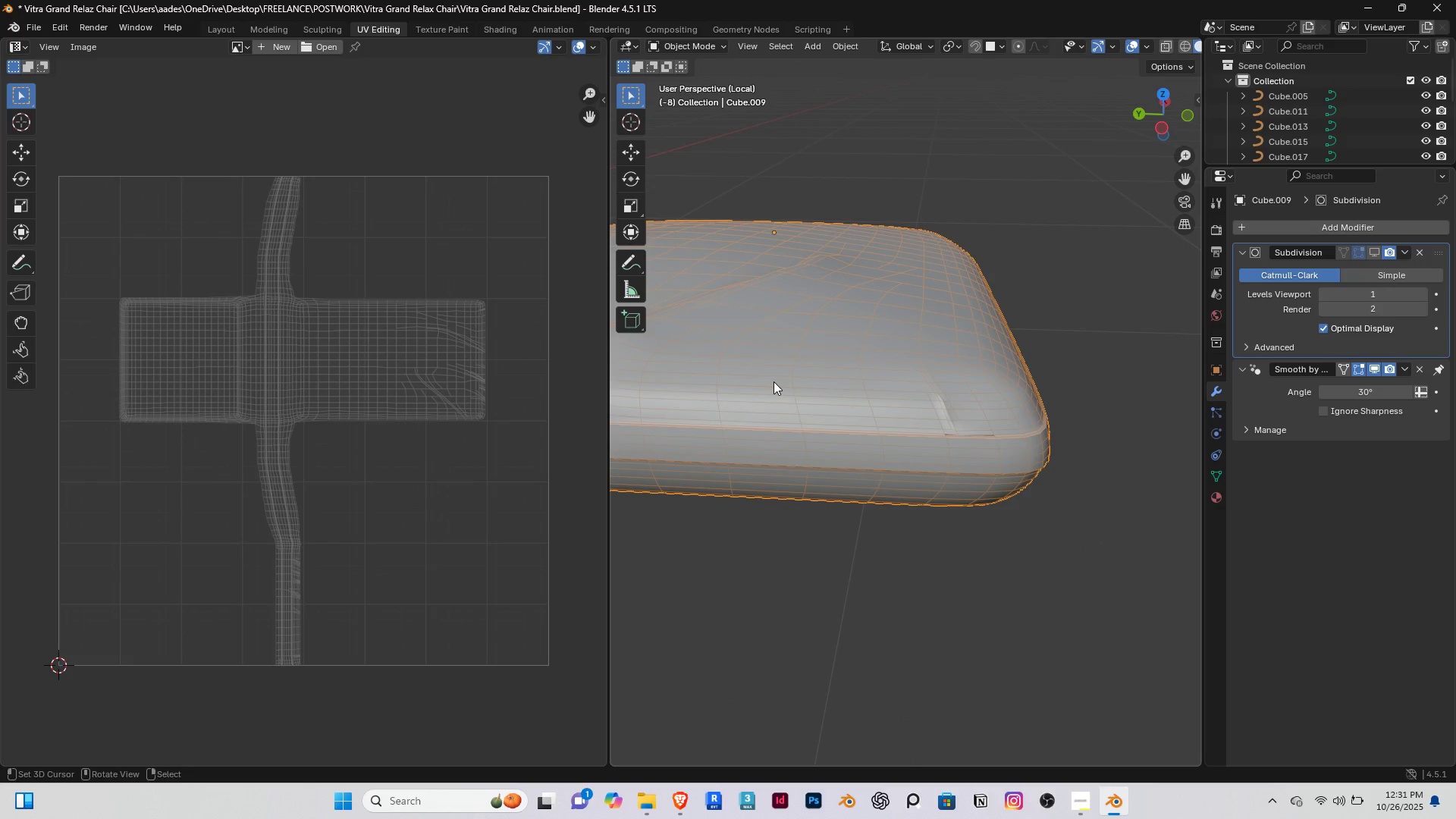 
key(Control+Space)
 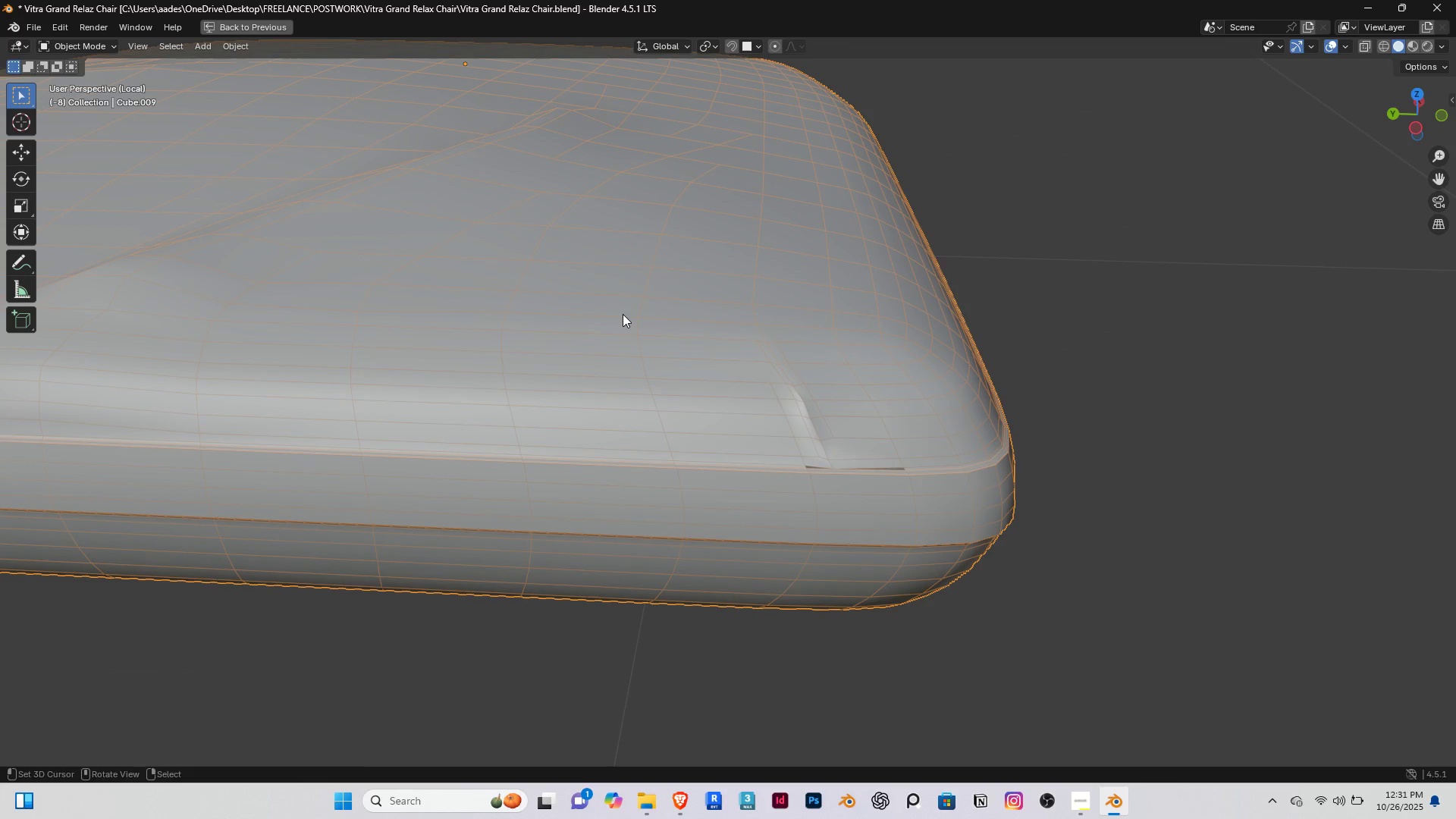 
key(Control+Space)
 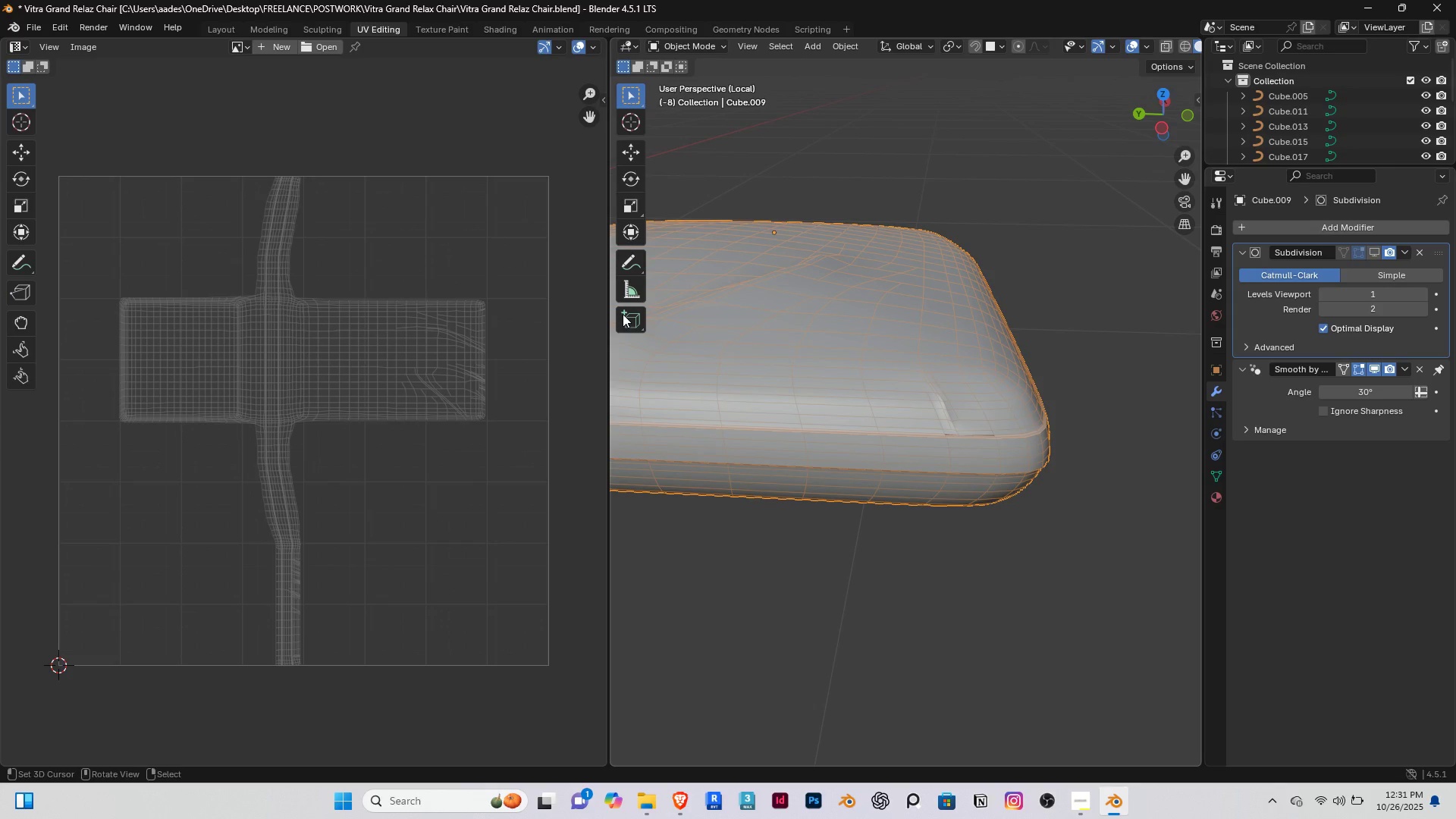 
key(Tab)
 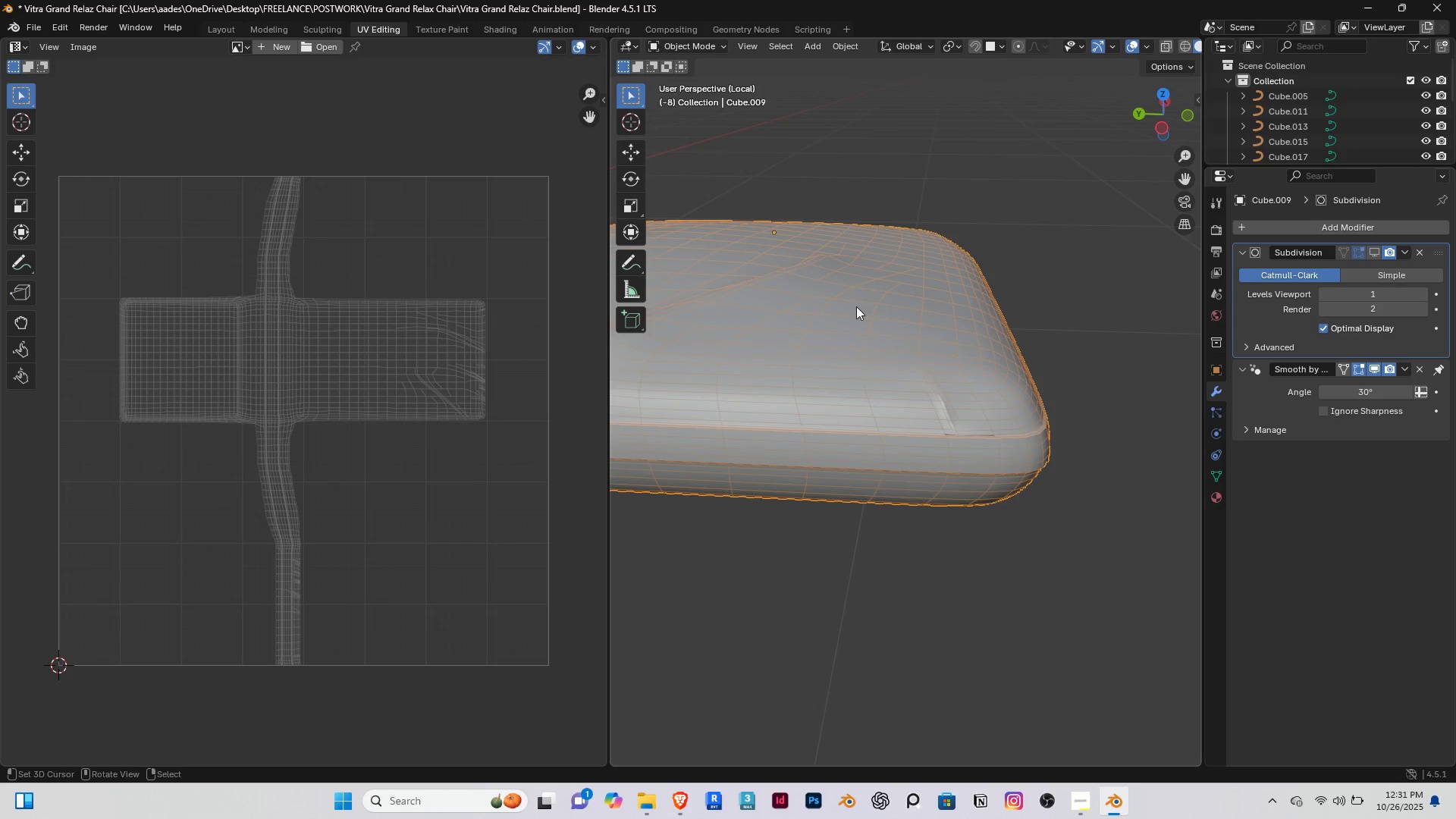 
right_click([856, 306])
 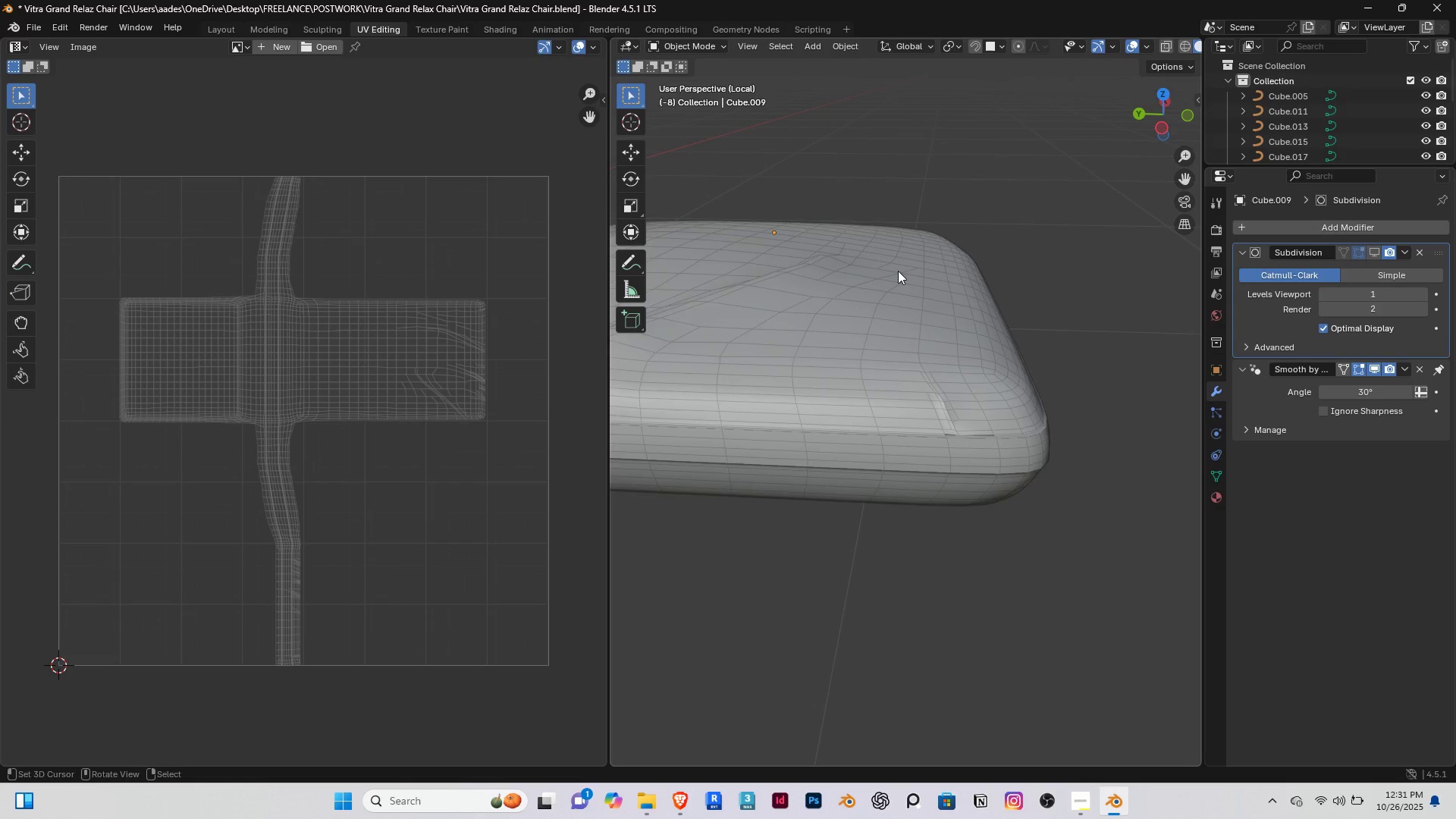 
triple_click([898, 271])
 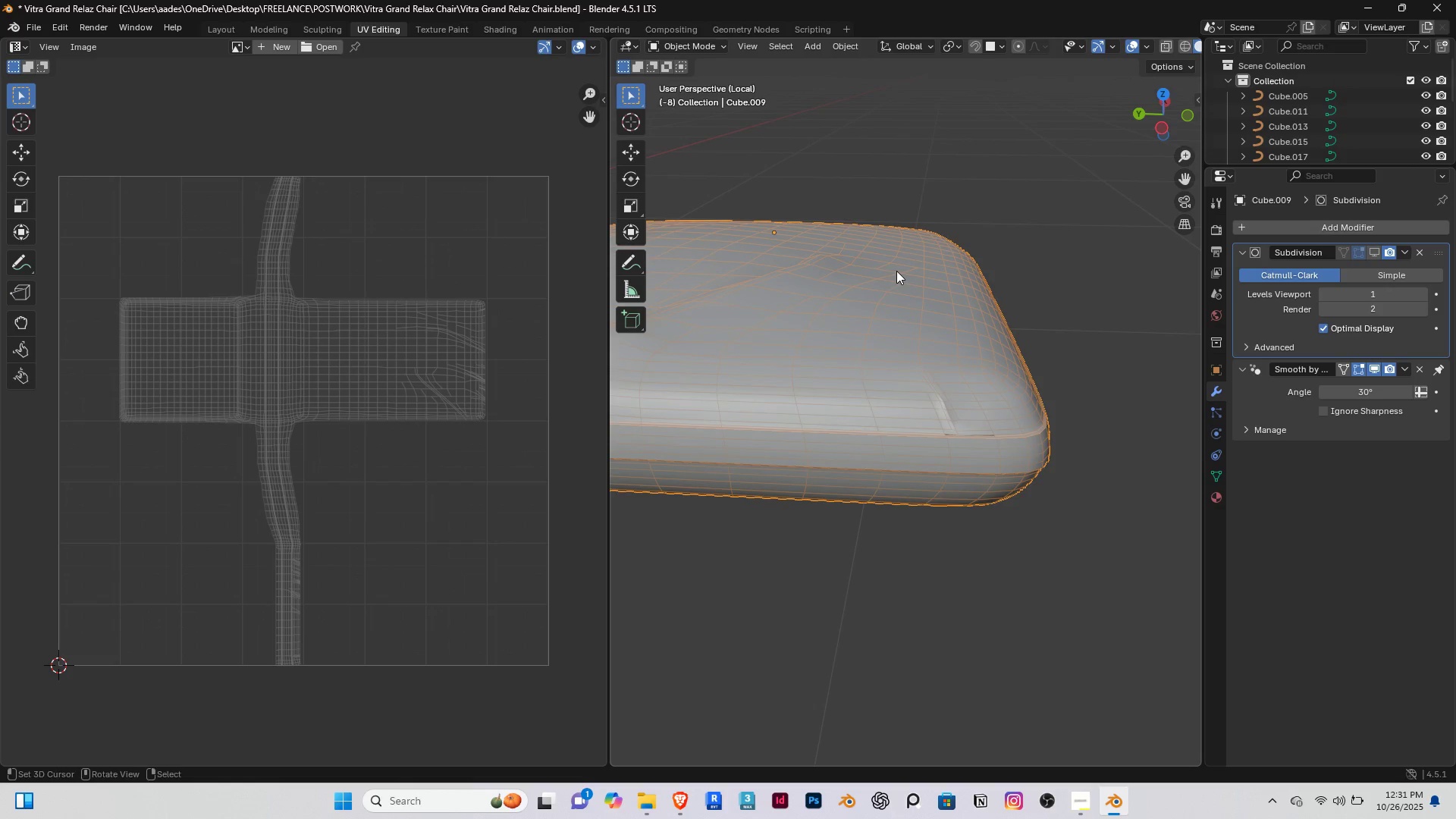 
key(Tab)
 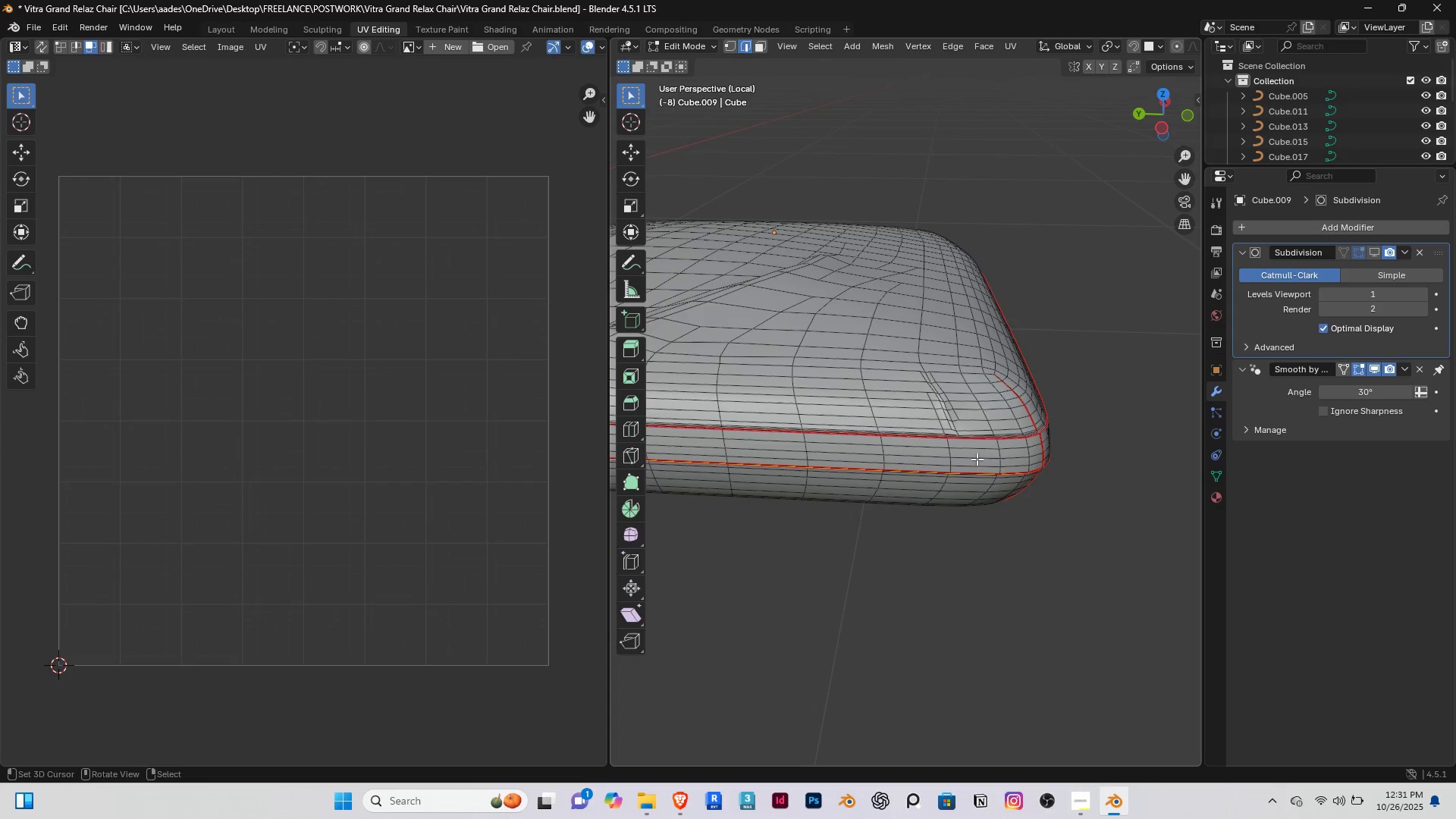 
scroll: coordinate [956, 457], scroll_direction: up, amount: 2.0
 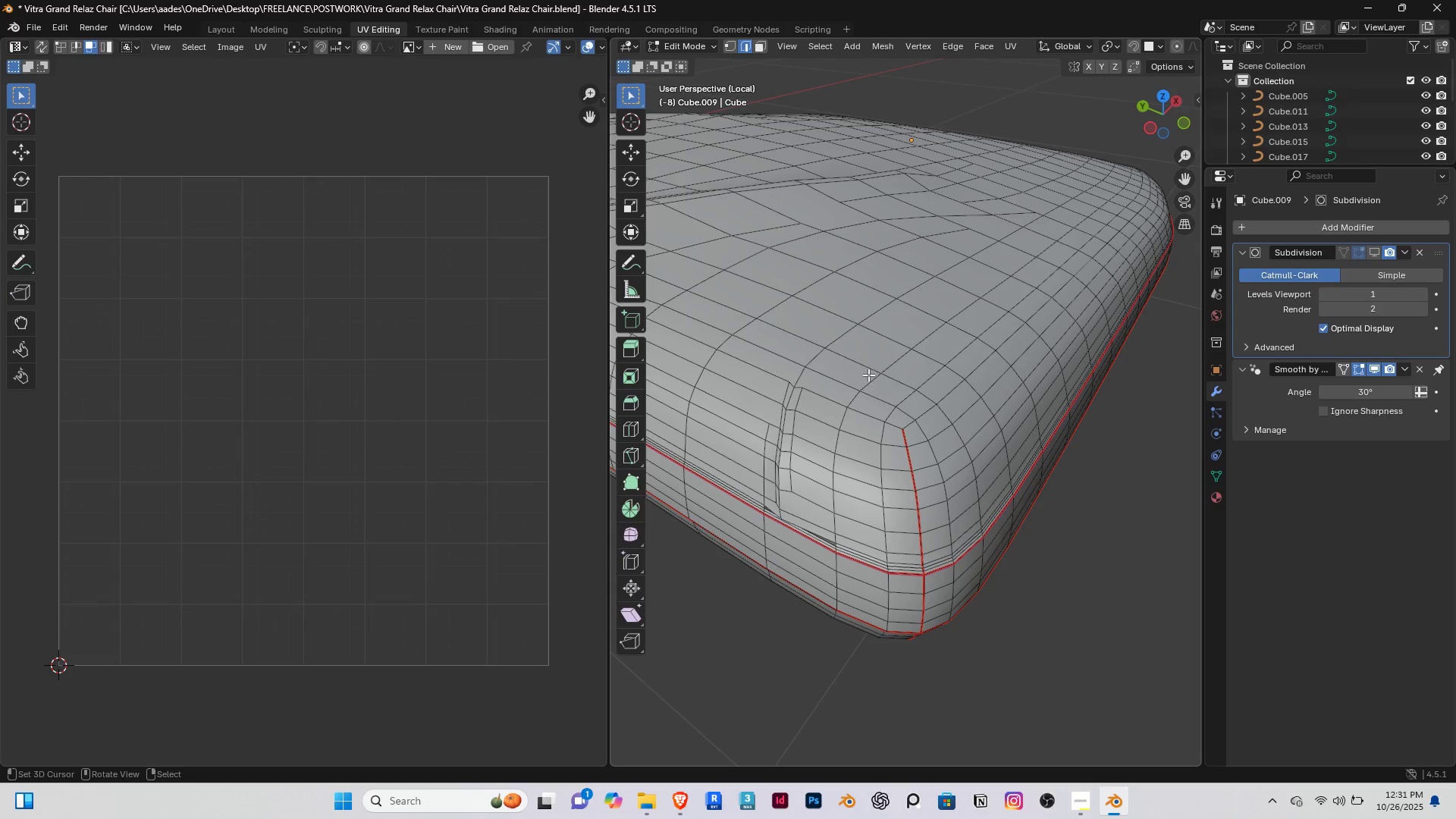 
key(3)
 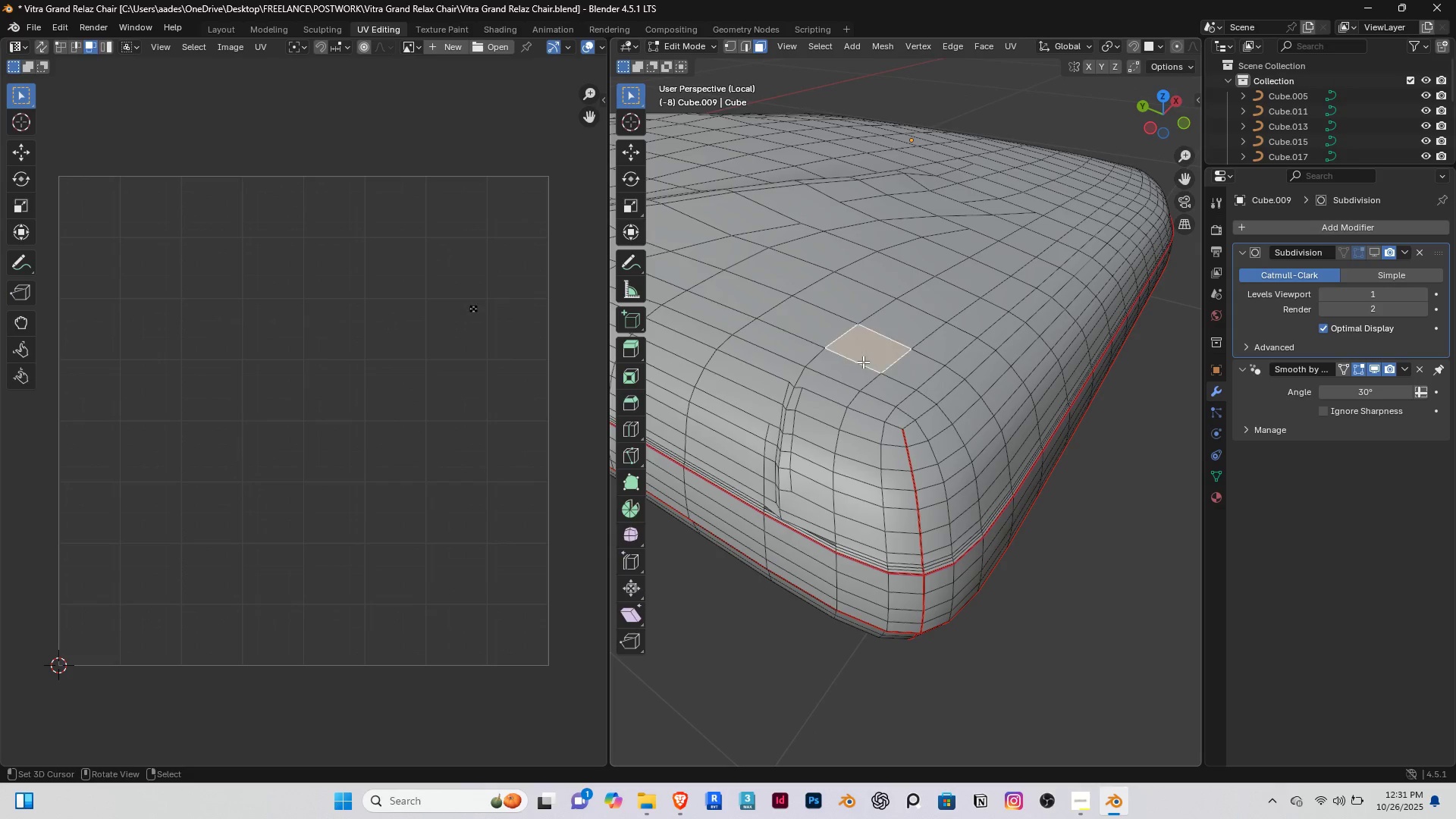 
right_click([863, 362])
 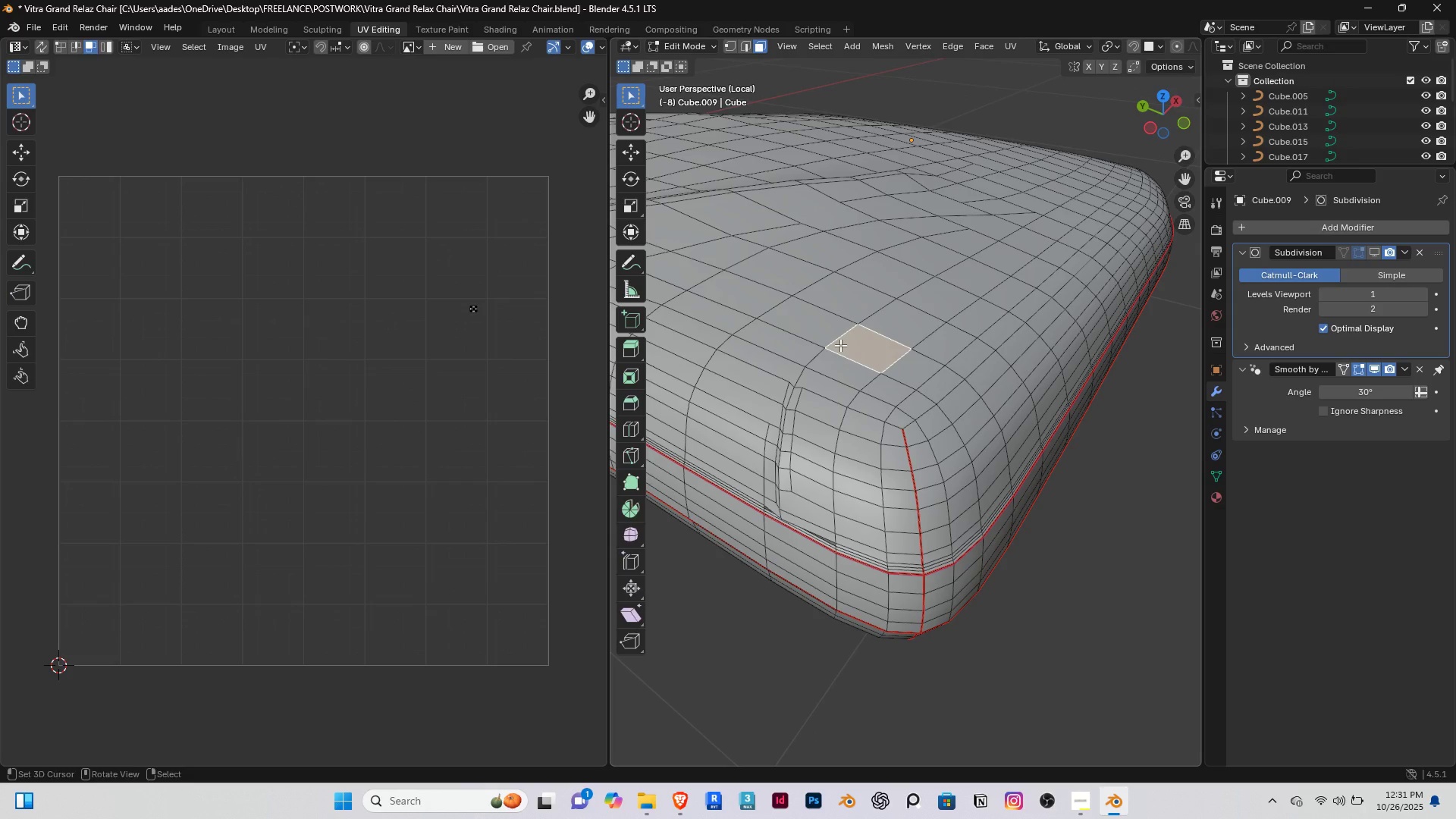 
key(L)
 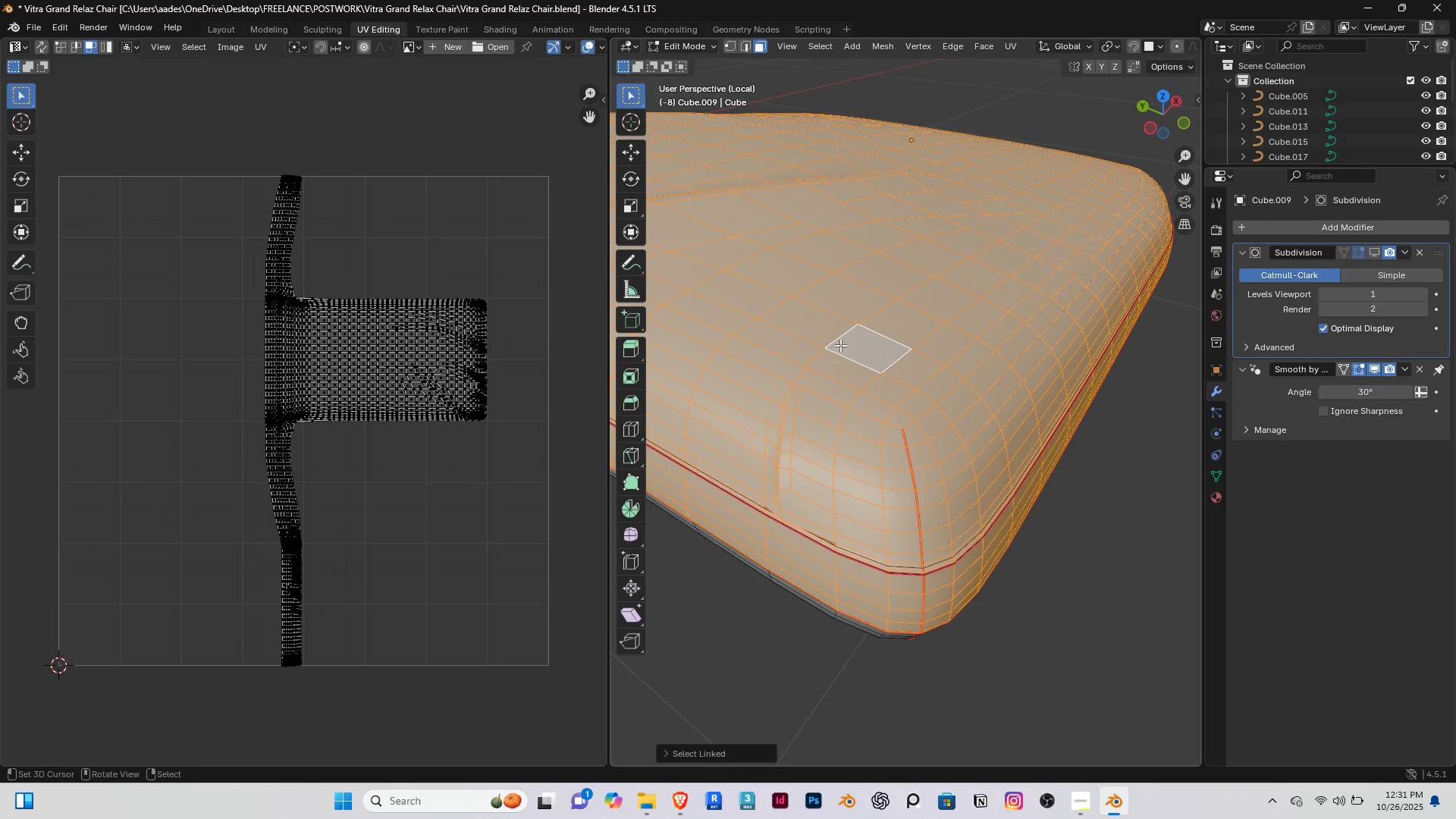 
scroll: coordinate [840, 345], scroll_direction: down, amount: 4.0
 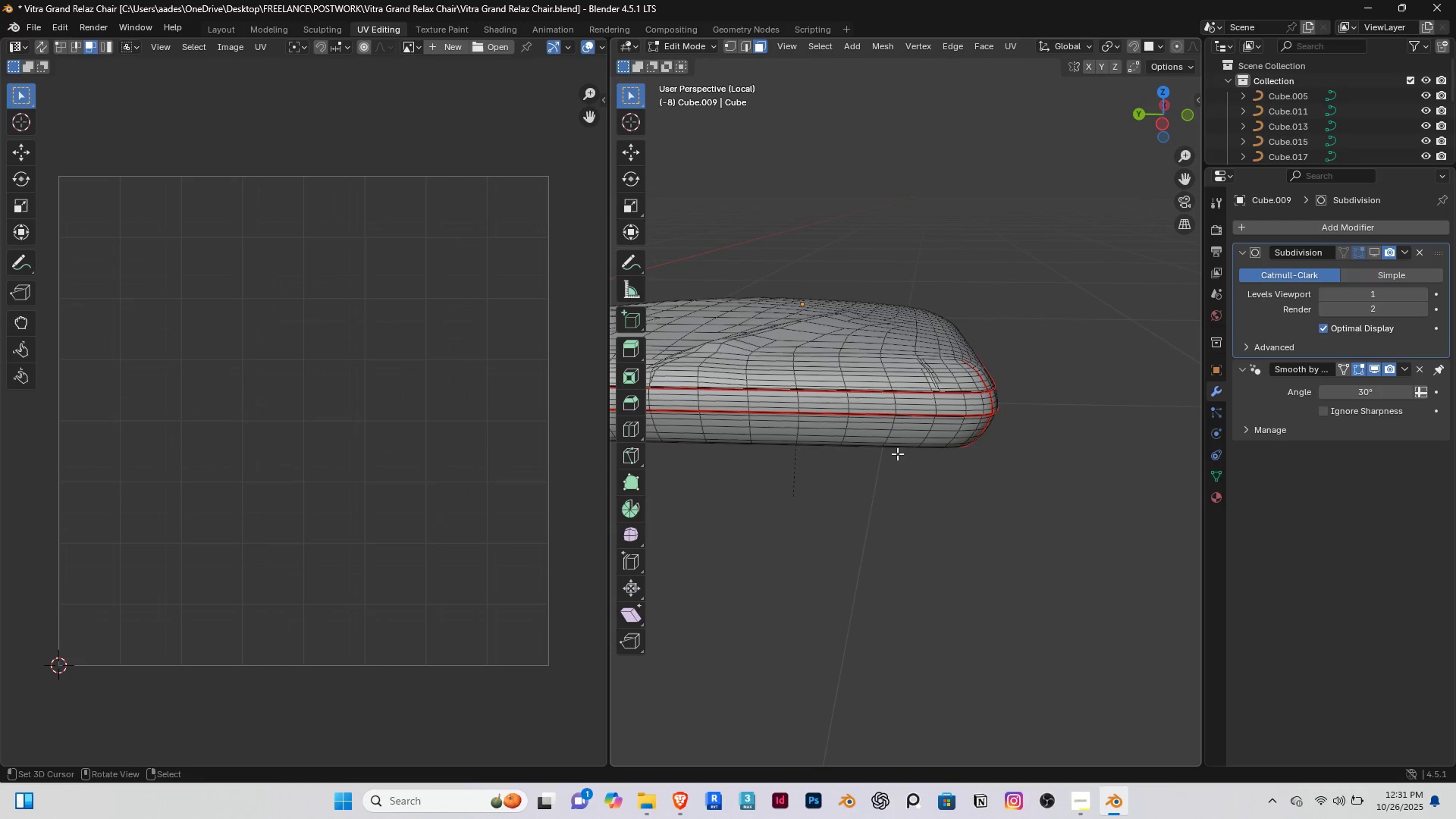 
double_click([896, 444])
 